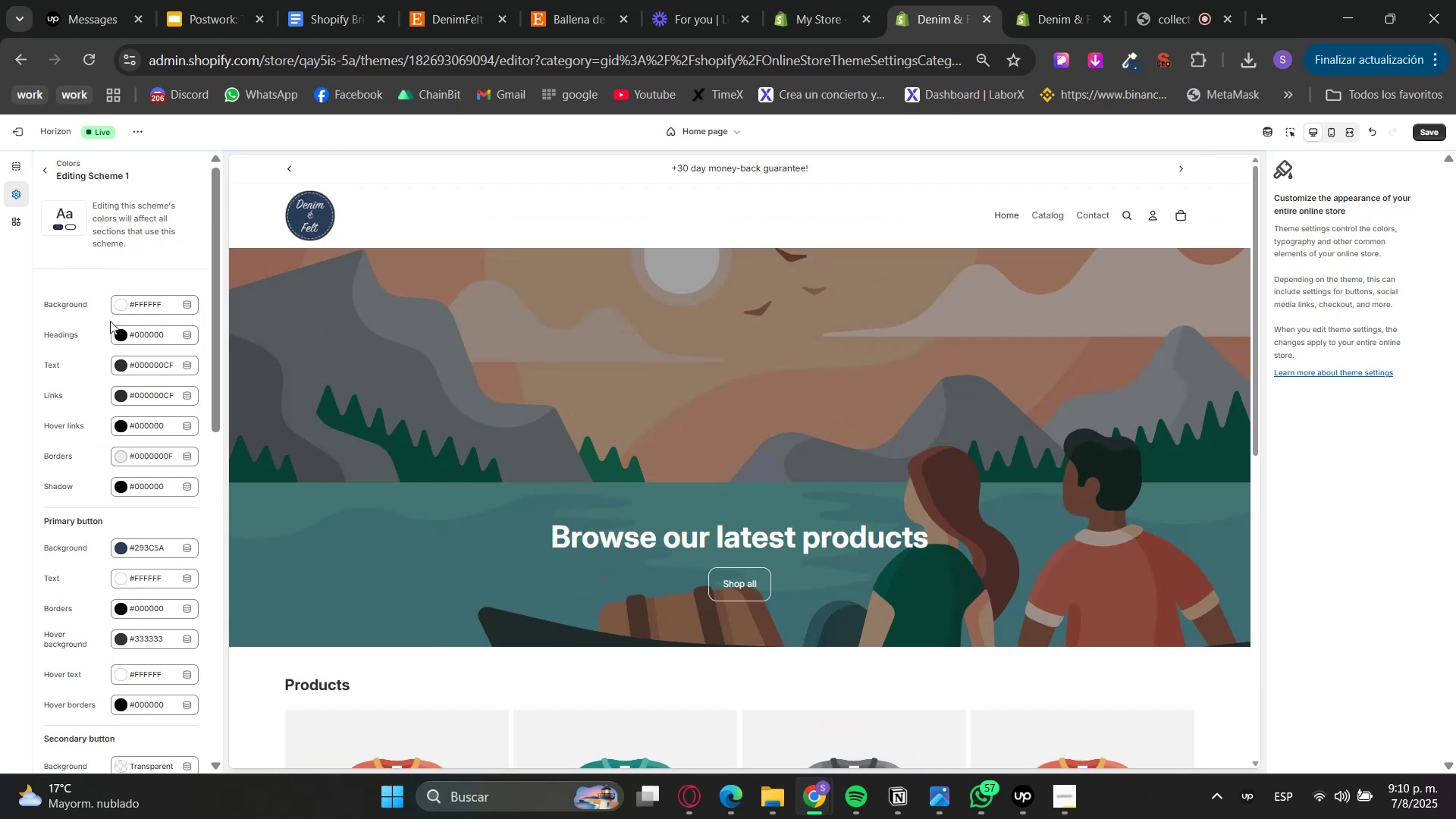 
left_click([651, 0])
 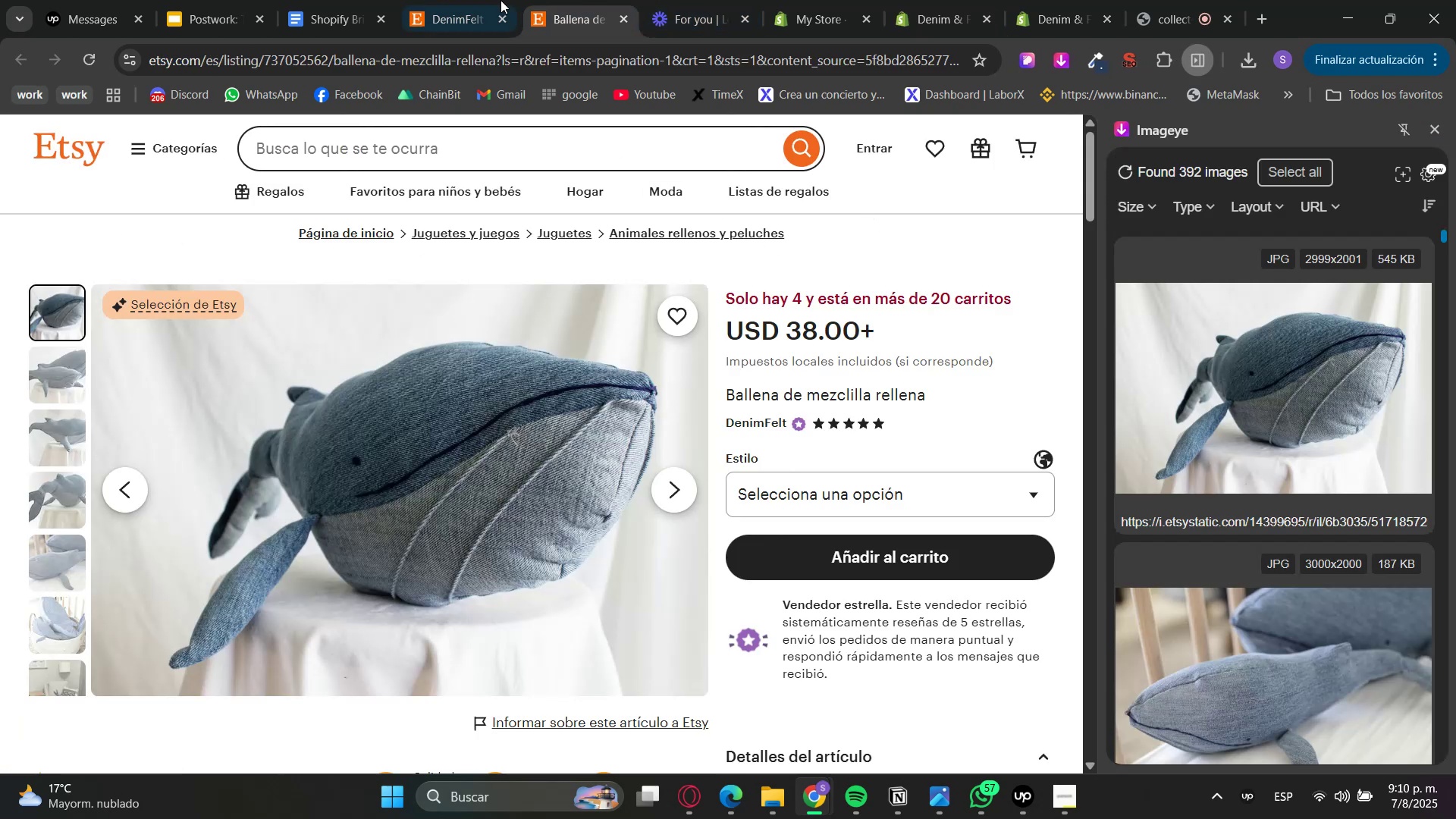 
left_click([1094, 61])
 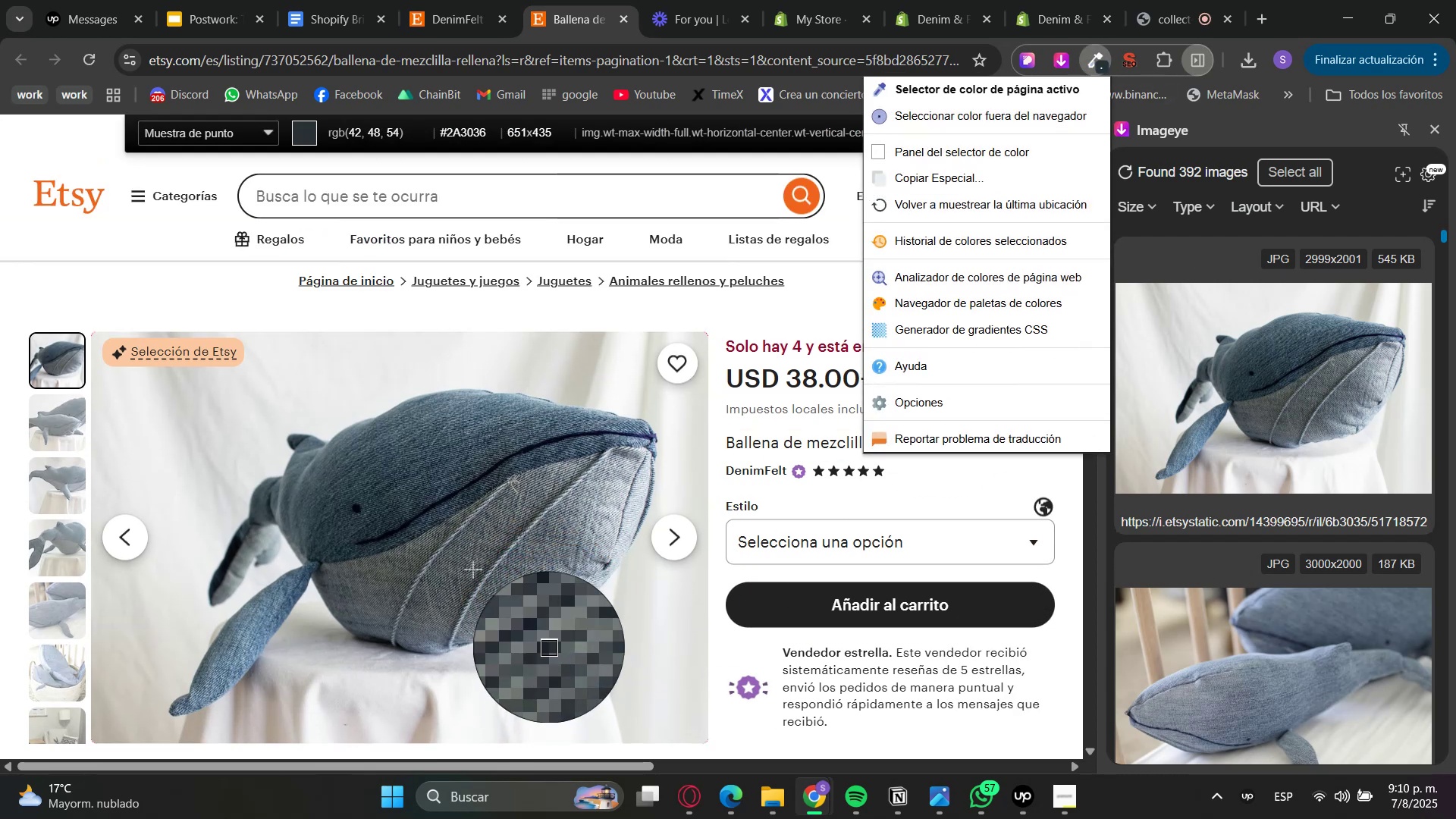 
wait(6.16)
 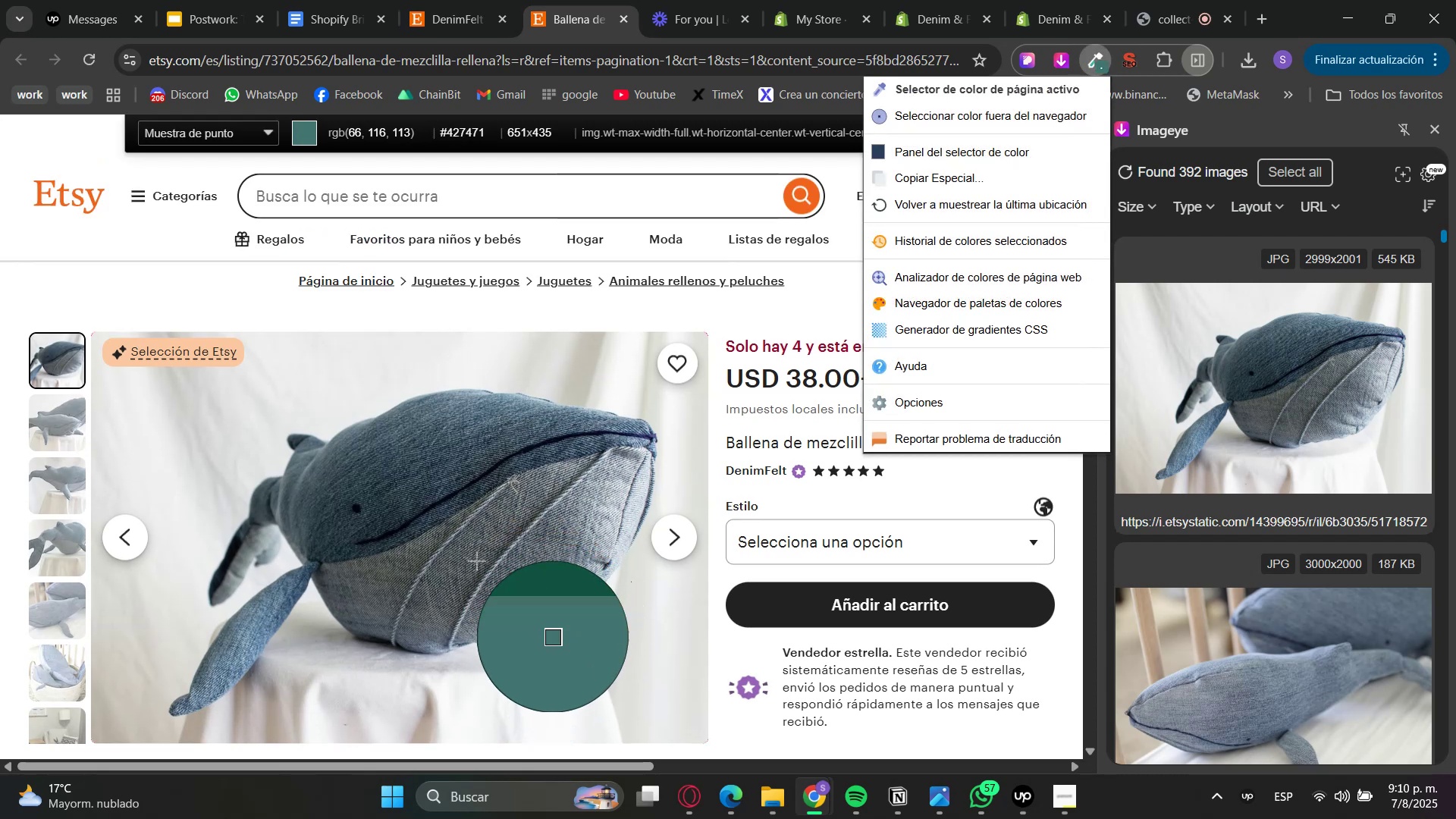 
left_click([463, 554])
 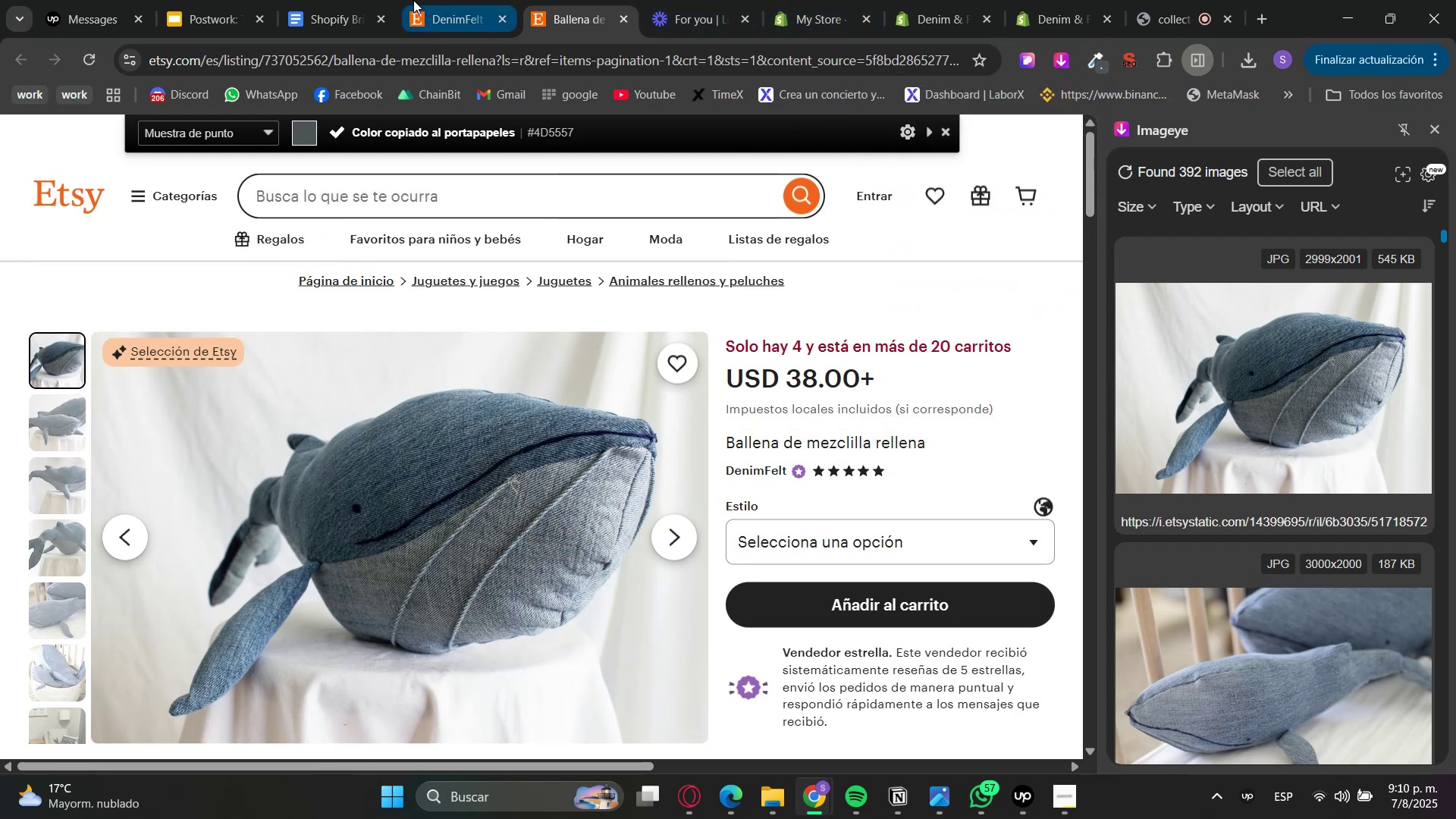 
left_click([1043, 0])
 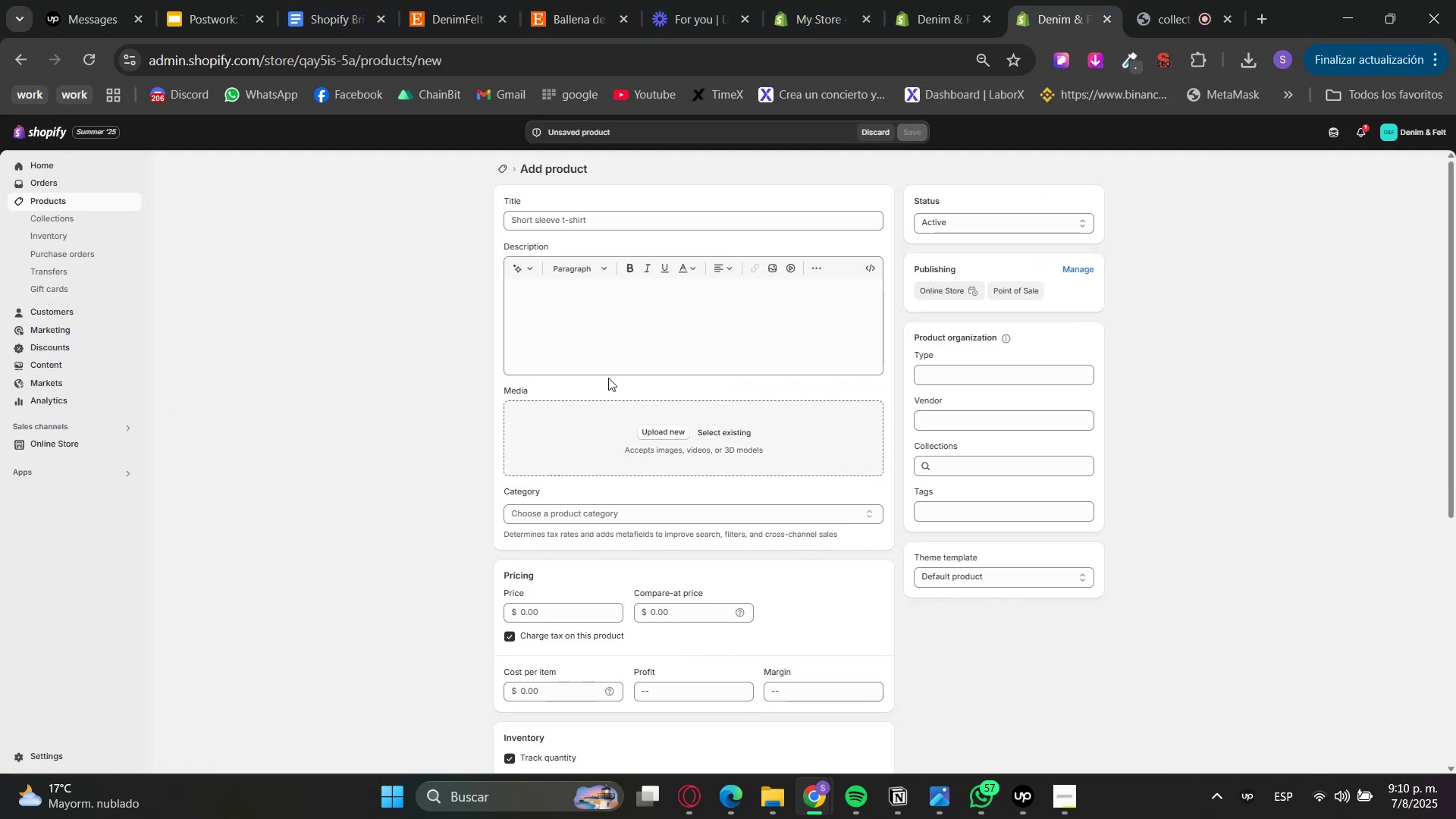 
left_click([971, 0])
 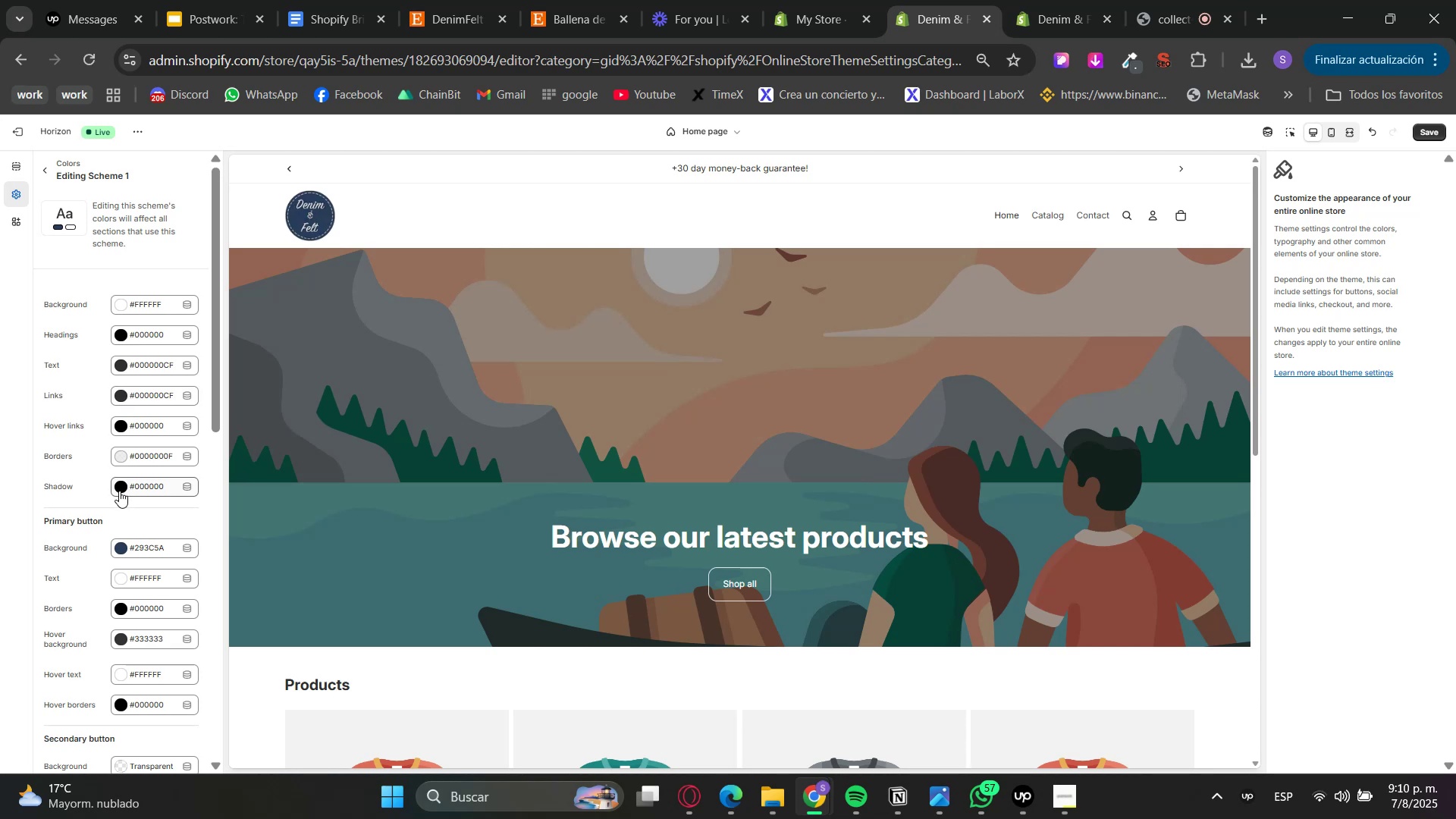 
left_click([119, 491])
 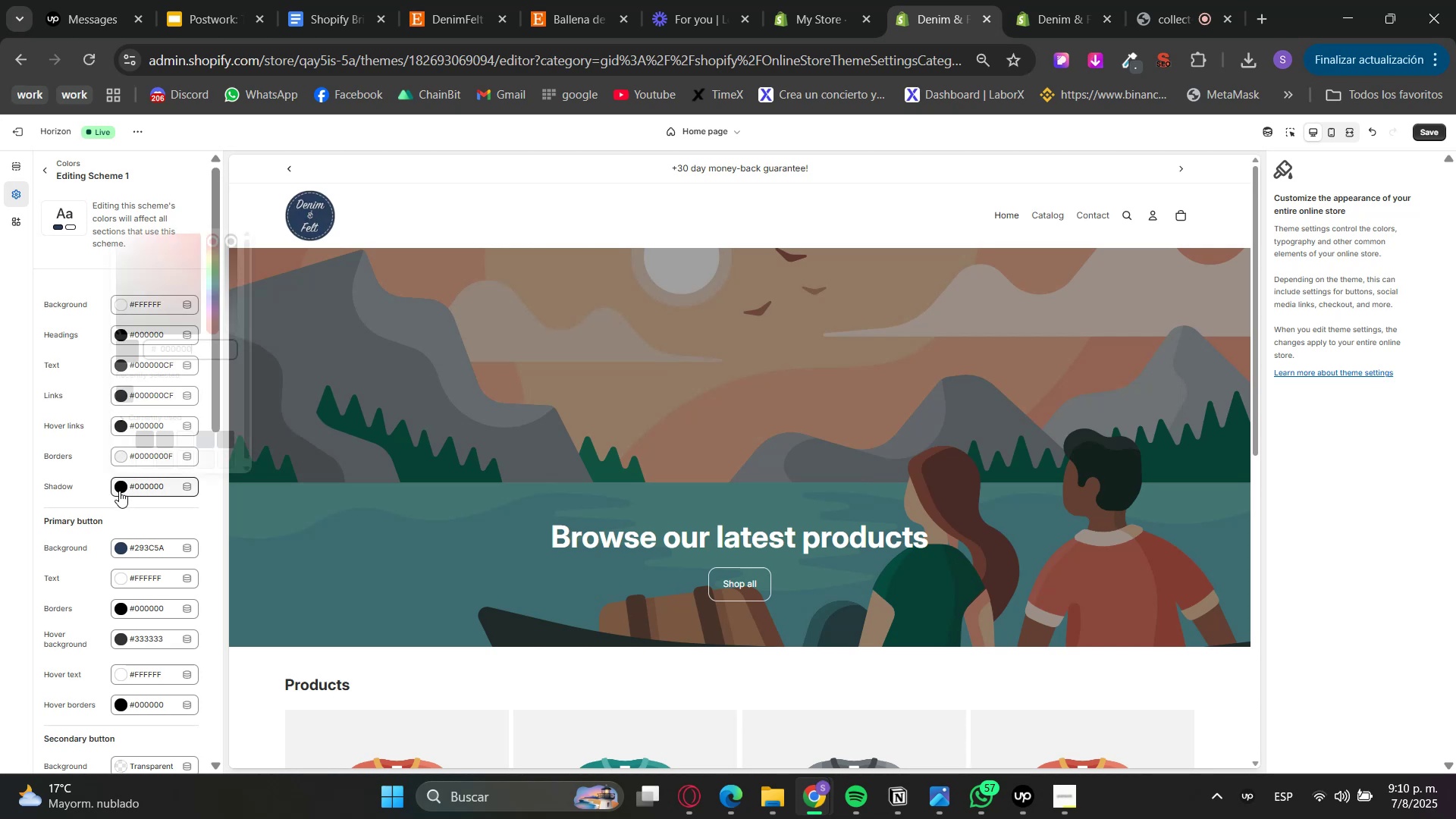 
hold_key(key=ControlLeft, duration=0.49)
 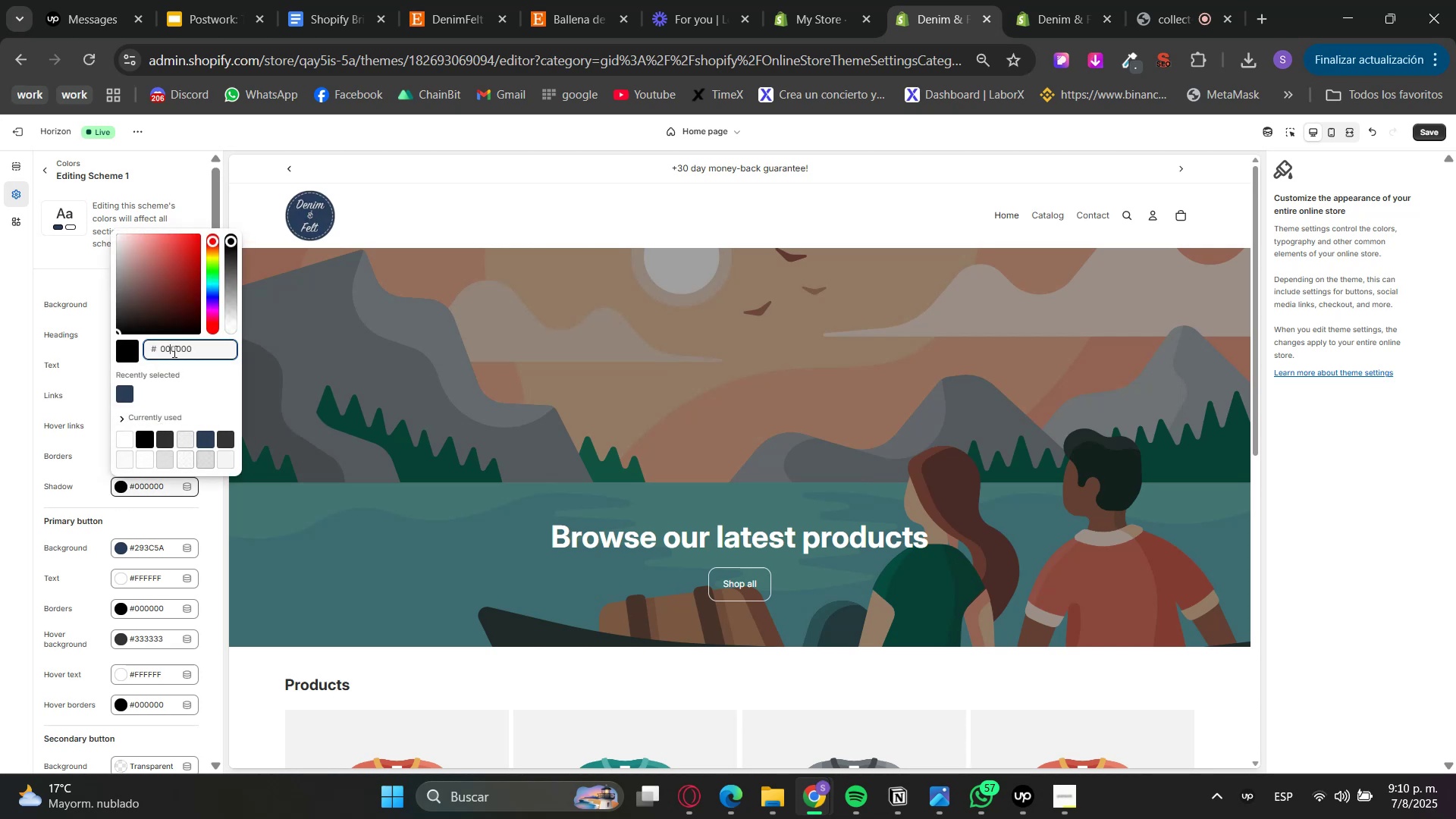 
double_click([173, 351])
 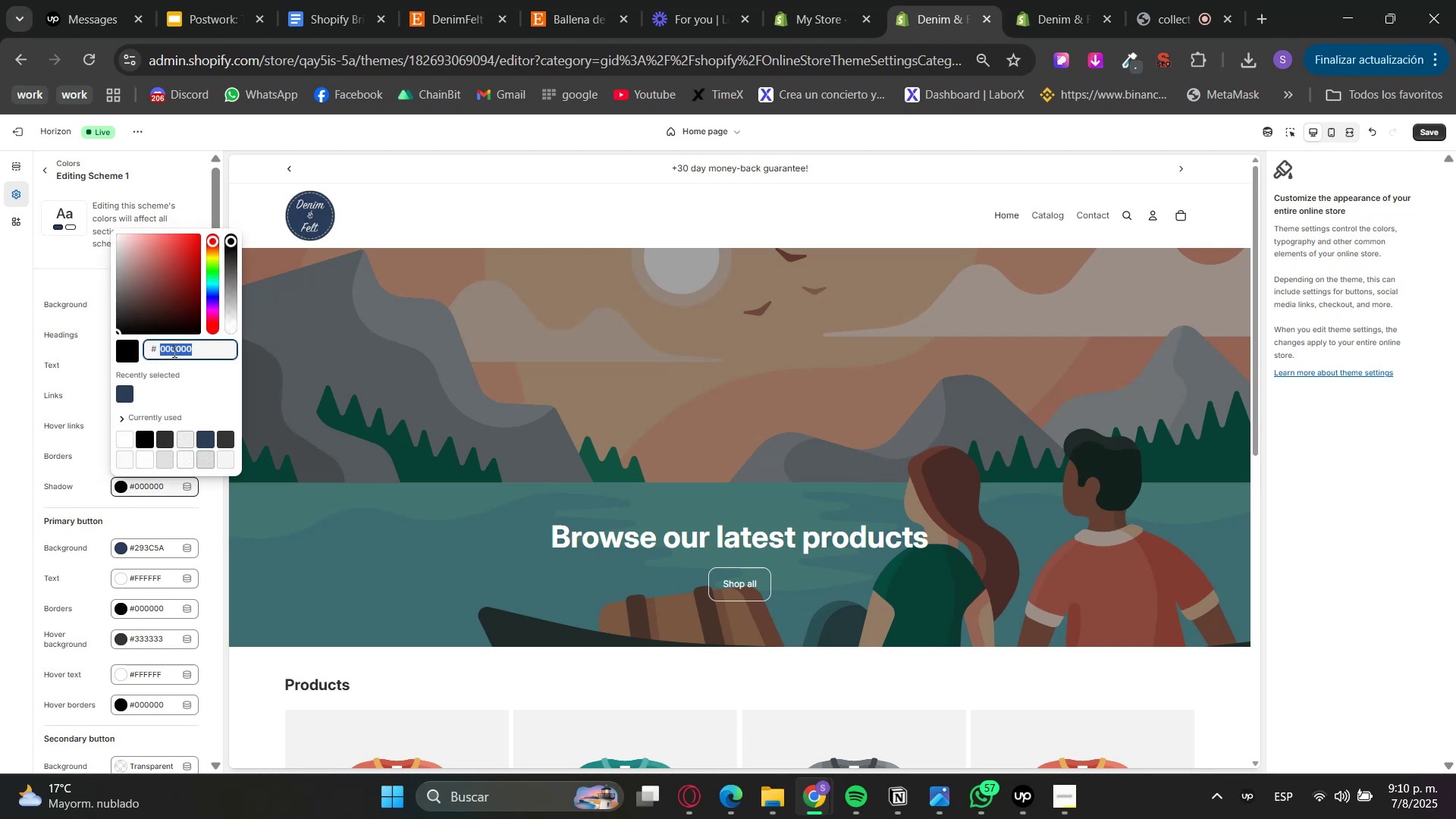 
key(Control+ControlLeft)
 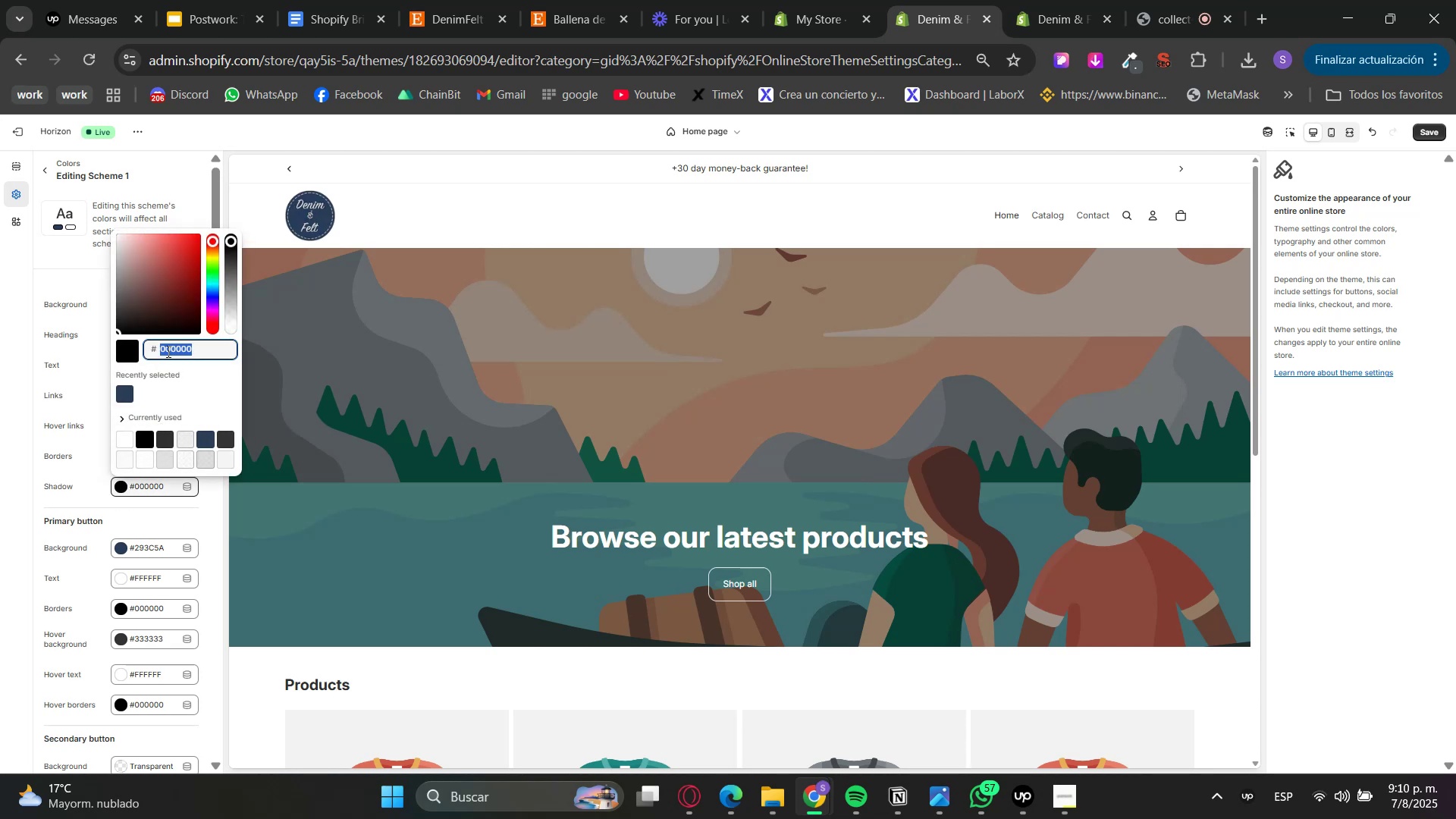 
key(Control+V)
 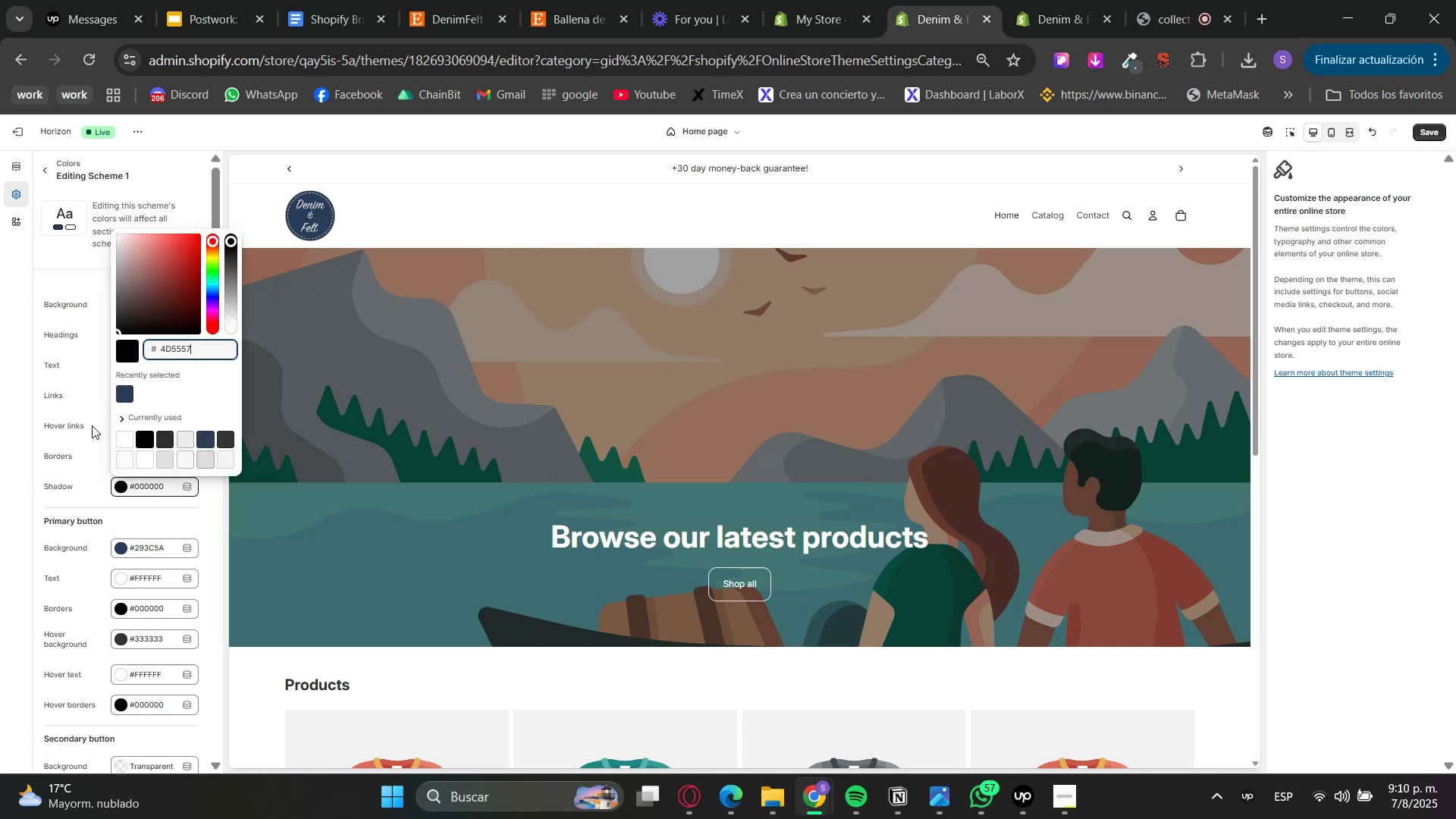 
left_click([92, 425])
 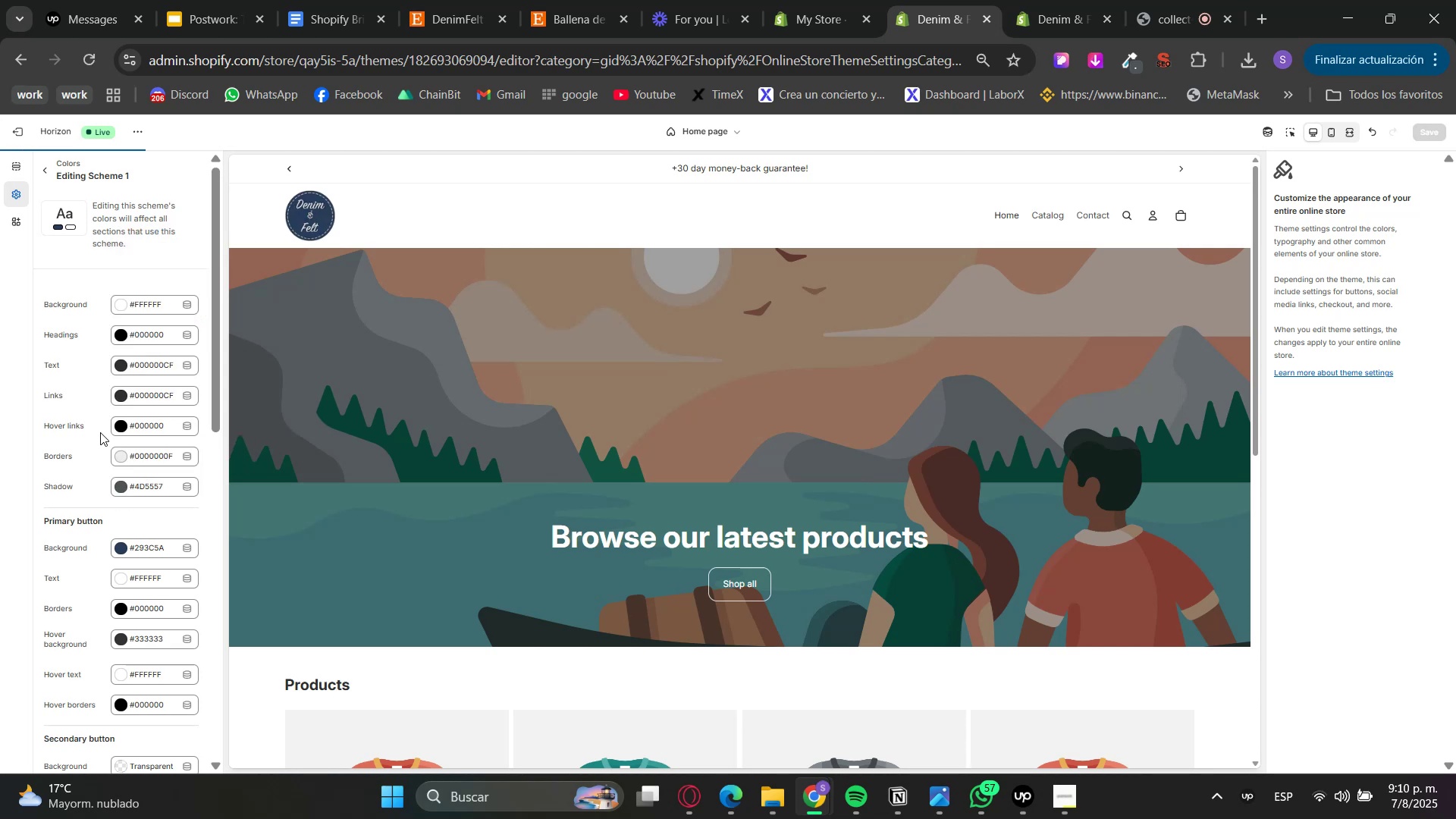 
scroll: coordinate [615, 376], scroll_direction: down, amount: 8.0
 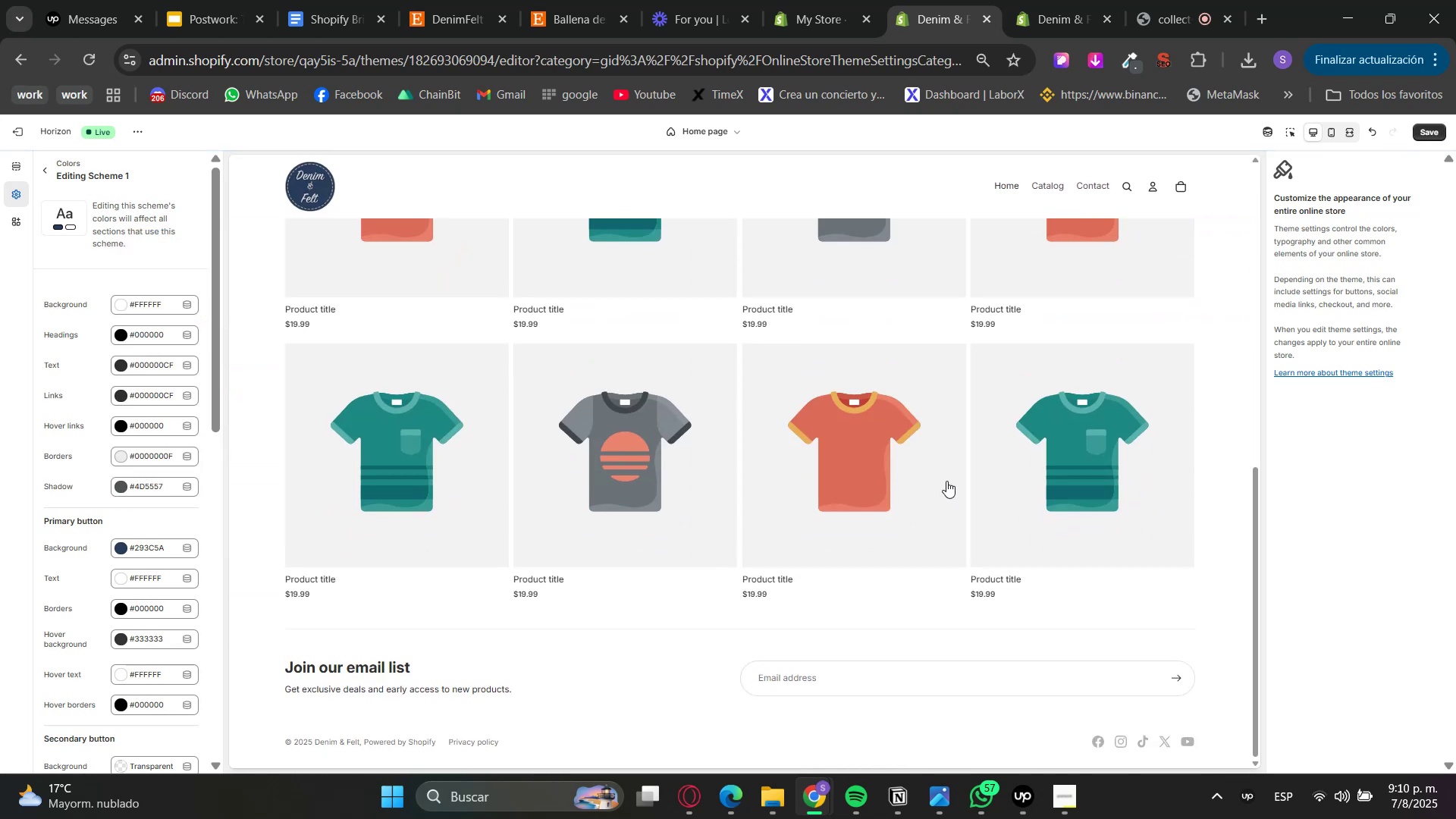 
scroll: coordinate [368, 544], scroll_direction: up, amount: 6.0
 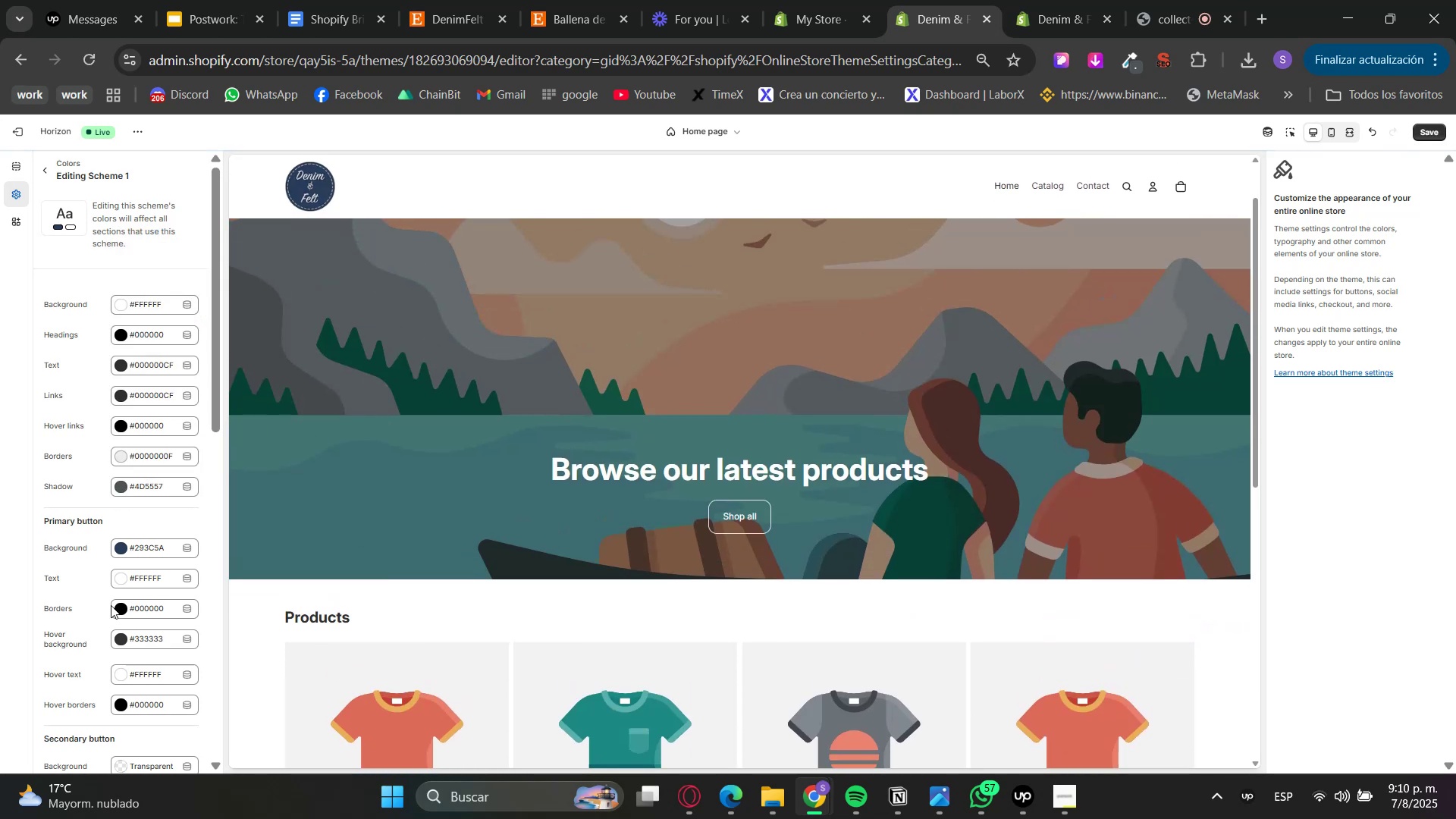 
scroll: coordinate [109, 579], scroll_direction: down, amount: 2.0
 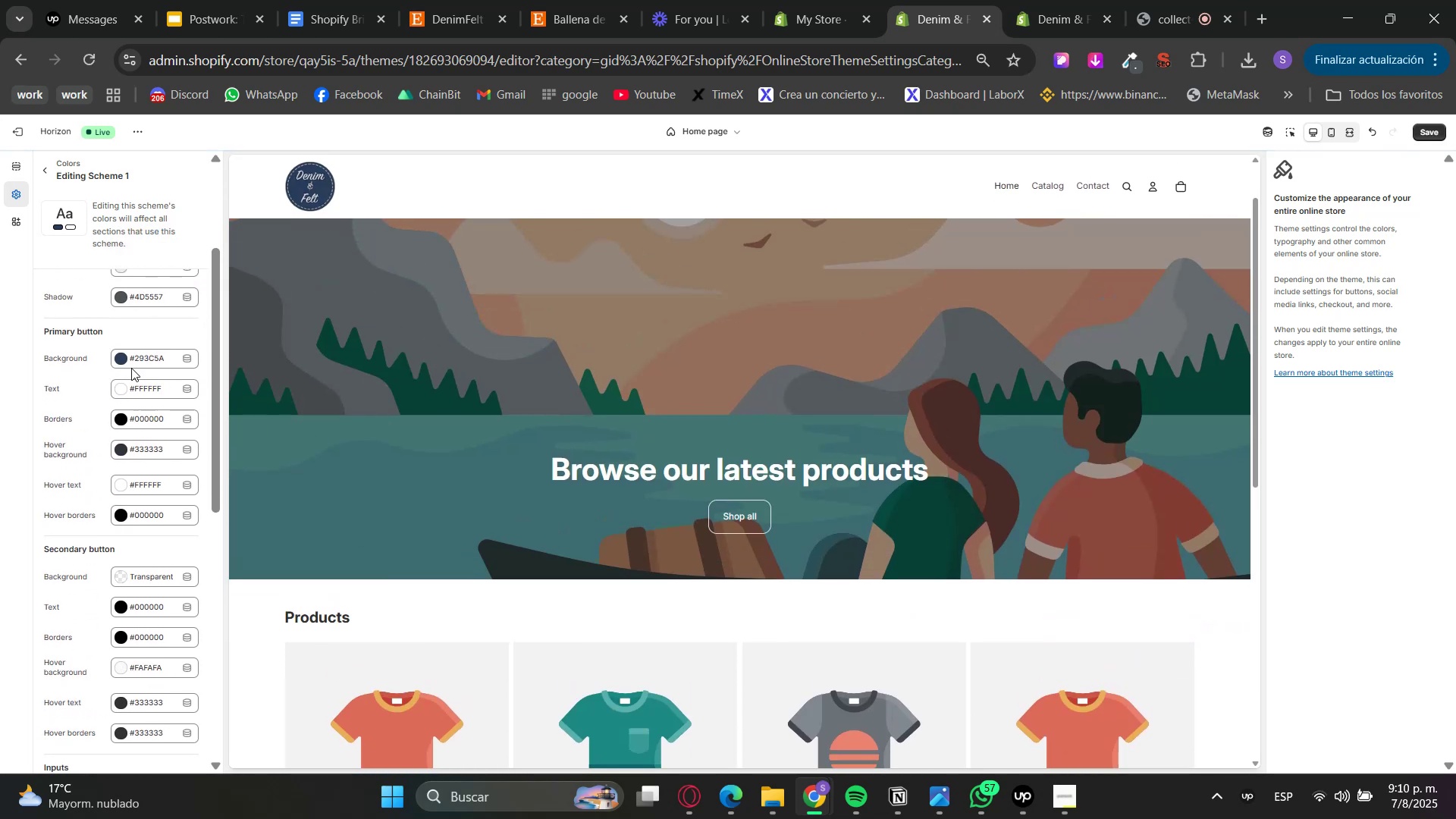 
left_click([127, 354])
 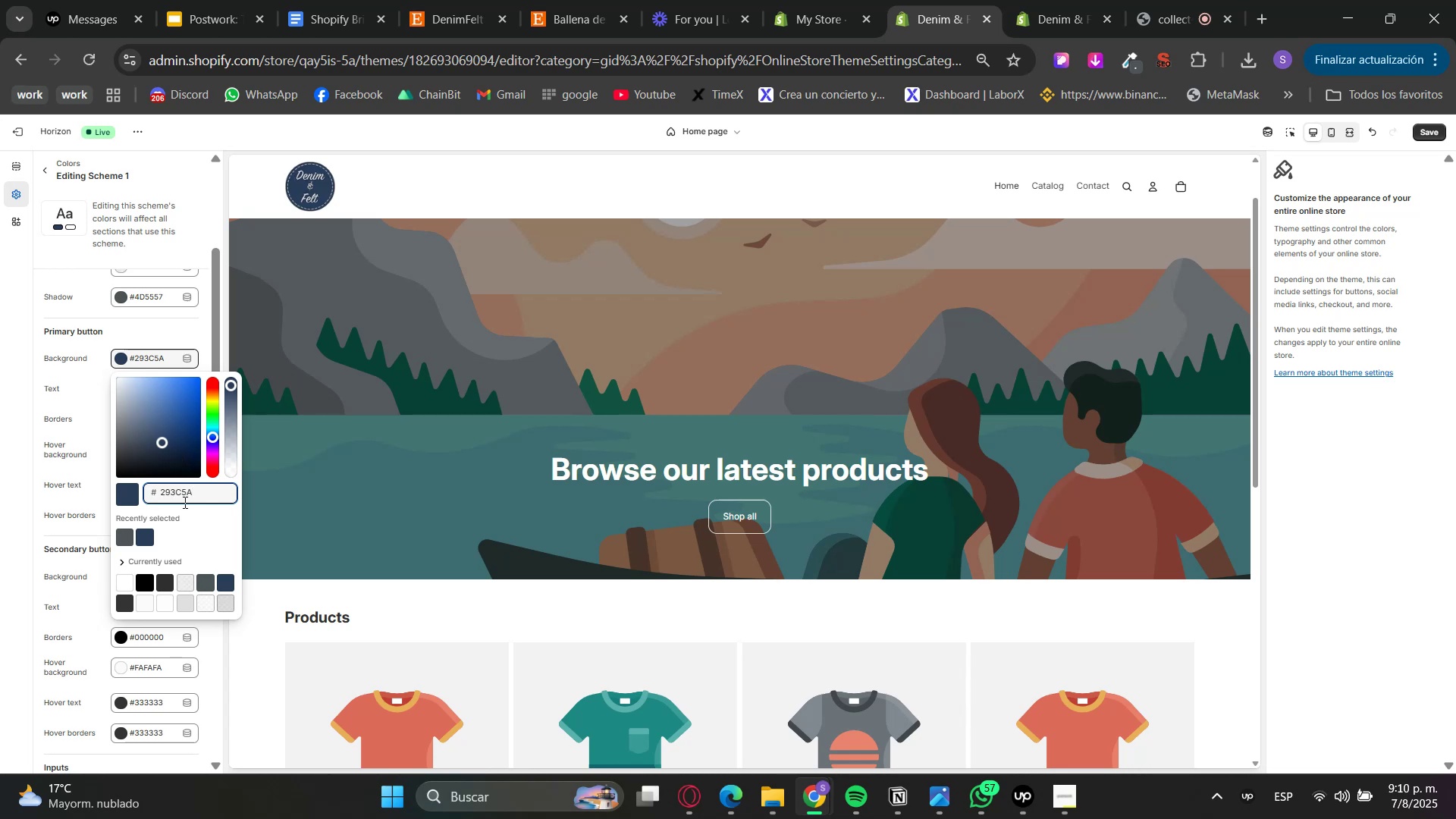 
double_click([181, 503])
 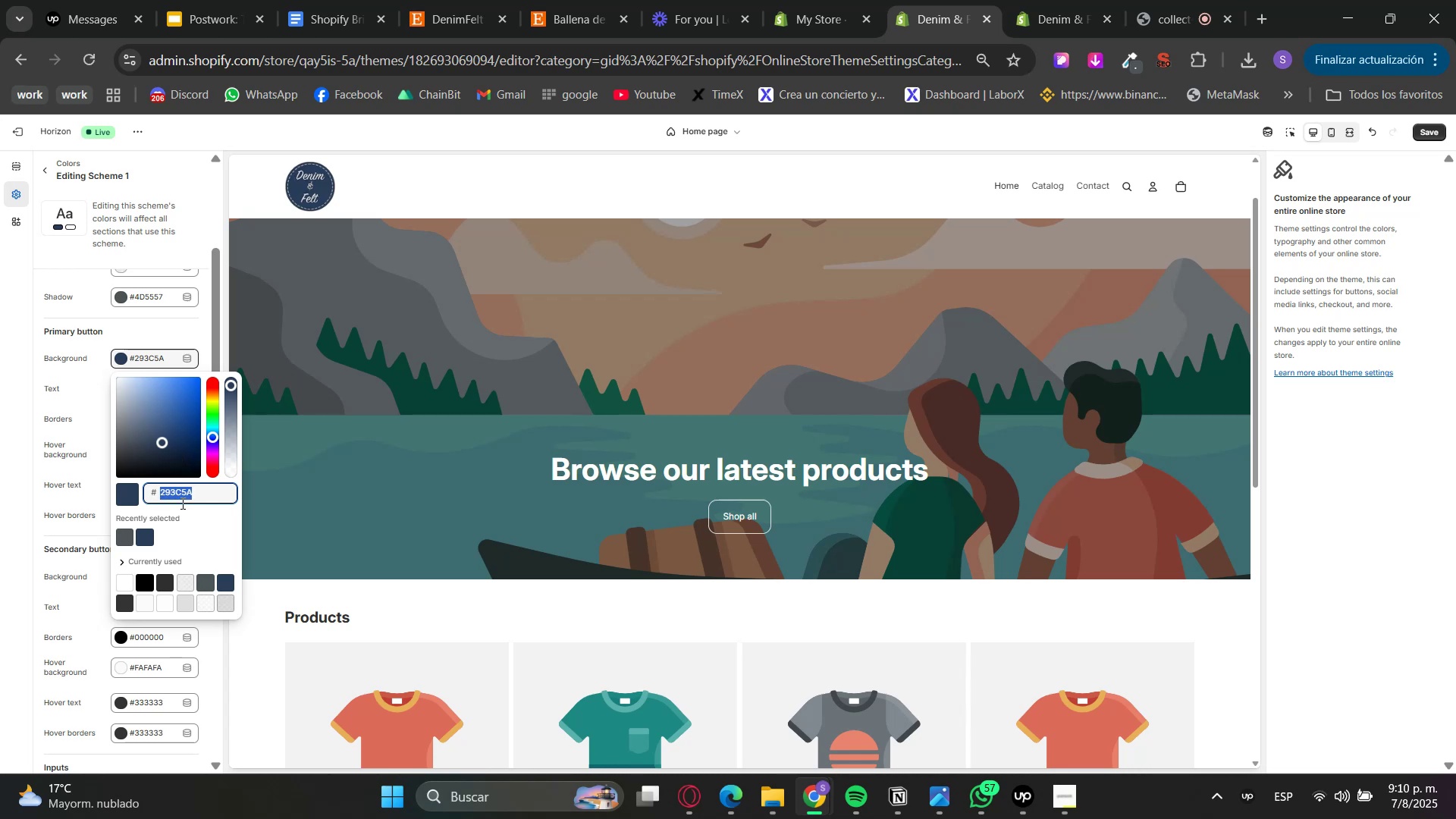 
triple_click([181, 503])
 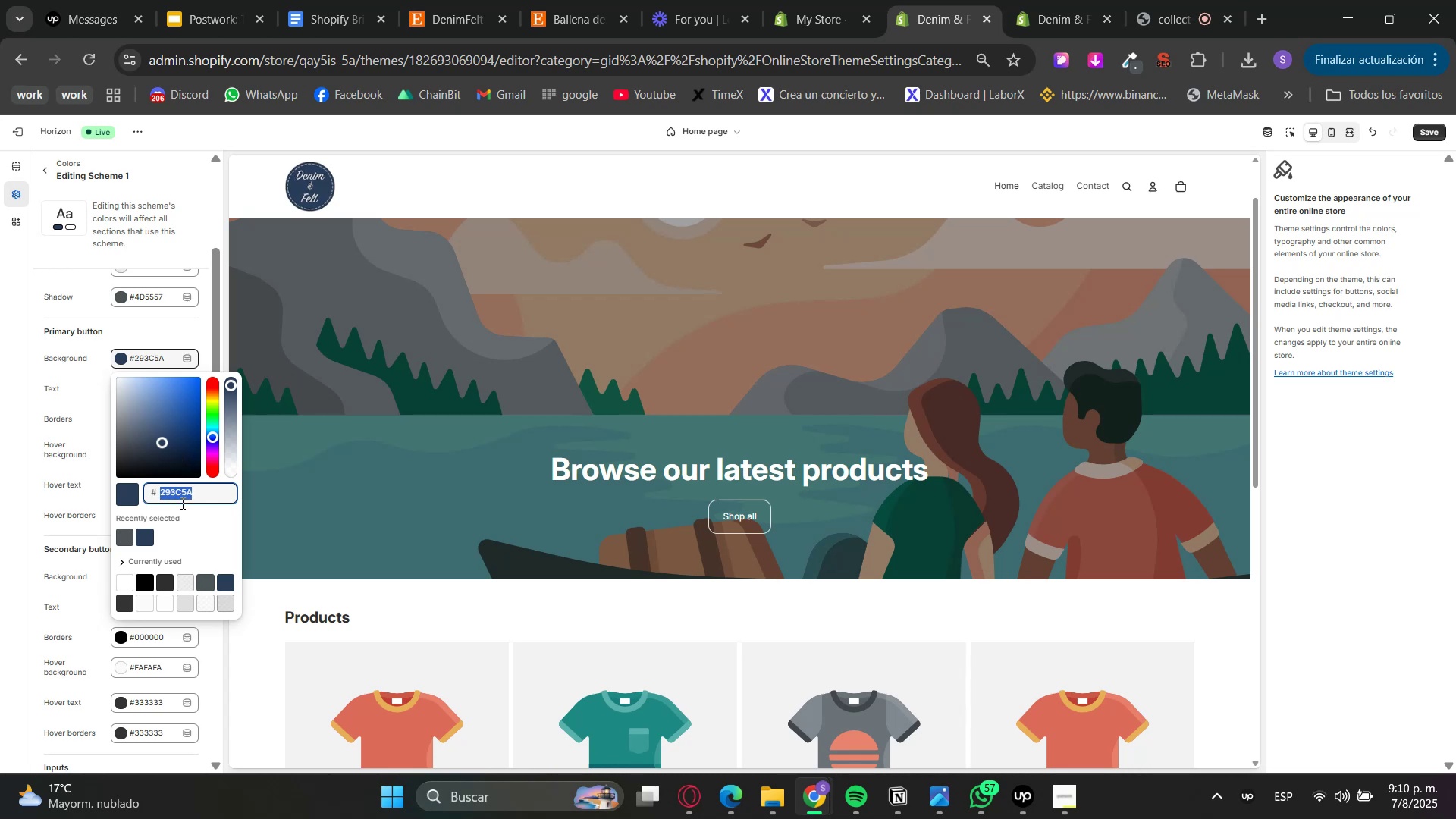 
key(Control+ControlLeft)
 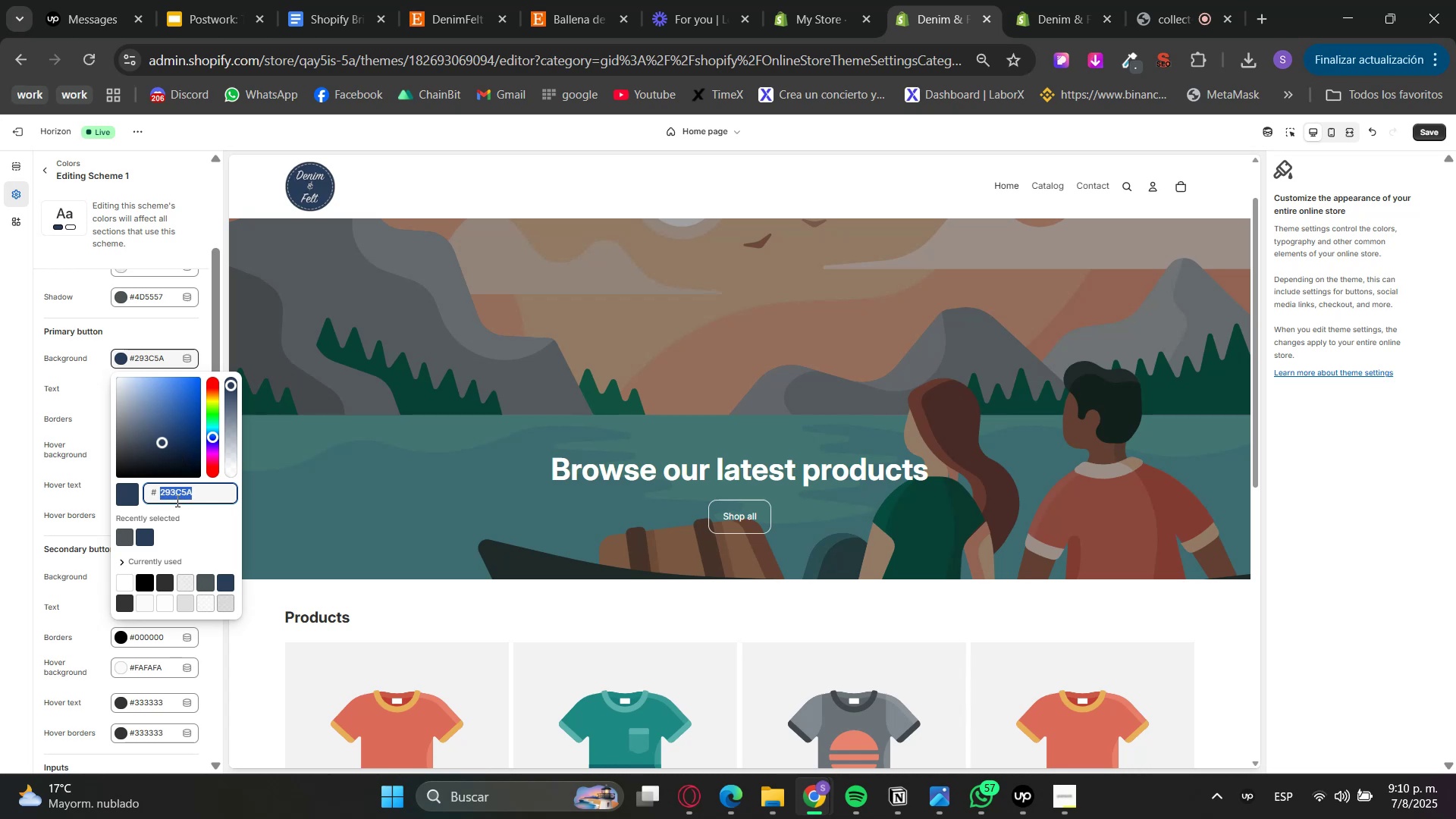 
key(Control+C)
 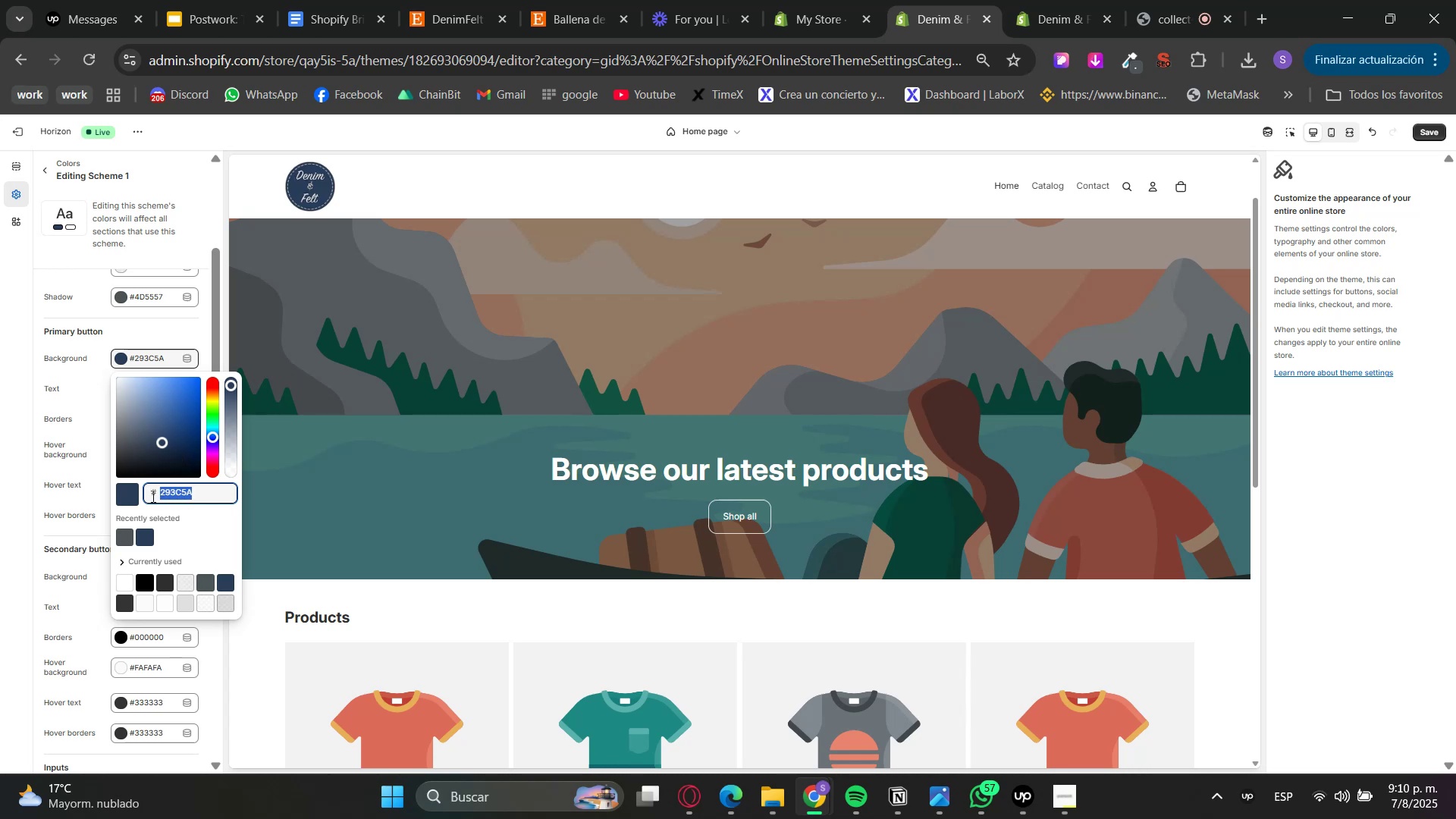 
key(Control+C)
 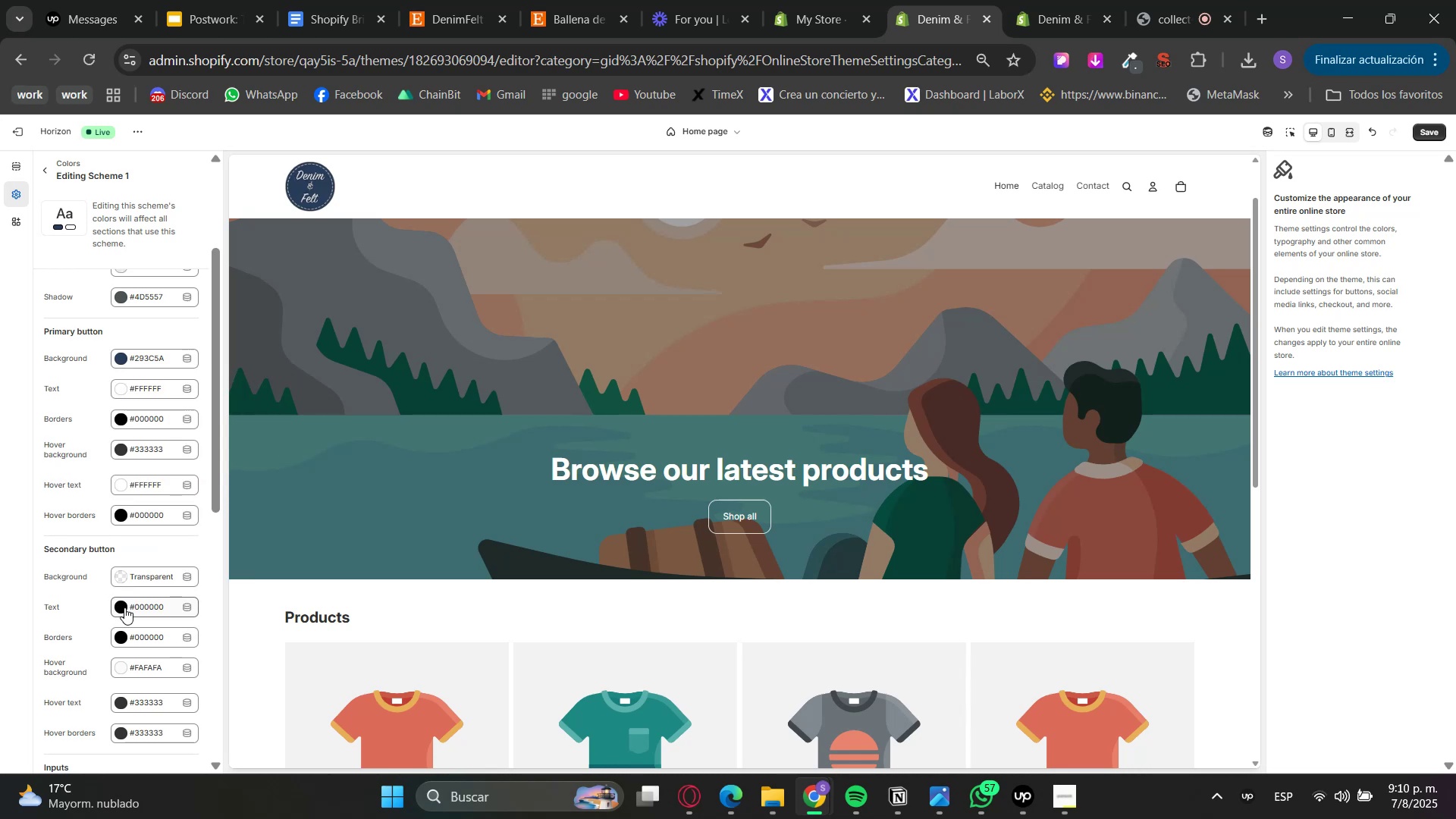 
left_click([153, 641])
 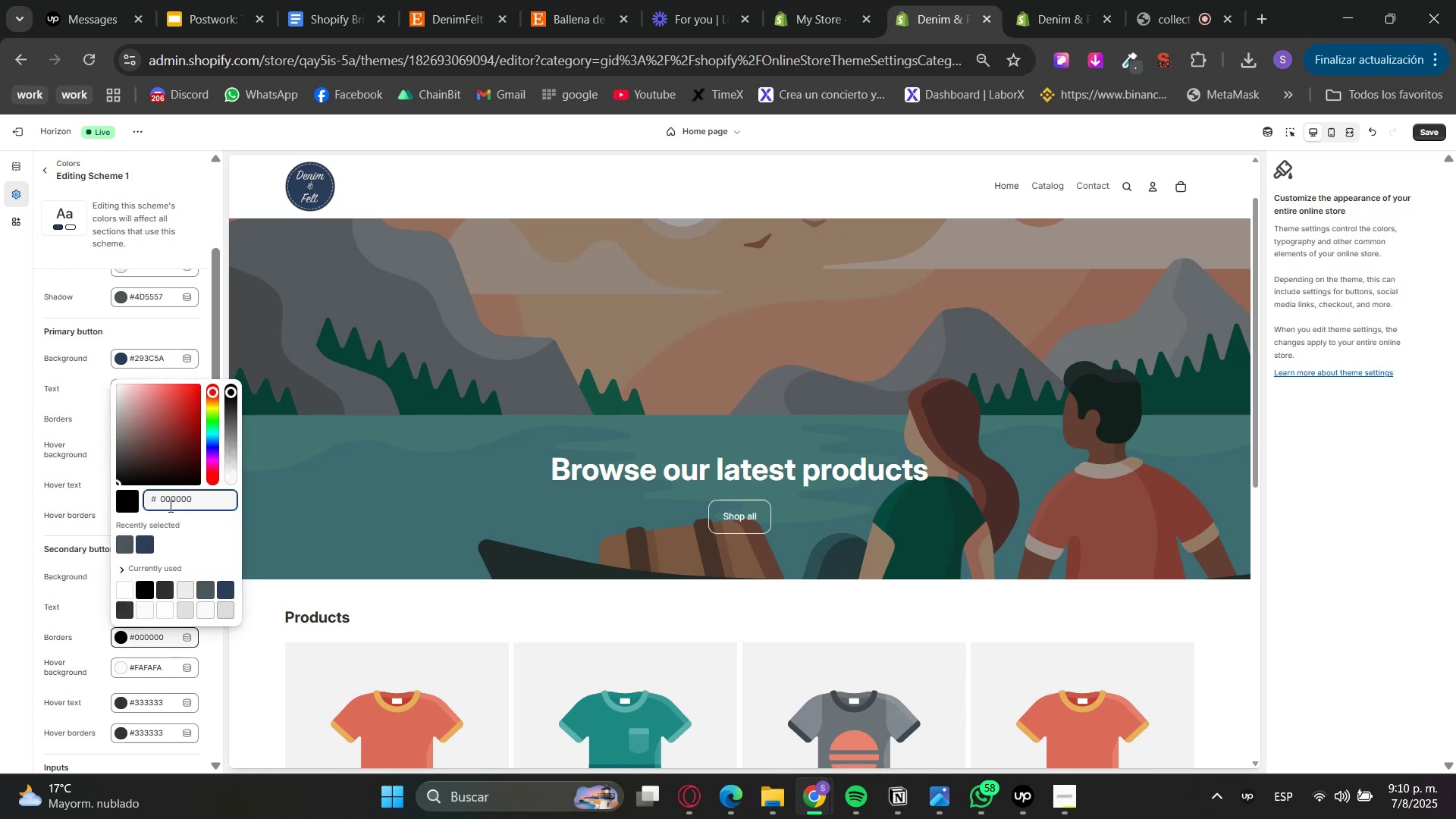 
double_click([169, 496])
 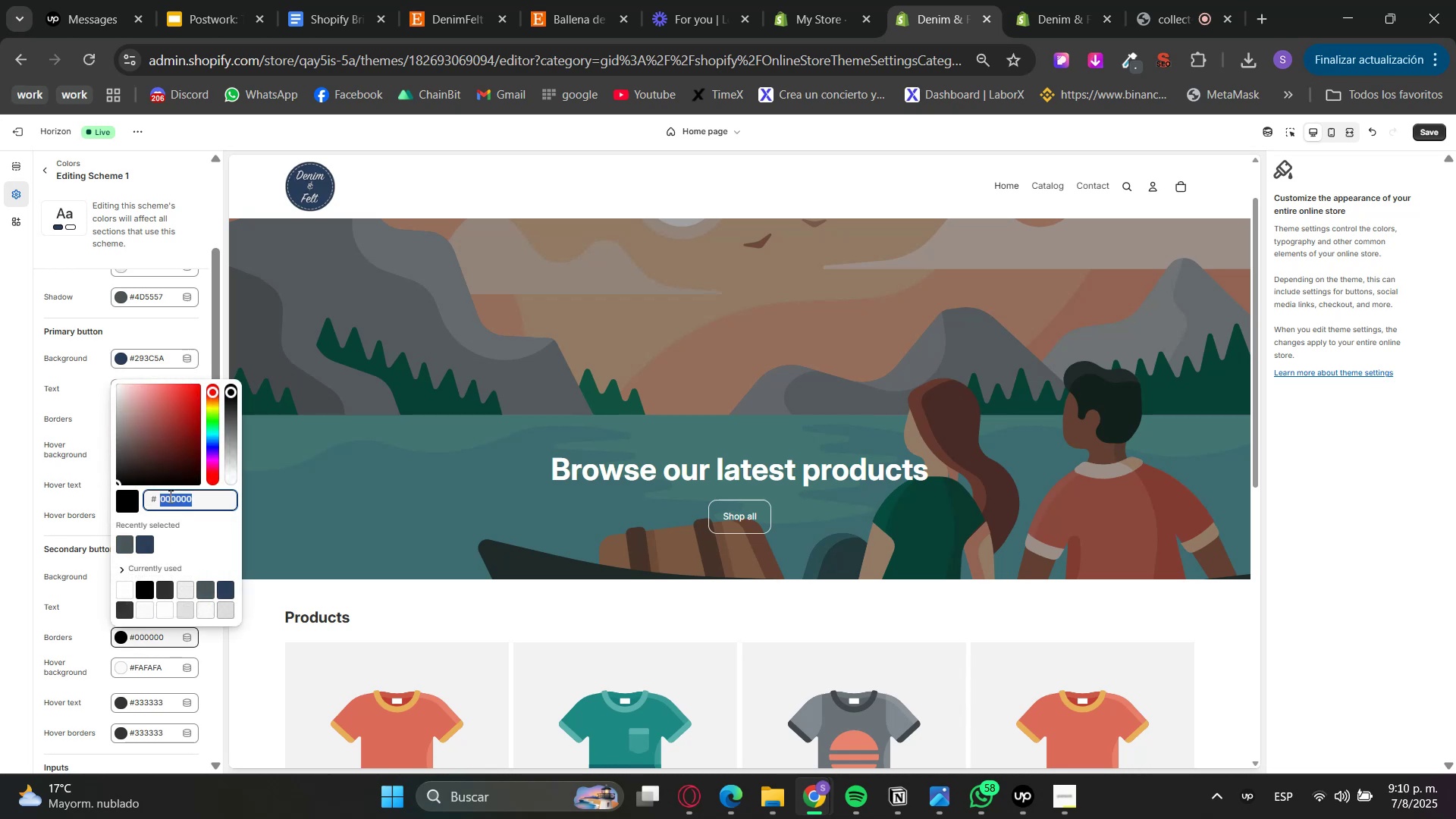 
key(Control+ControlLeft)
 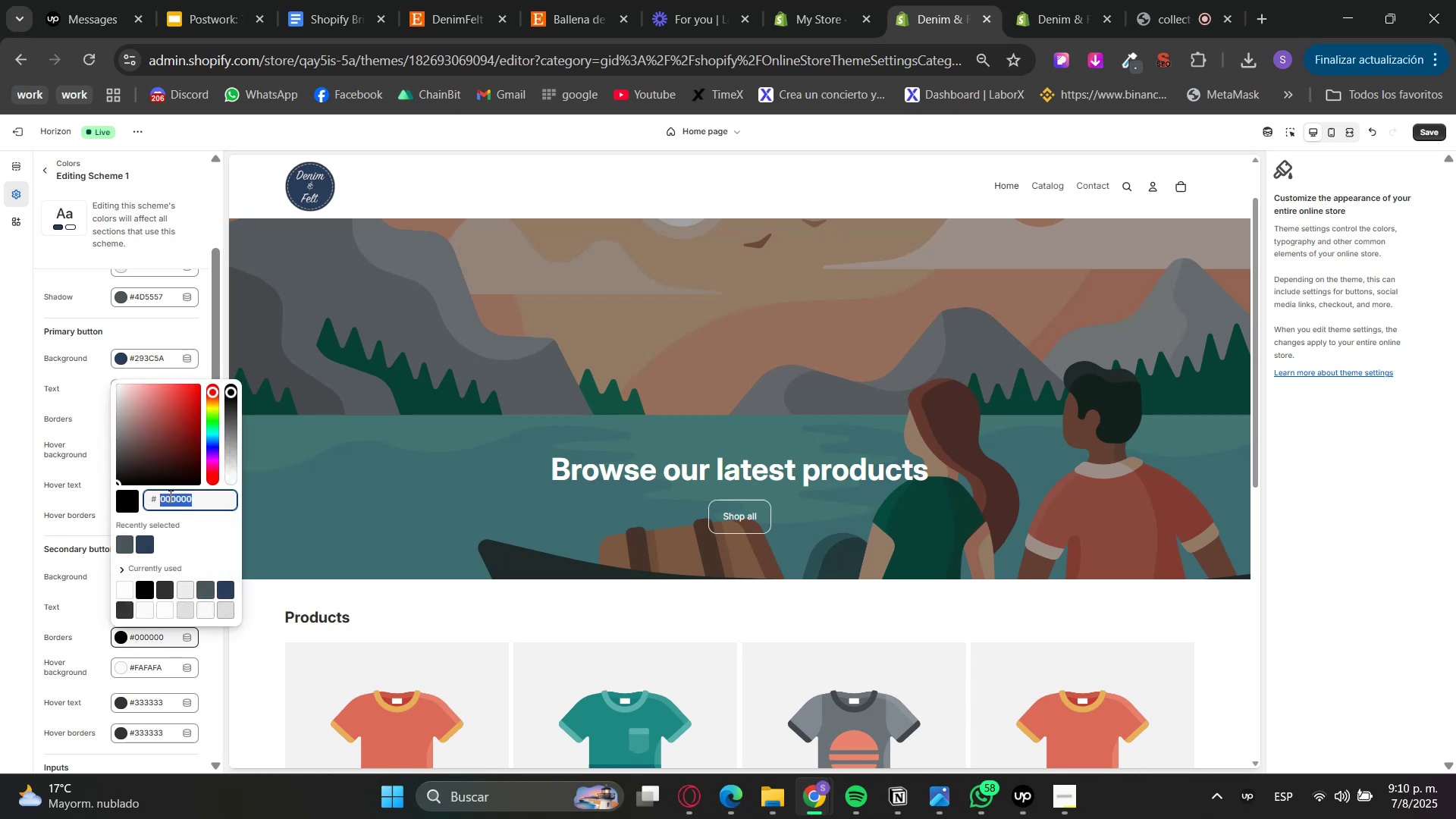 
key(Control+V)
 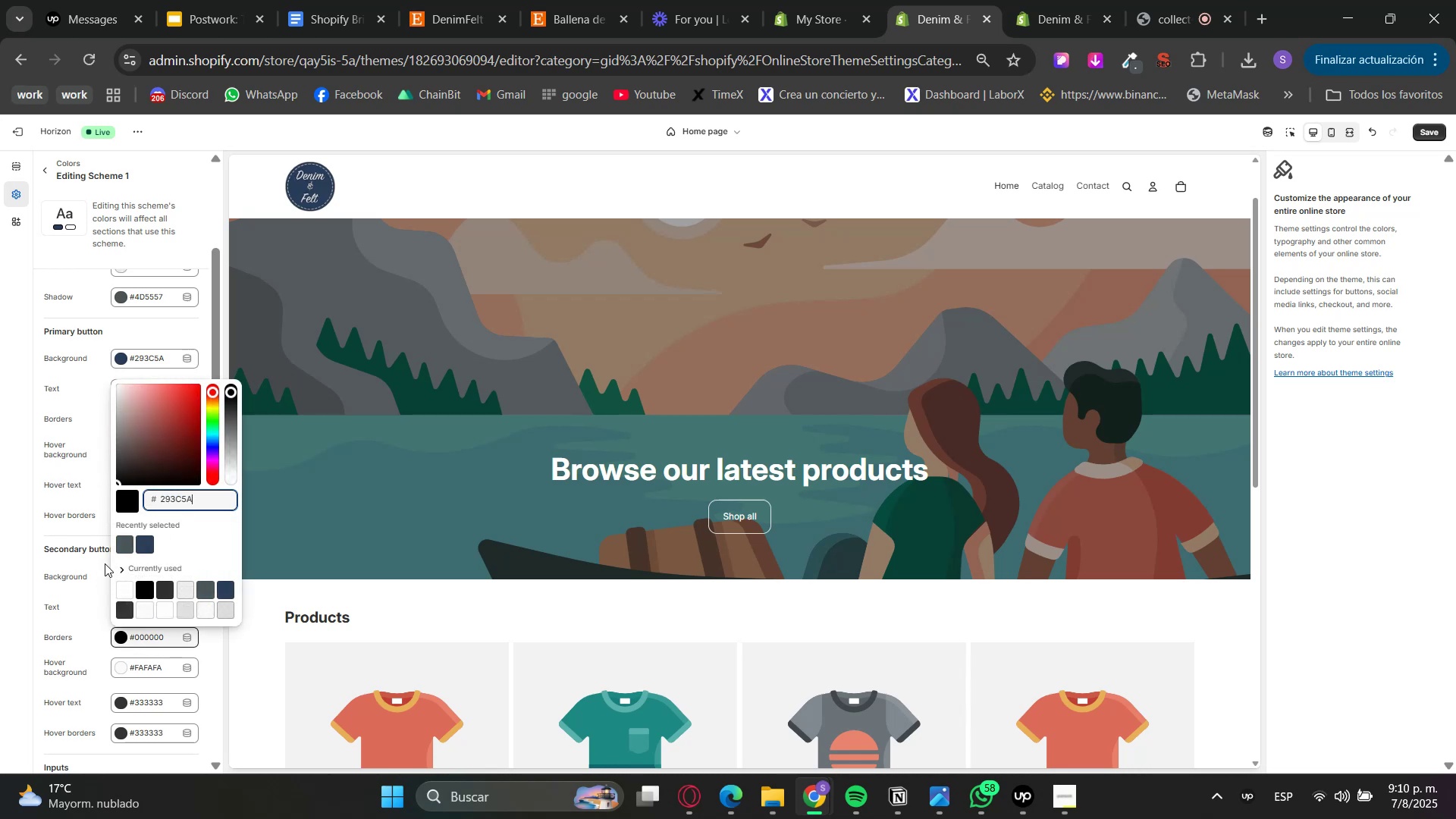 
left_click([190, 554])
 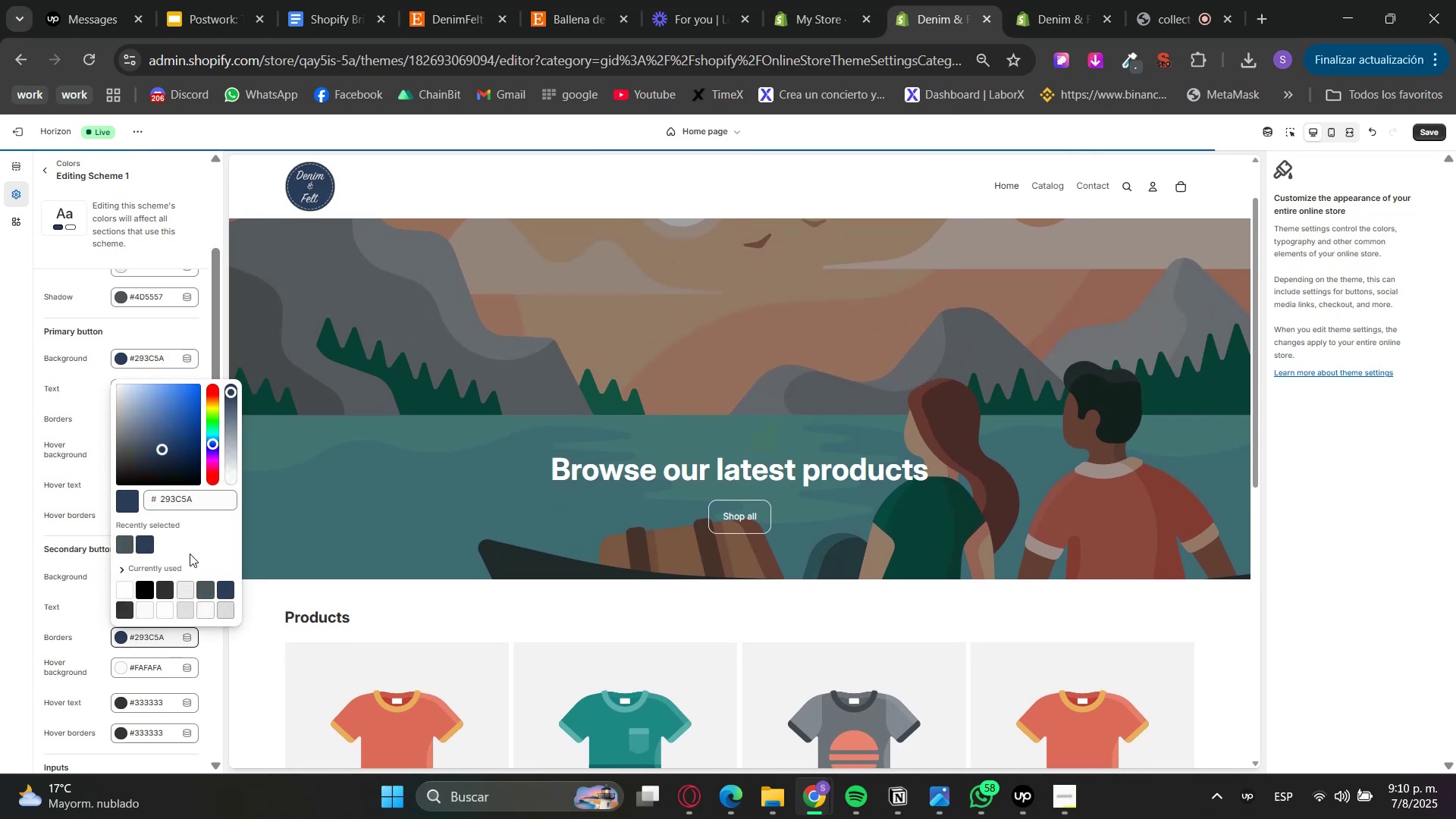 
scroll: coordinate [663, 309], scroll_direction: down, amount: 1.0
 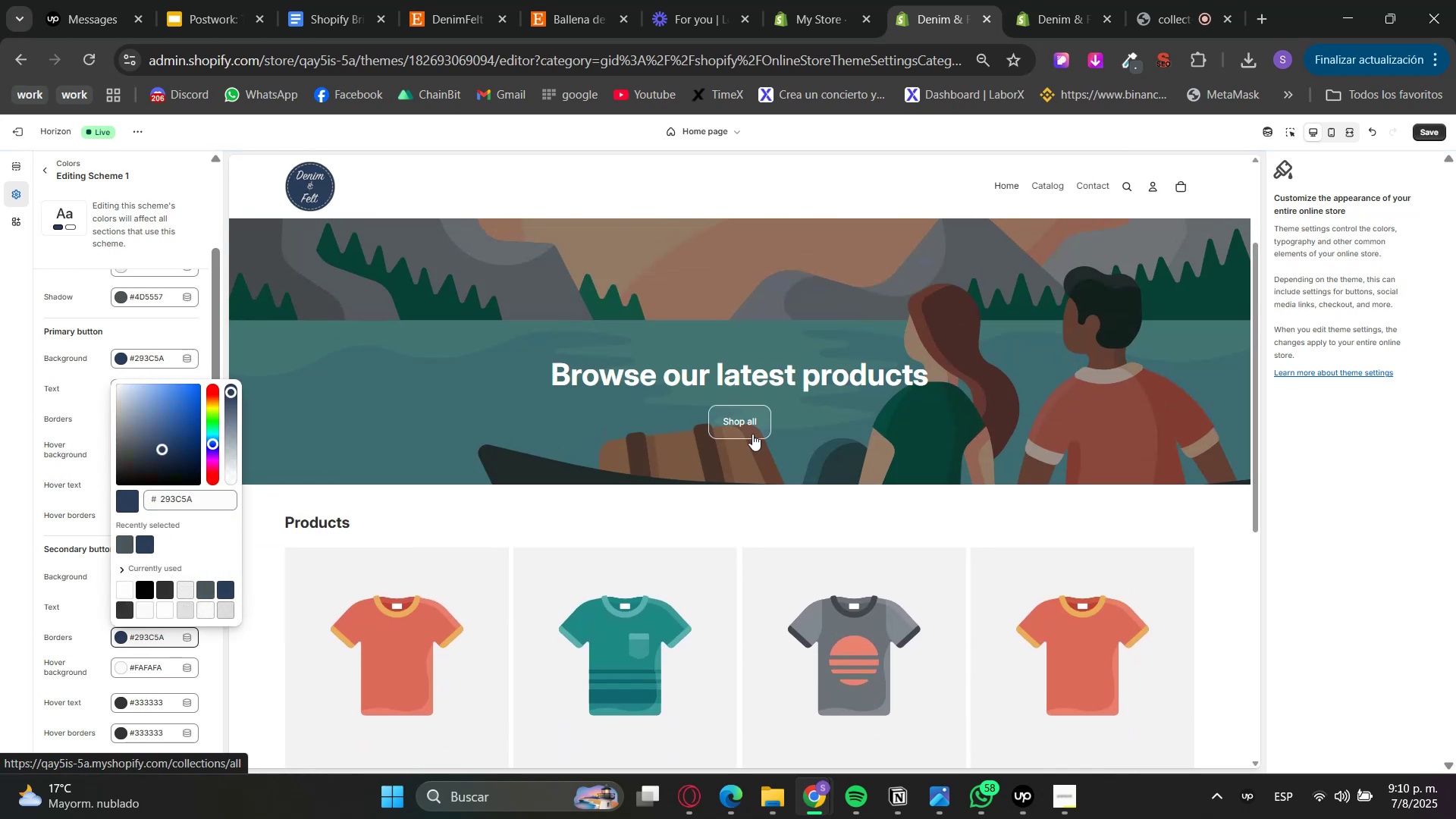 
scroll: coordinate [544, 544], scroll_direction: up, amount: 4.0
 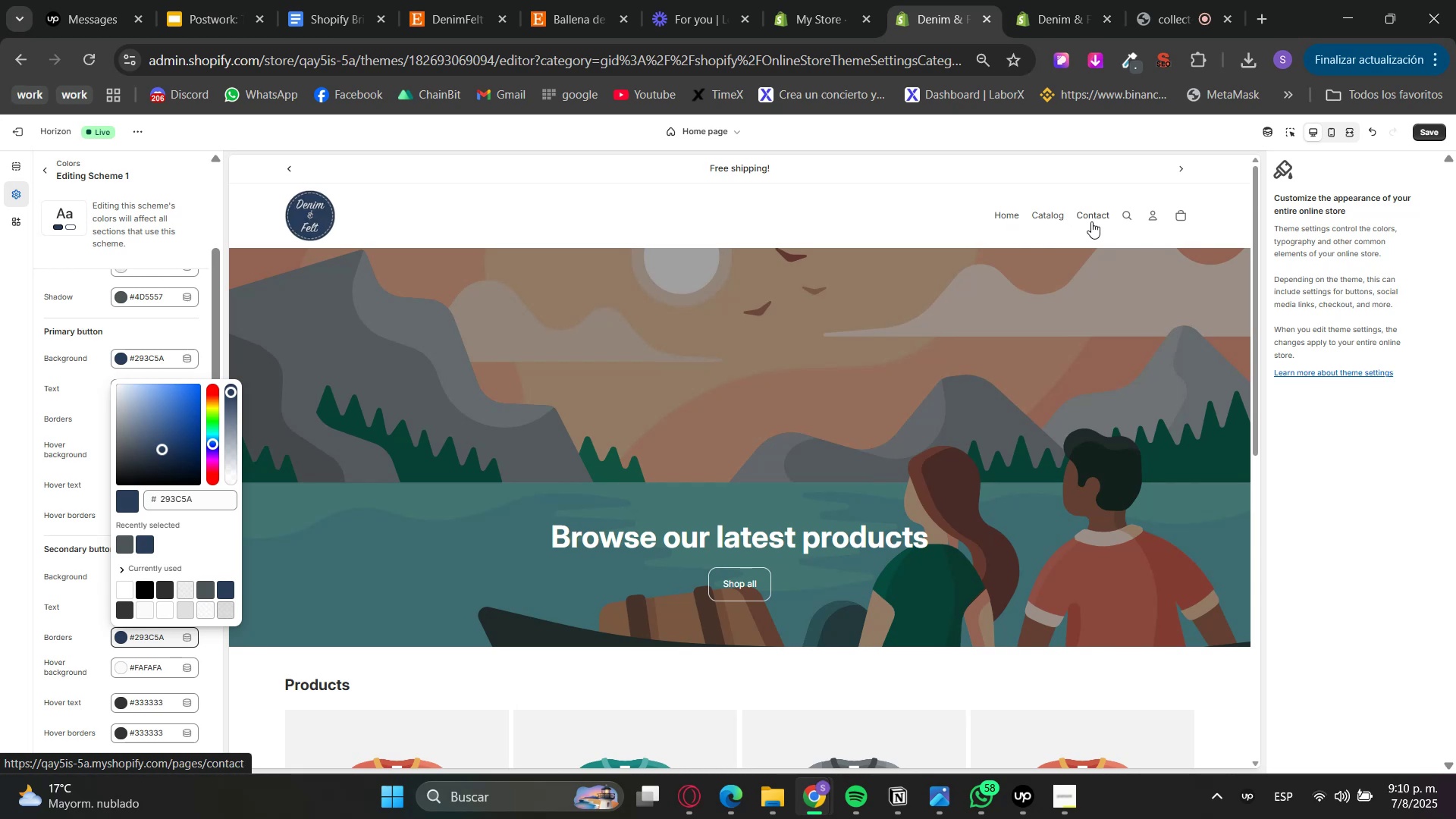 
left_click([0, 428])
 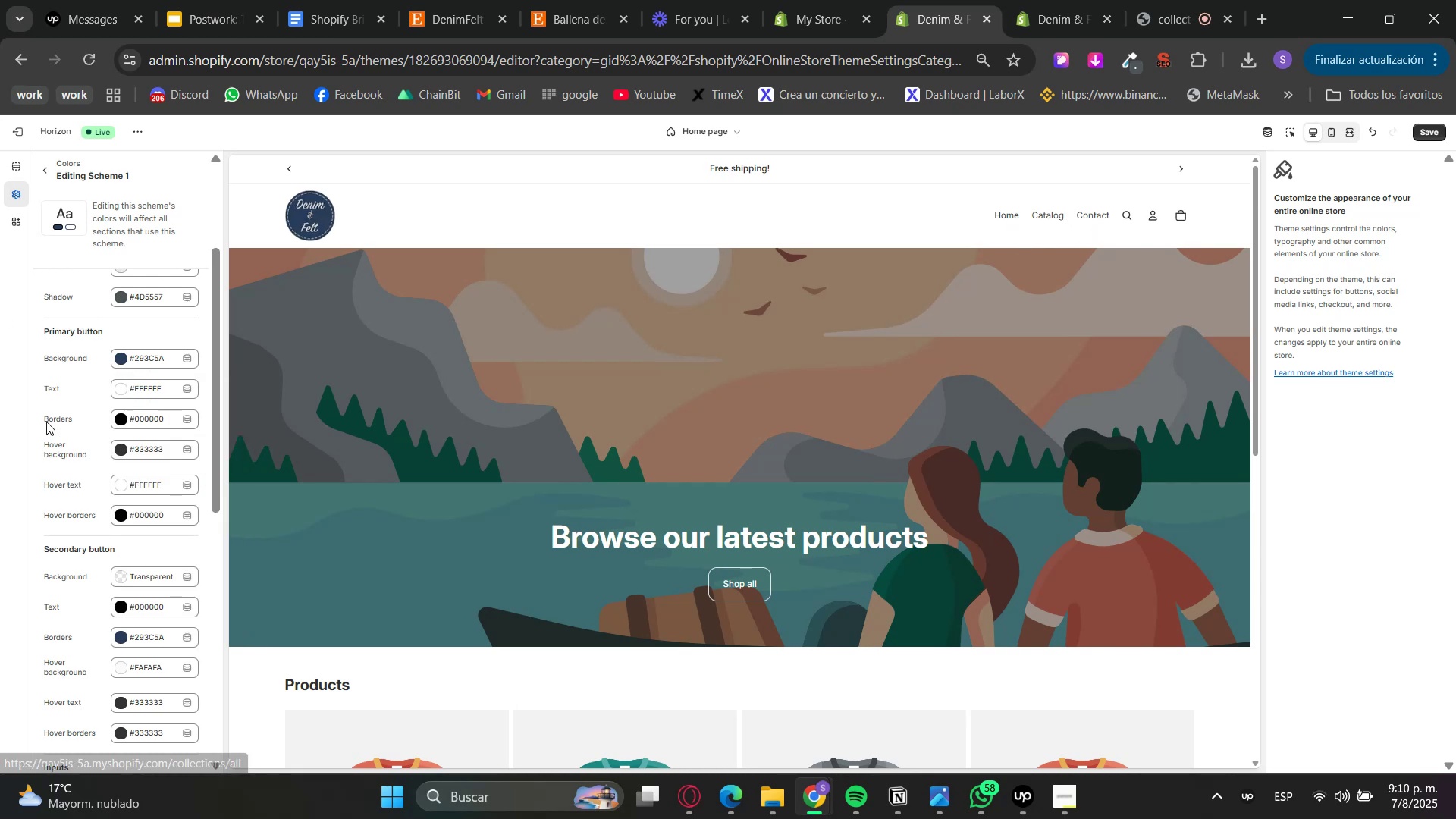 
scroll: coordinate [91, 435], scroll_direction: up, amount: 6.0
 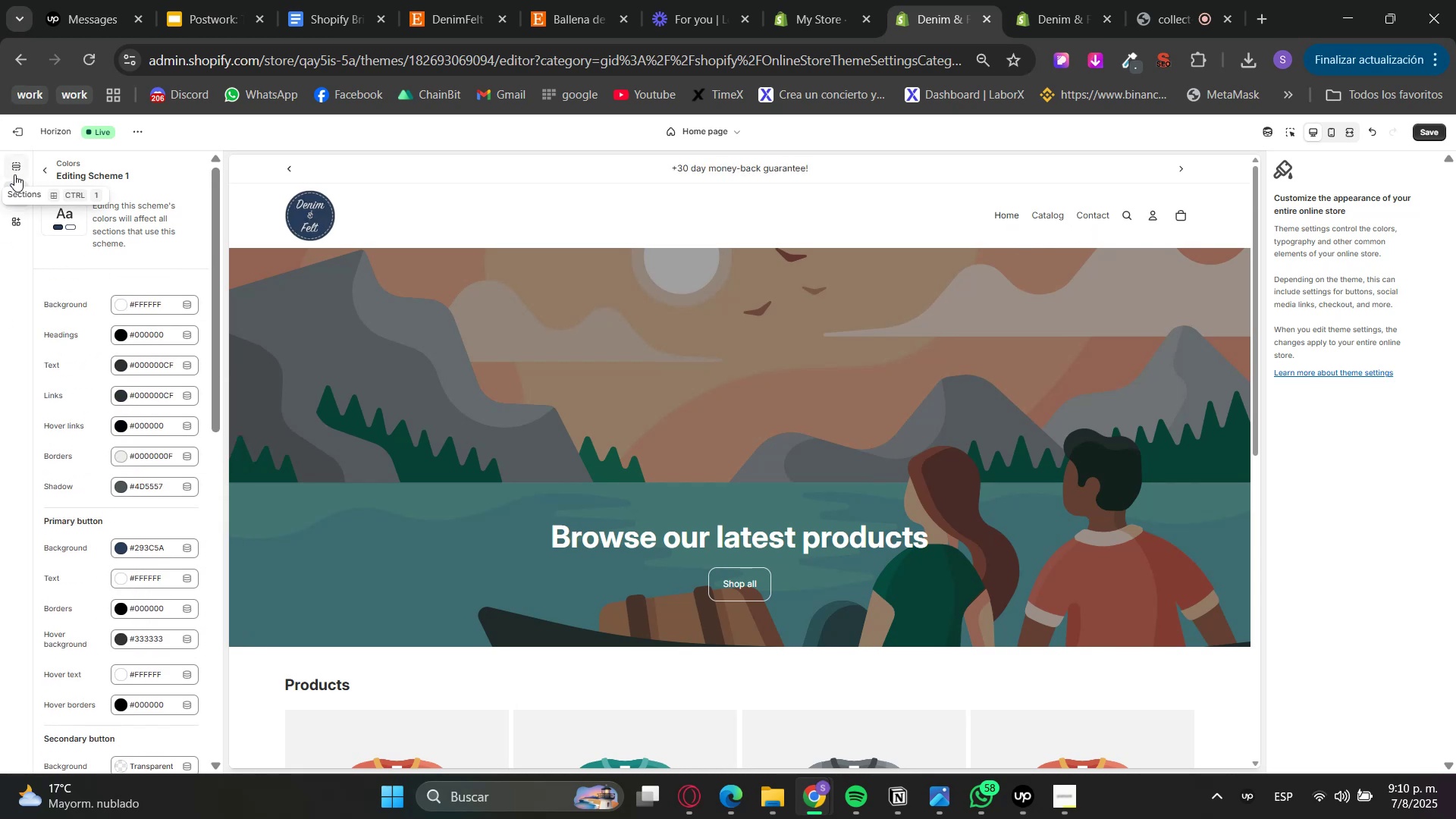 
double_click([45, 171])
 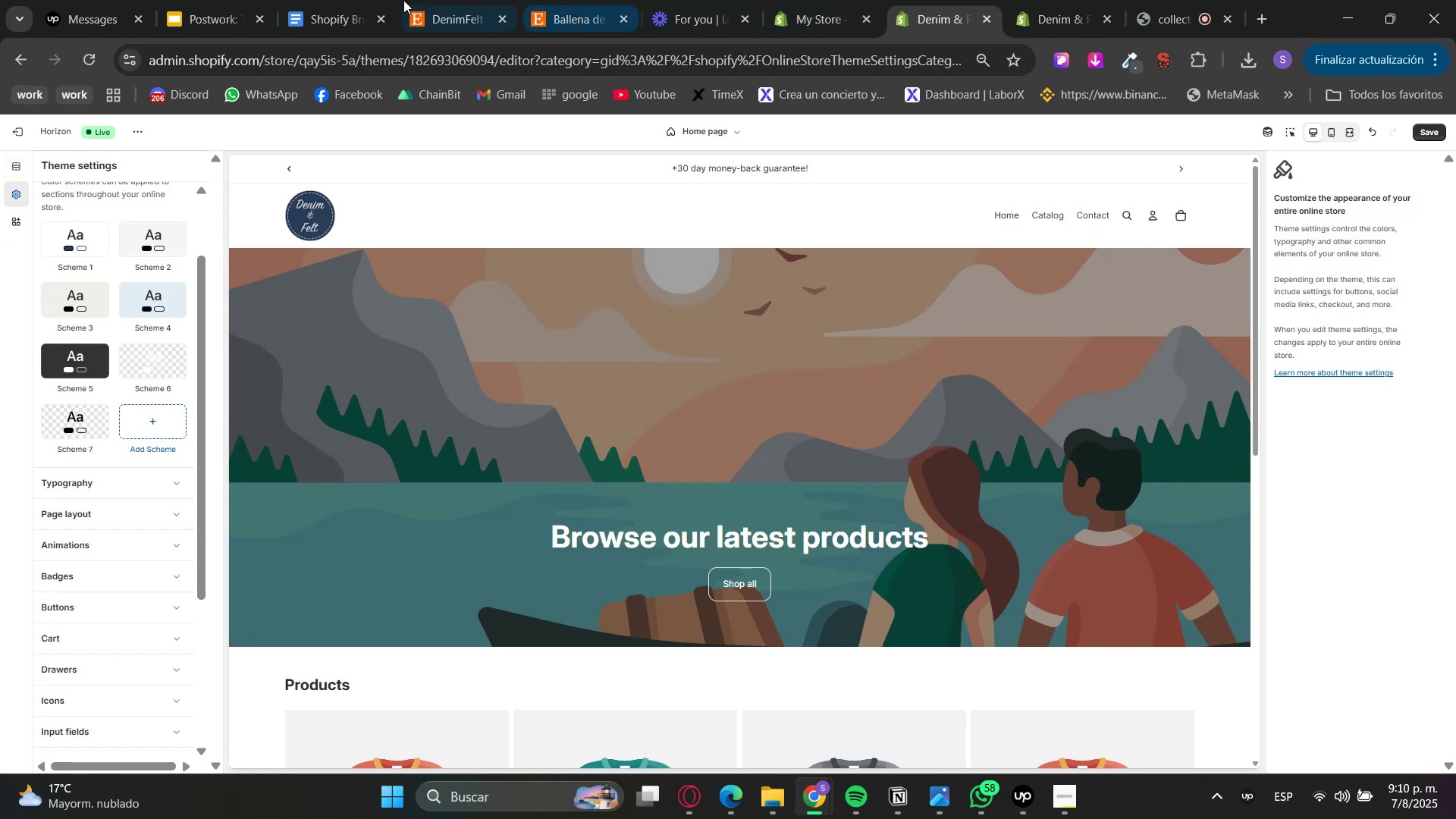 
left_click([303, 0])
 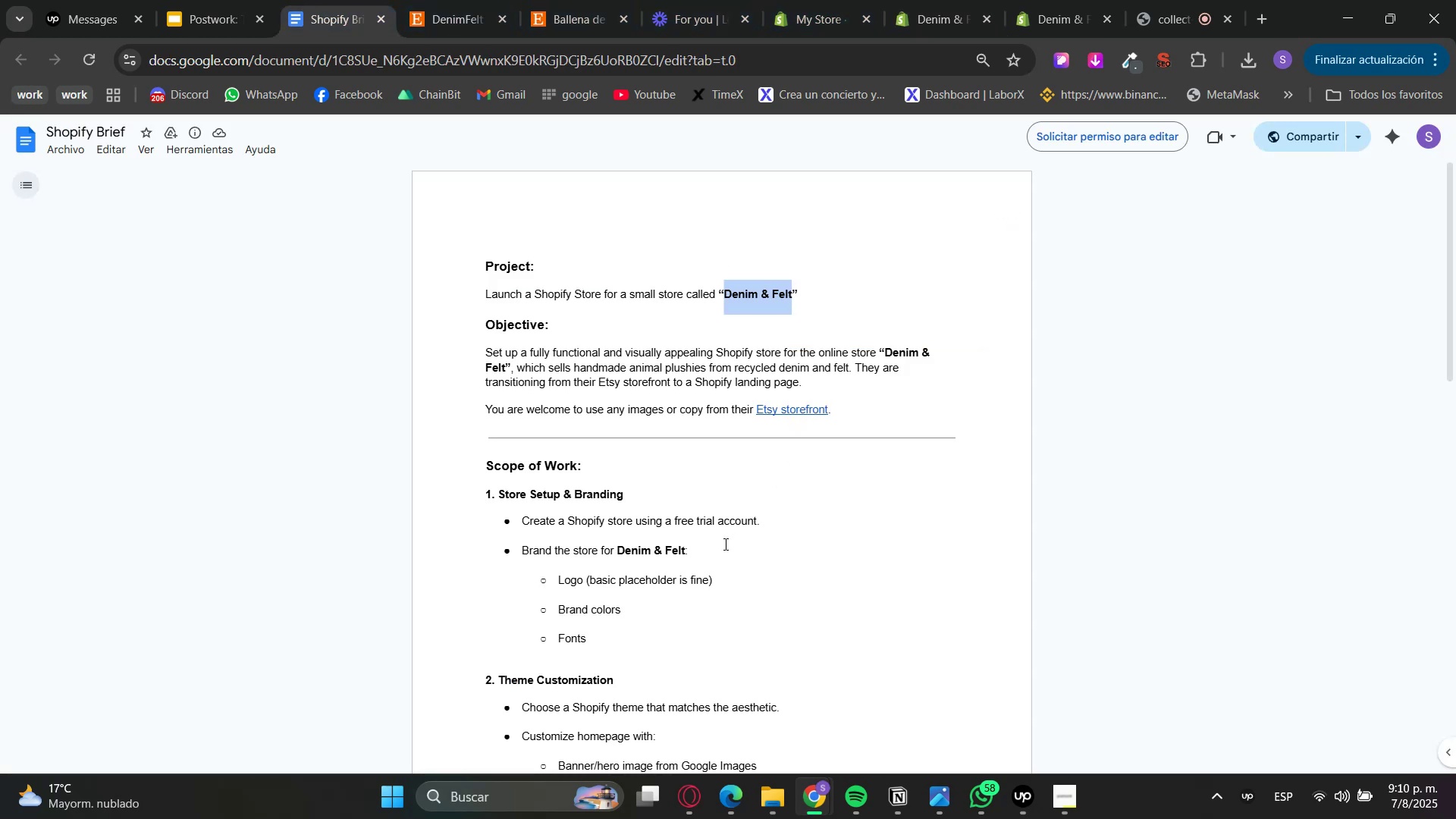 
scroll: coordinate [610, 513], scroll_direction: down, amount: 3.0
 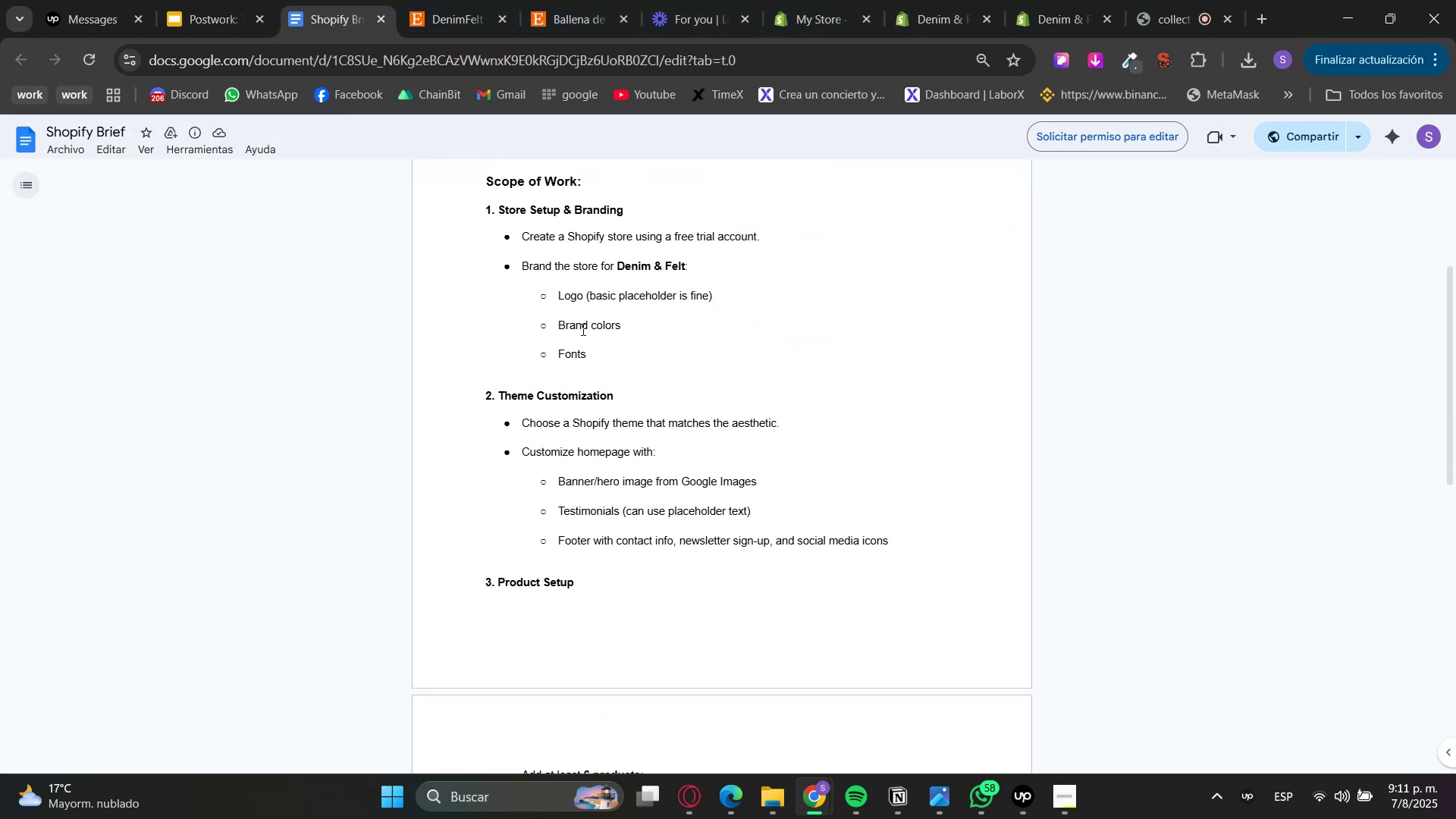 
double_click([577, 353])
 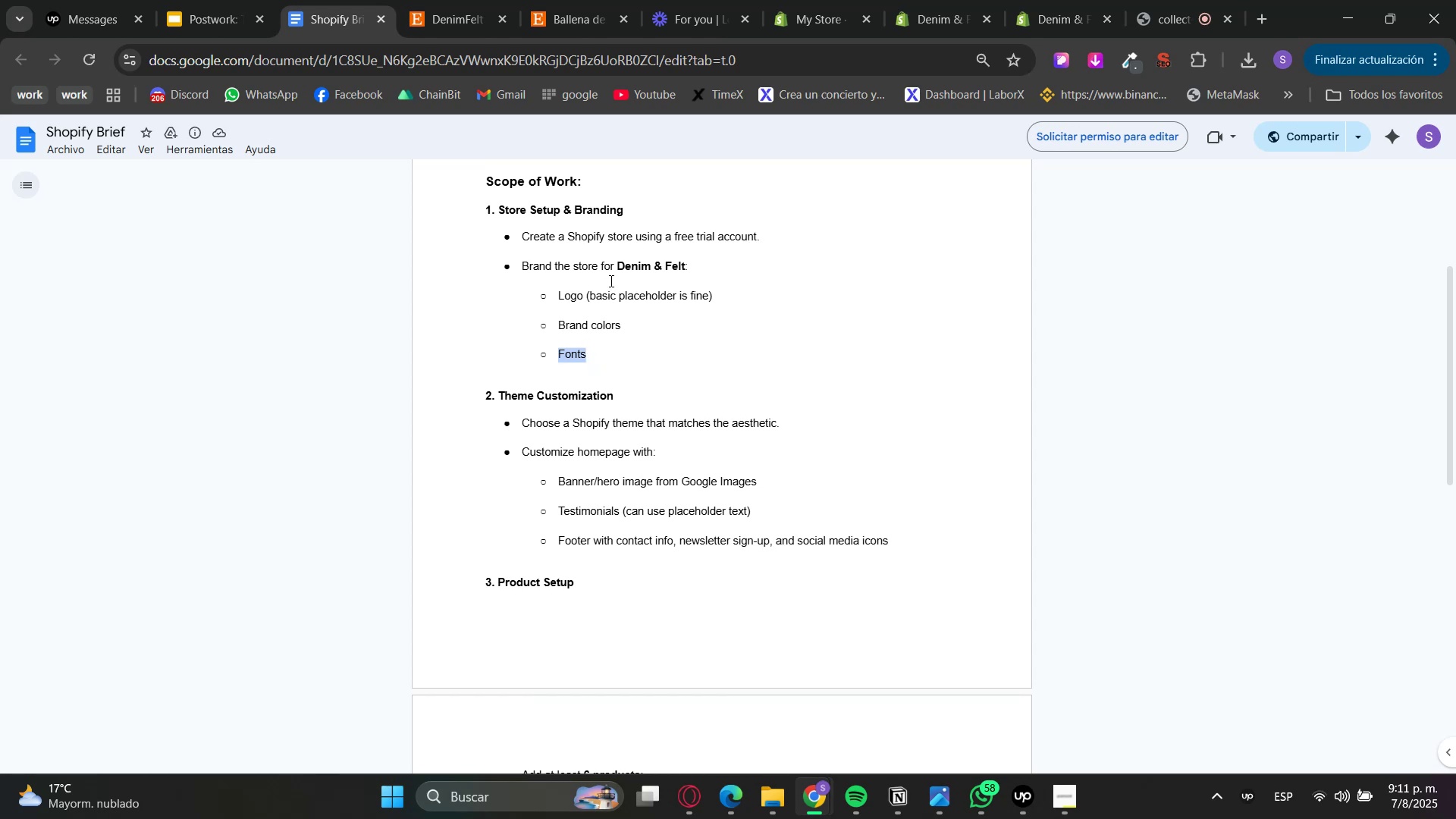 
double_click([538, 0])
 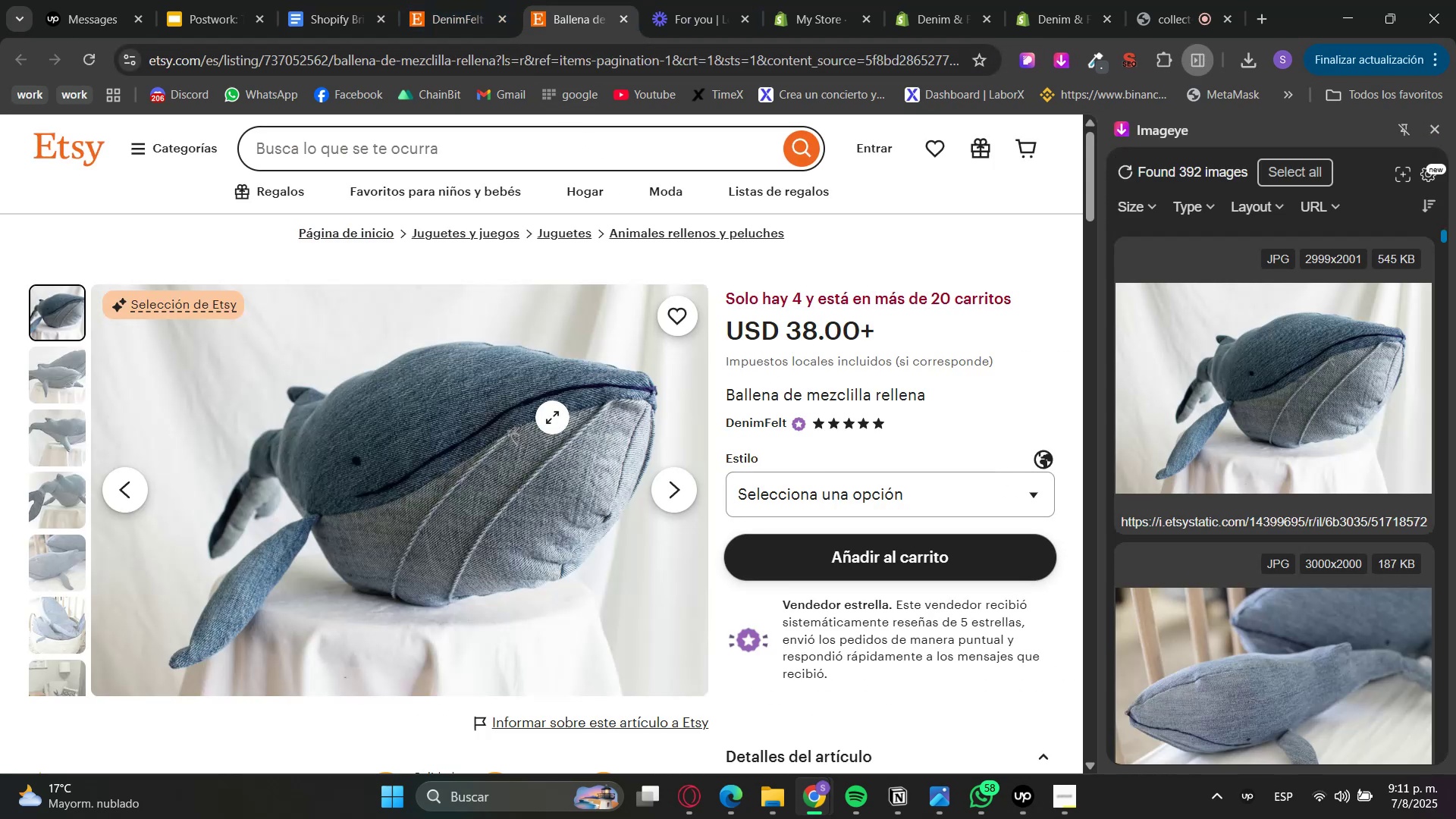 
left_click([353, 0])
 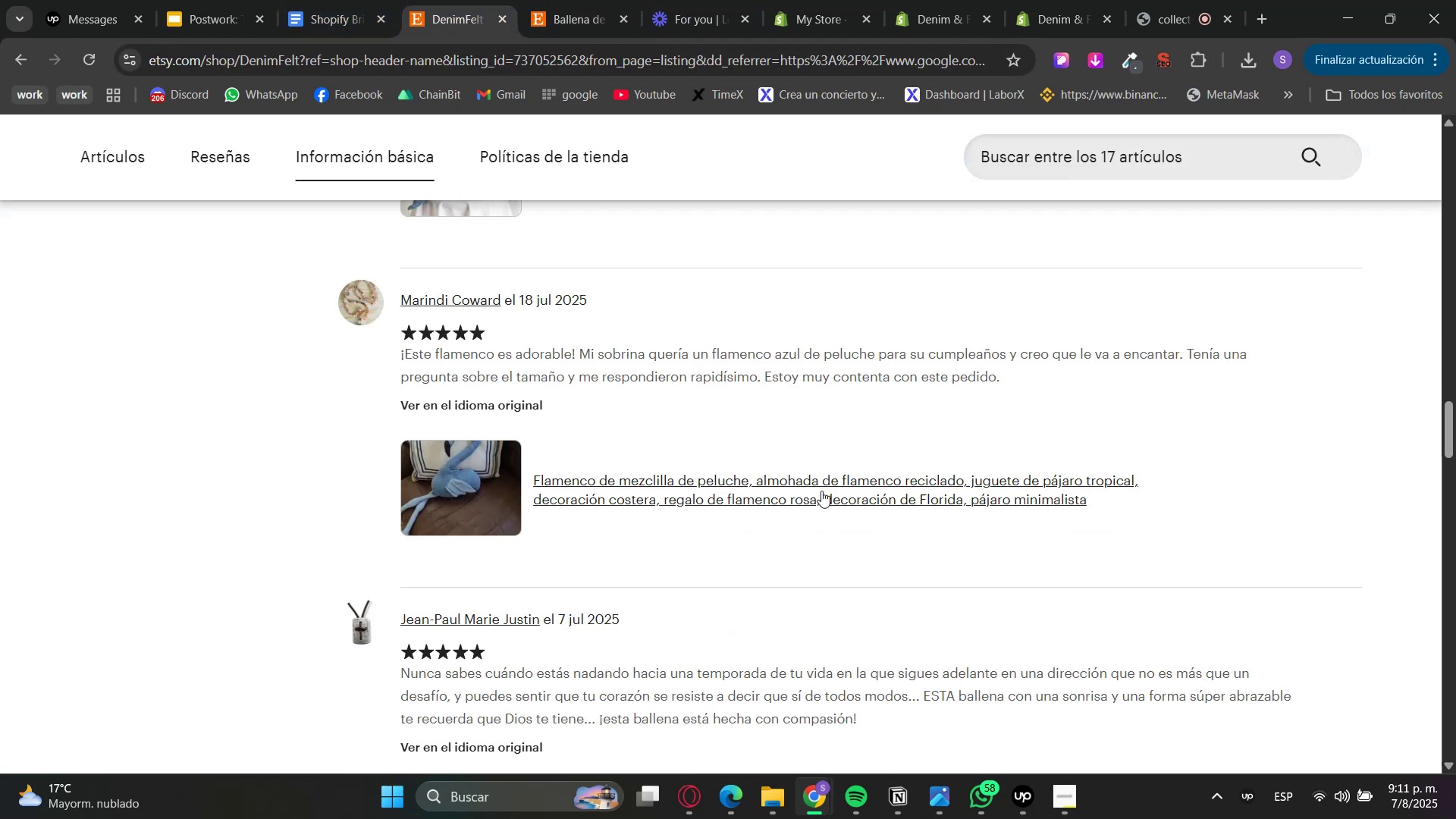 
scroll: coordinate [864, 608], scroll_direction: up, amount: 26.0
 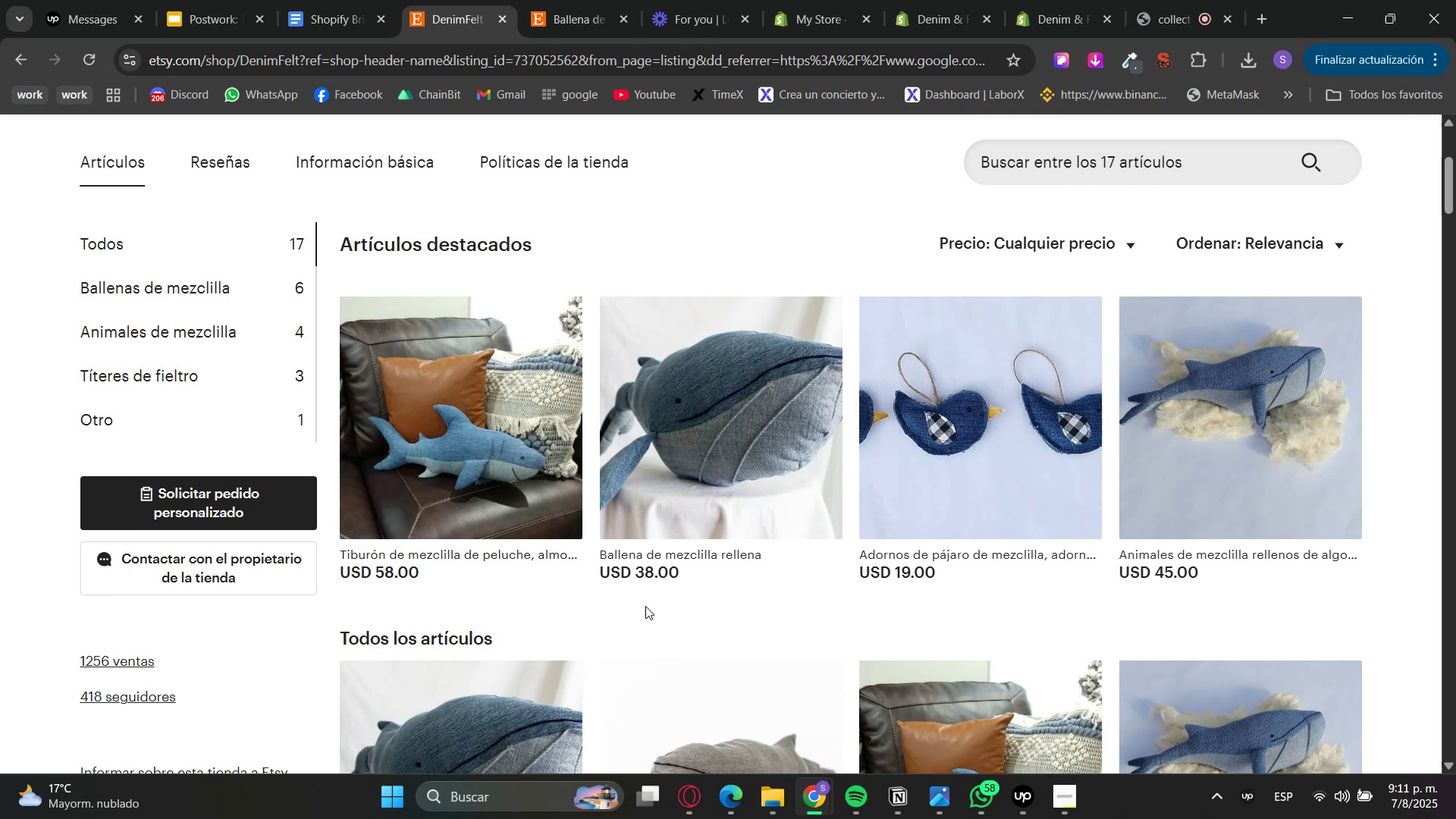 
scroll: coordinate [651, 607], scroll_direction: down, amount: 11.0
 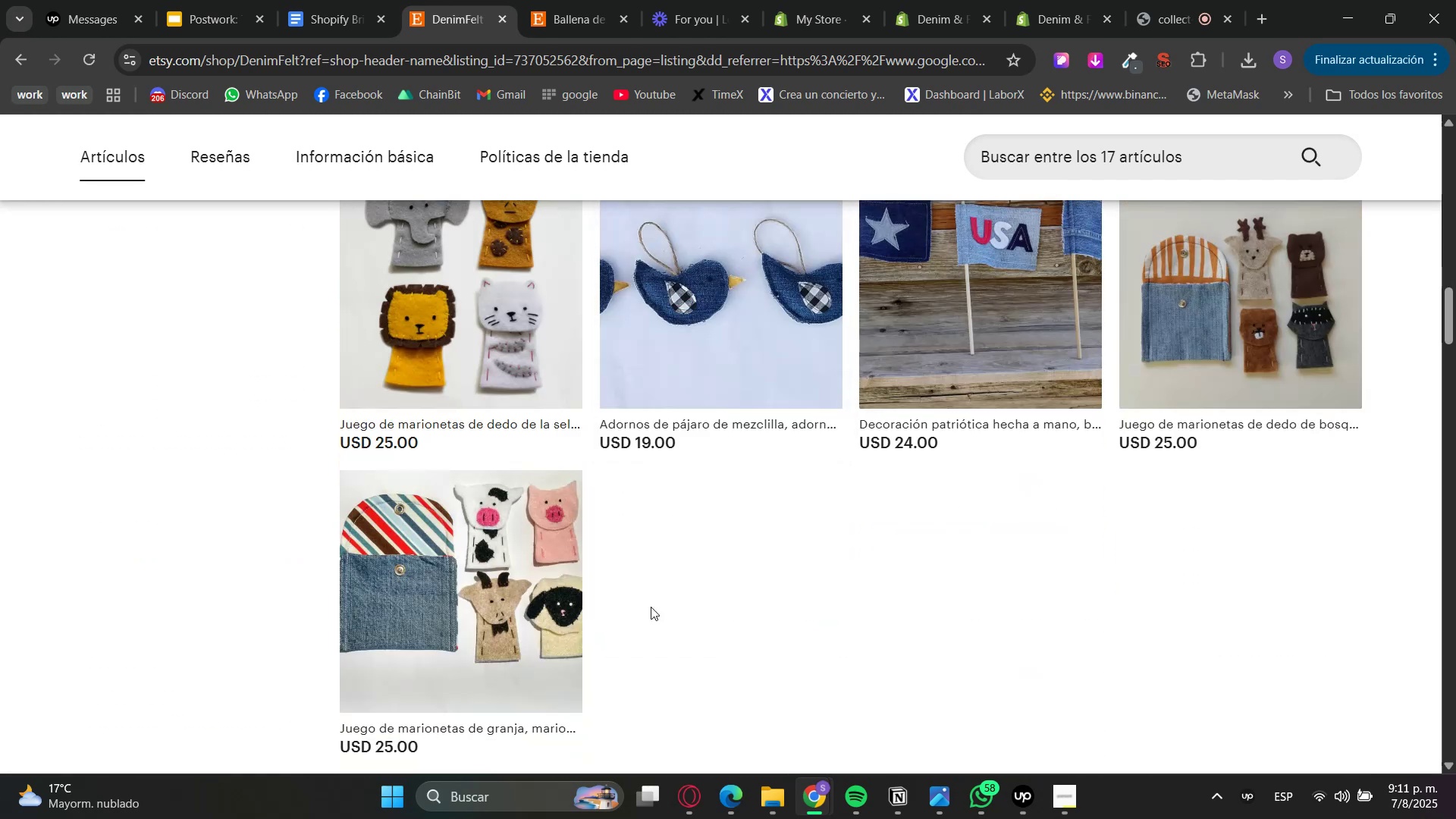 
left_click_drag(start_coordinate=[595, 0], to_coordinate=[621, 0])
 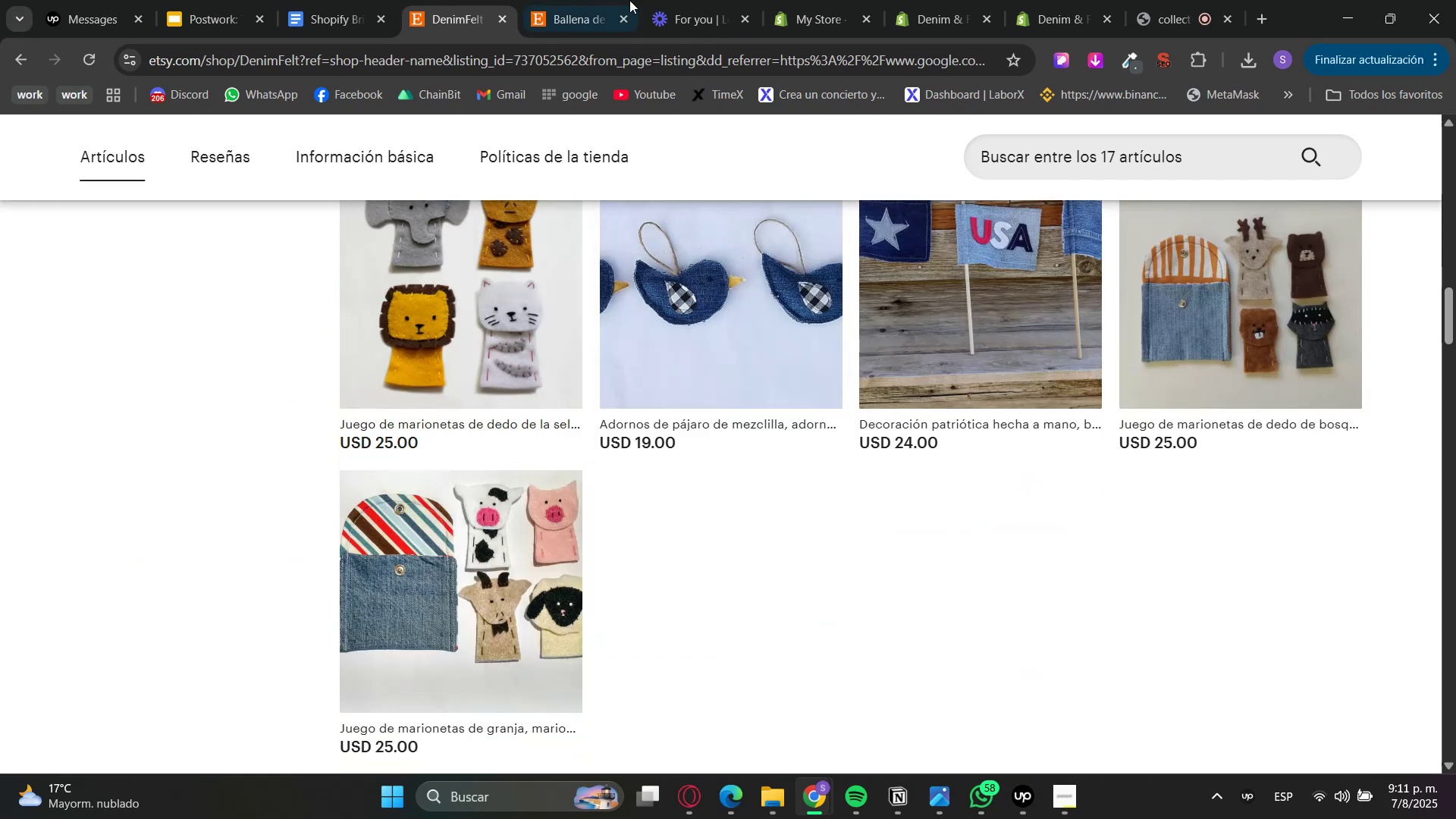 
left_click_drag(start_coordinate=[852, 0], to_coordinate=[882, 0])
 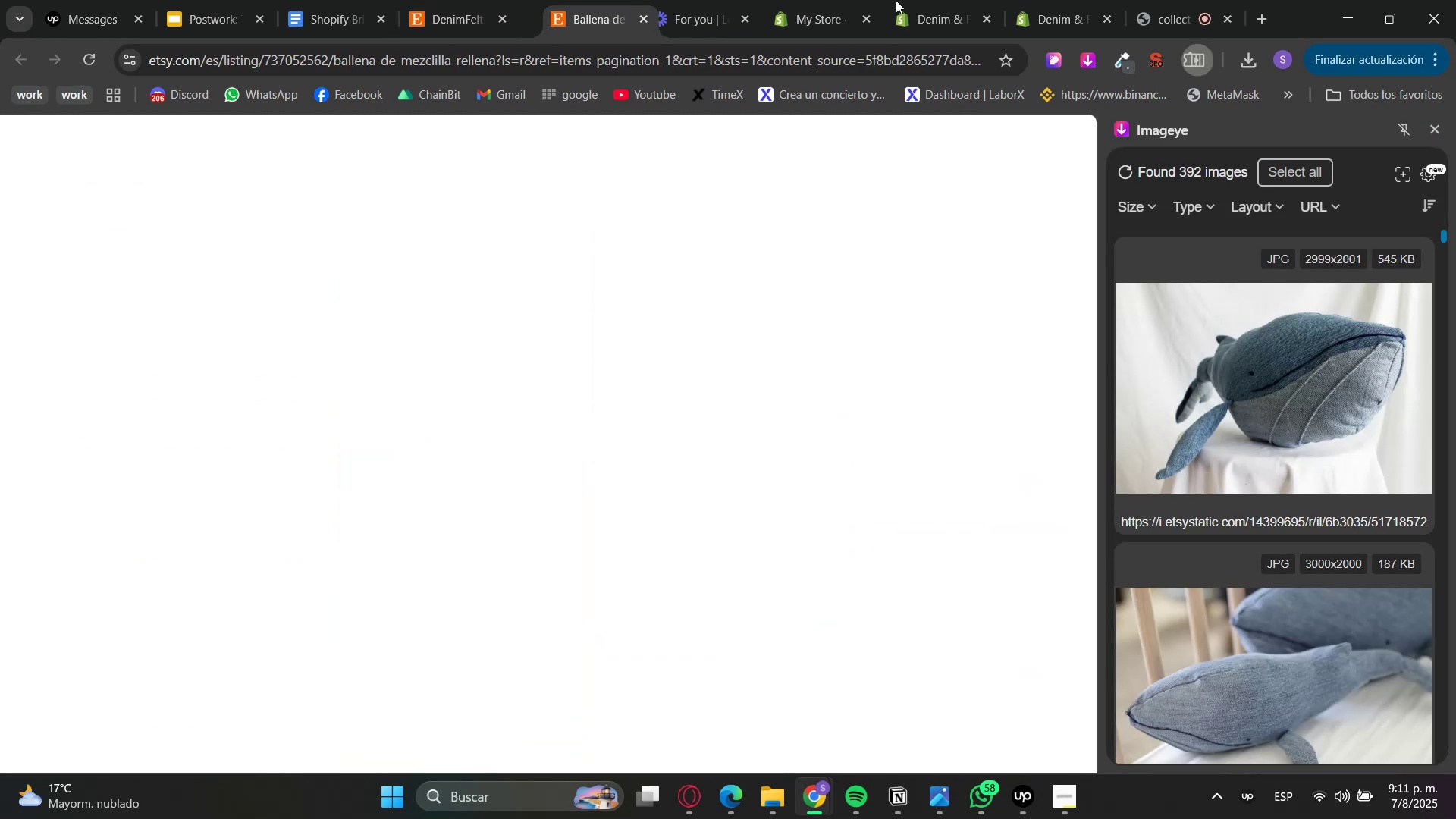 
left_click_drag(start_coordinate=[966, 0], to_coordinate=[976, 0])
 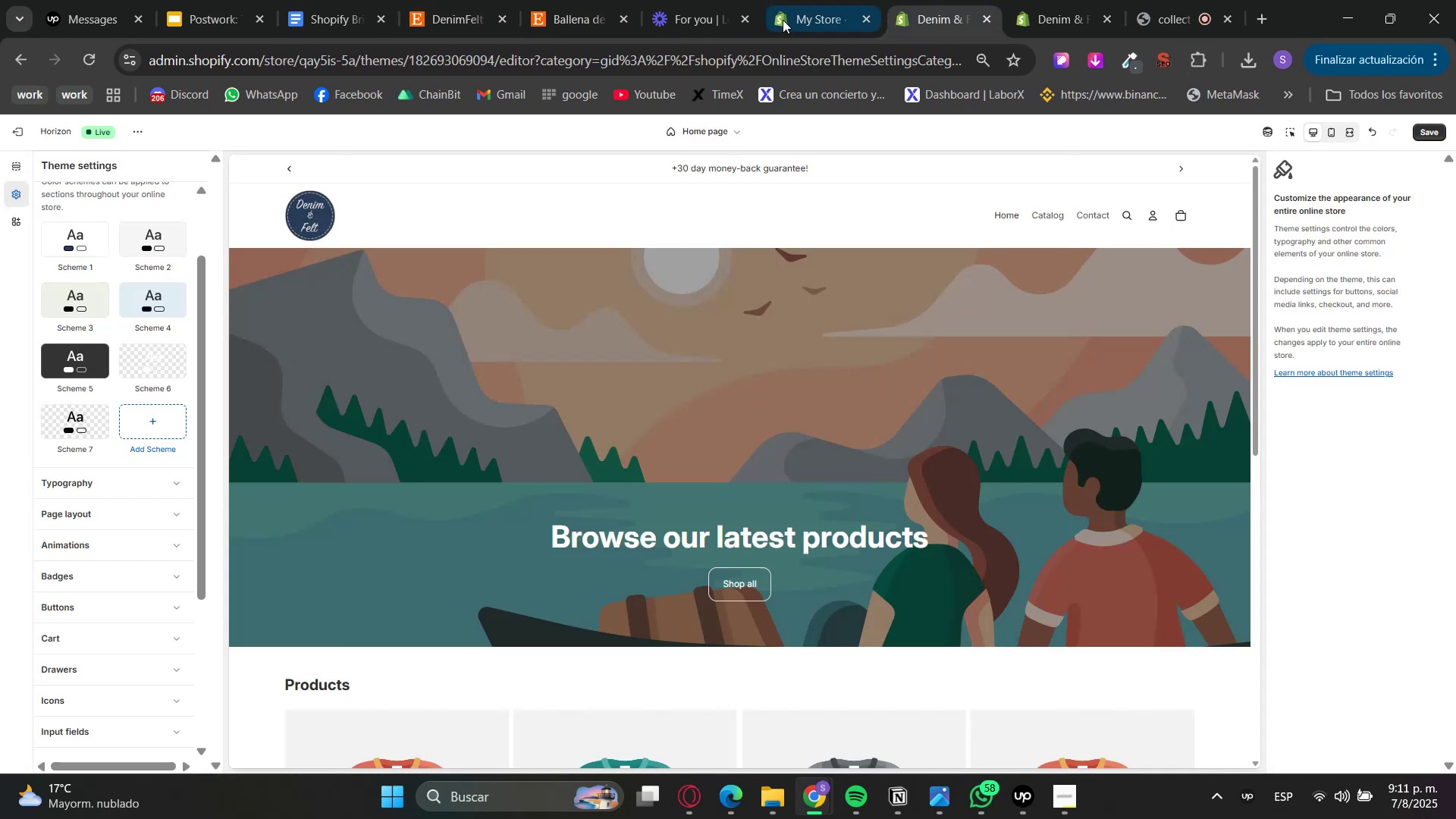 
left_click([830, 0])
 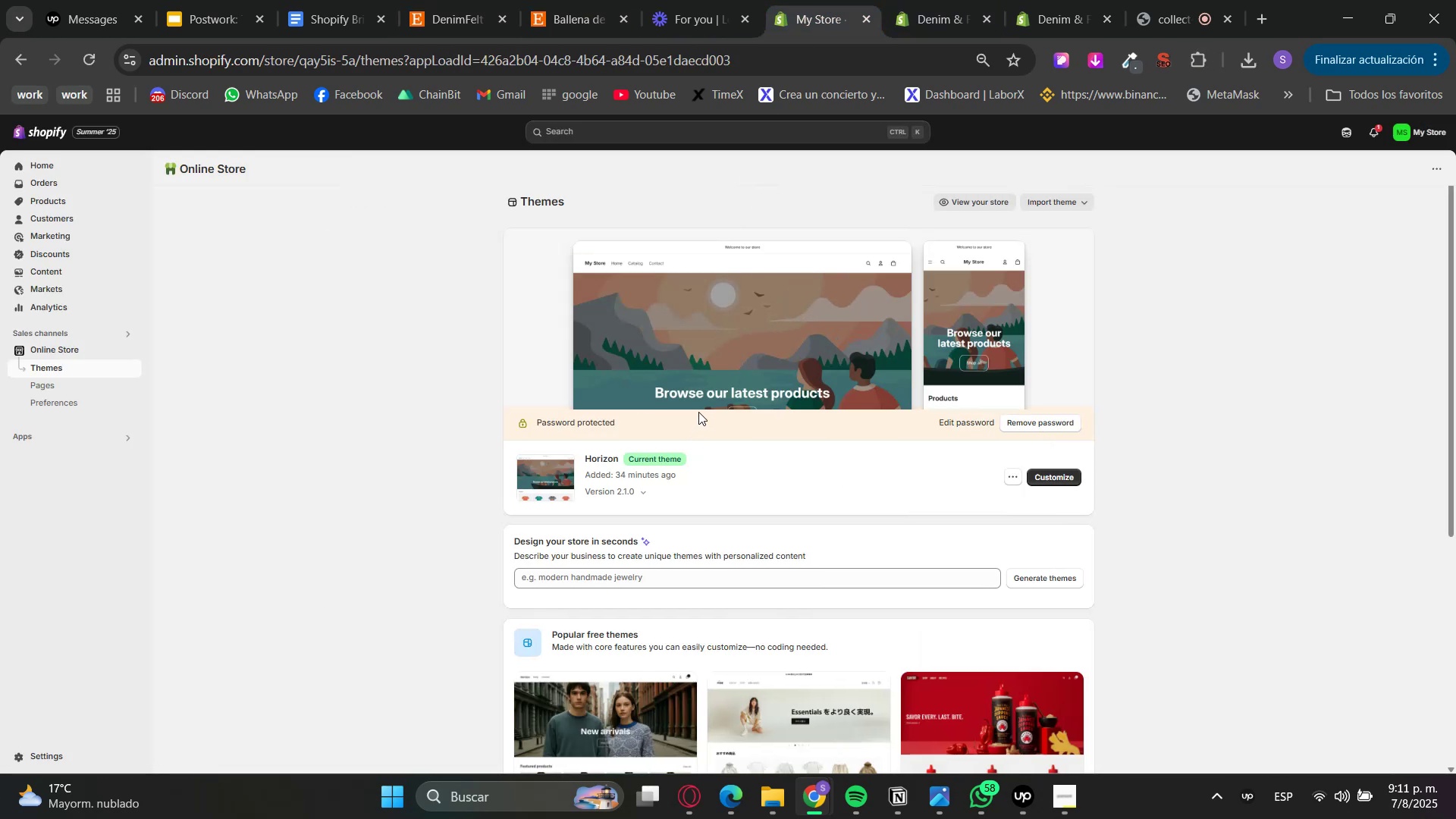 
left_click([1080, 0])
 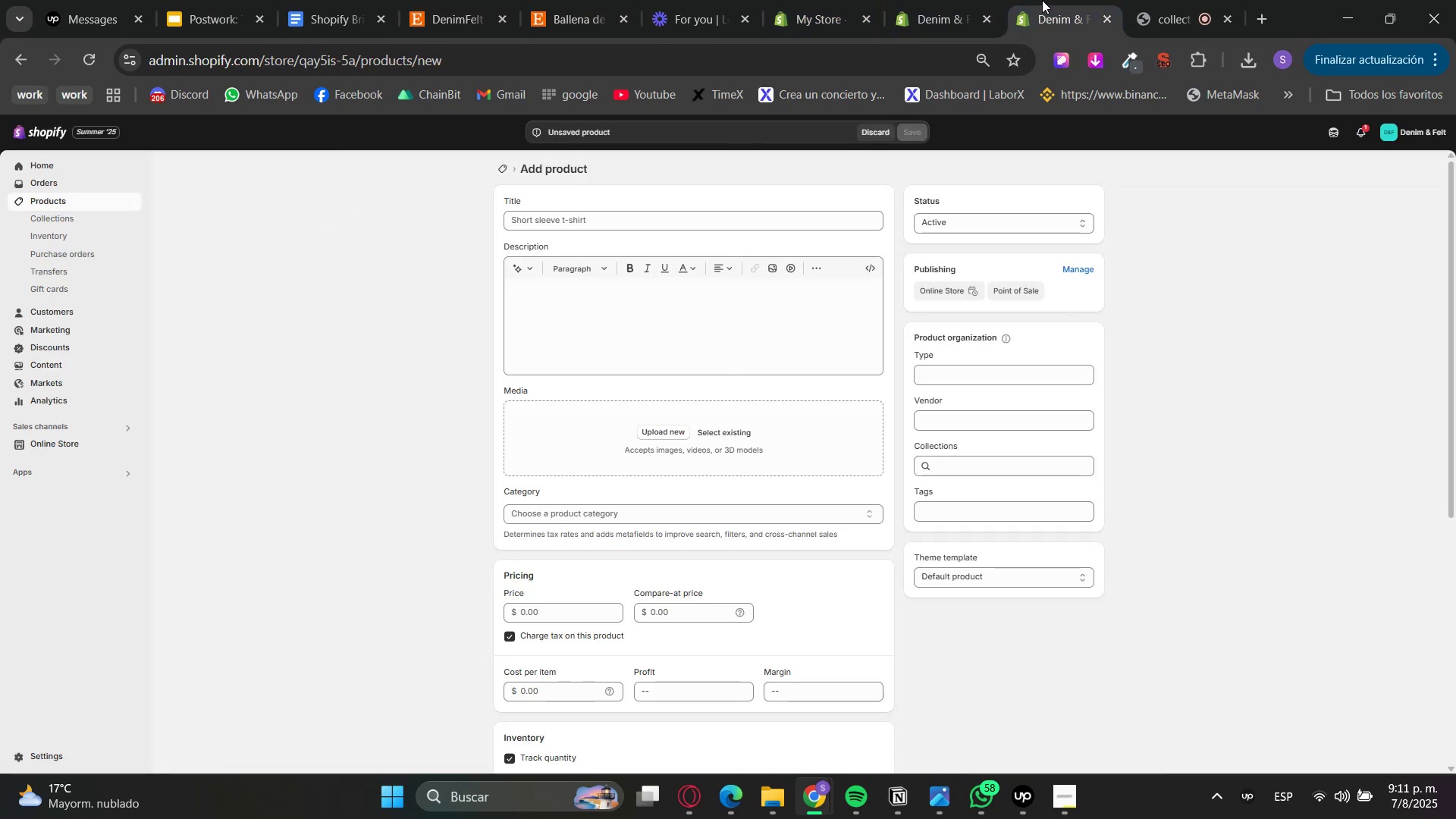 
left_click([968, 0])
 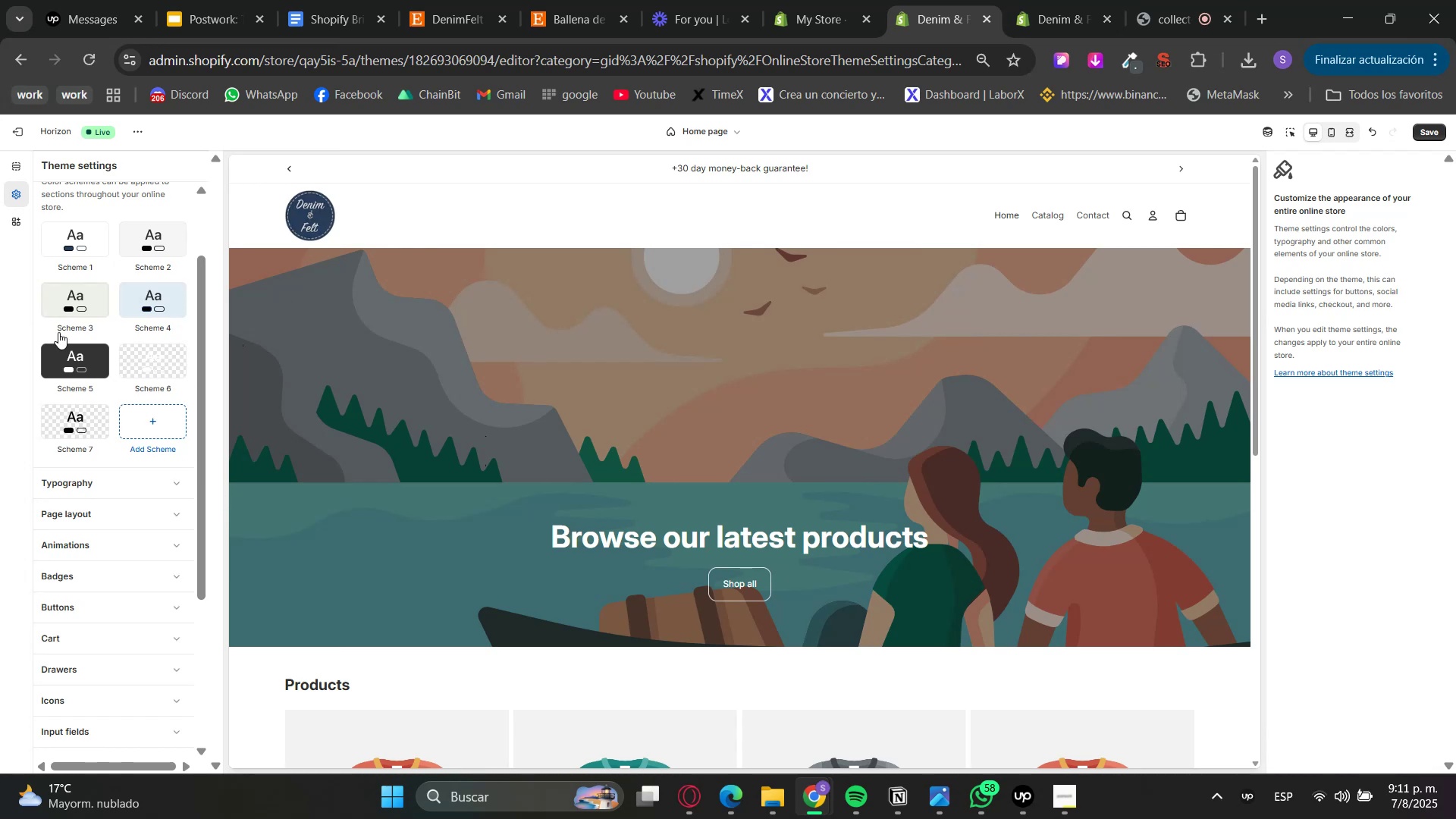 
wait(7.58)
 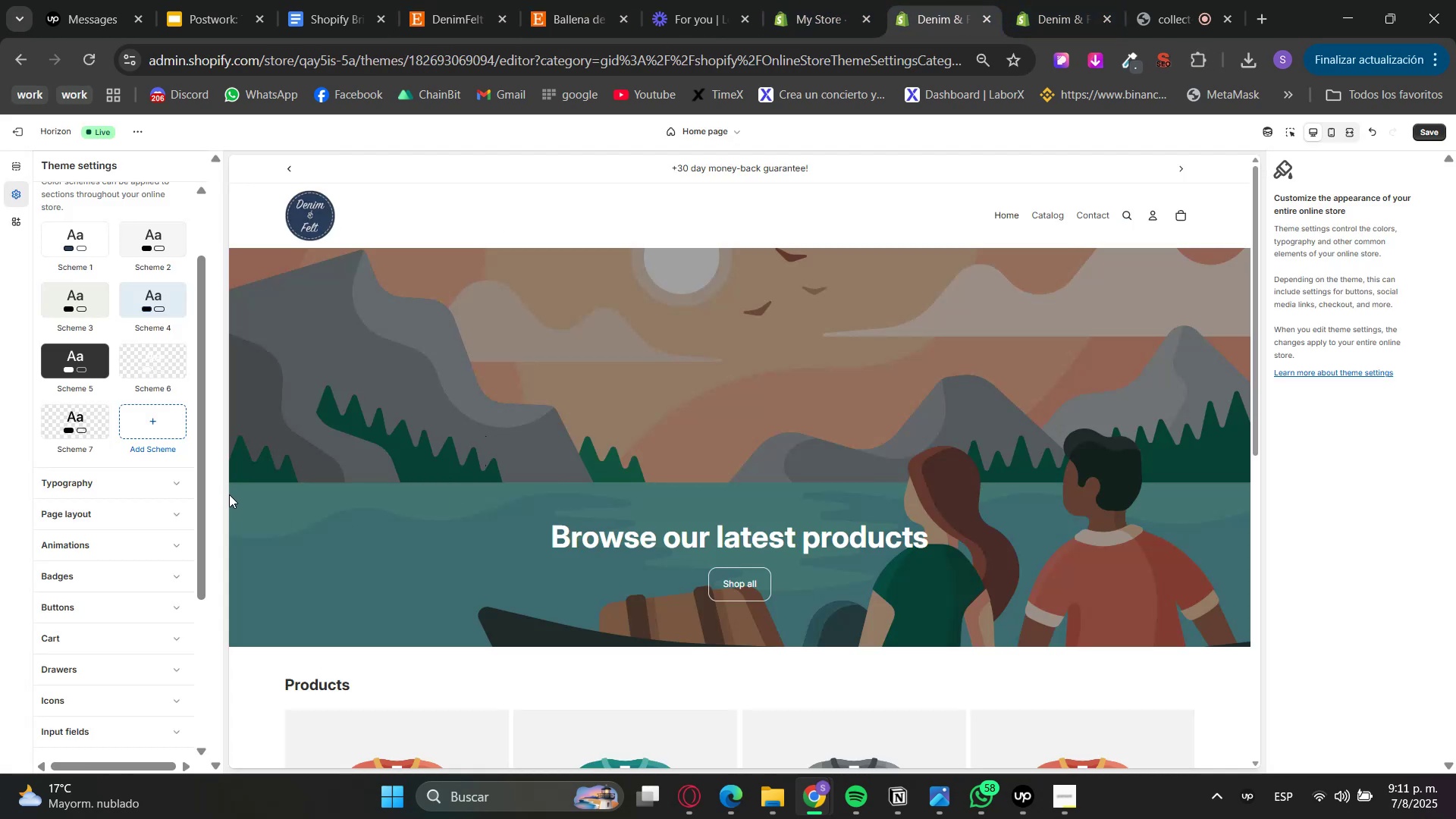 
scroll: coordinate [86, 249], scroll_direction: up, amount: 4.0
 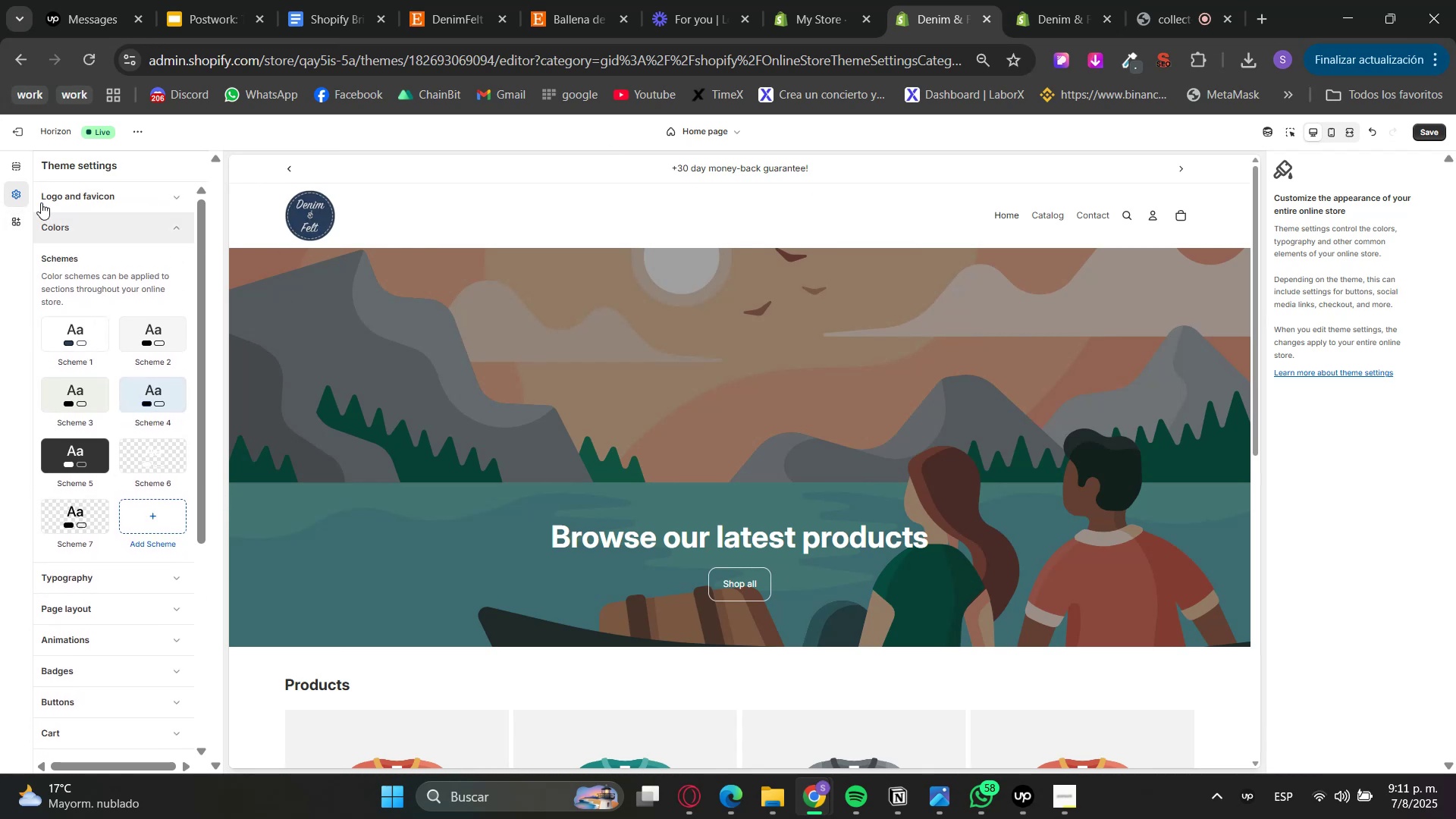 
left_click([24, 168])
 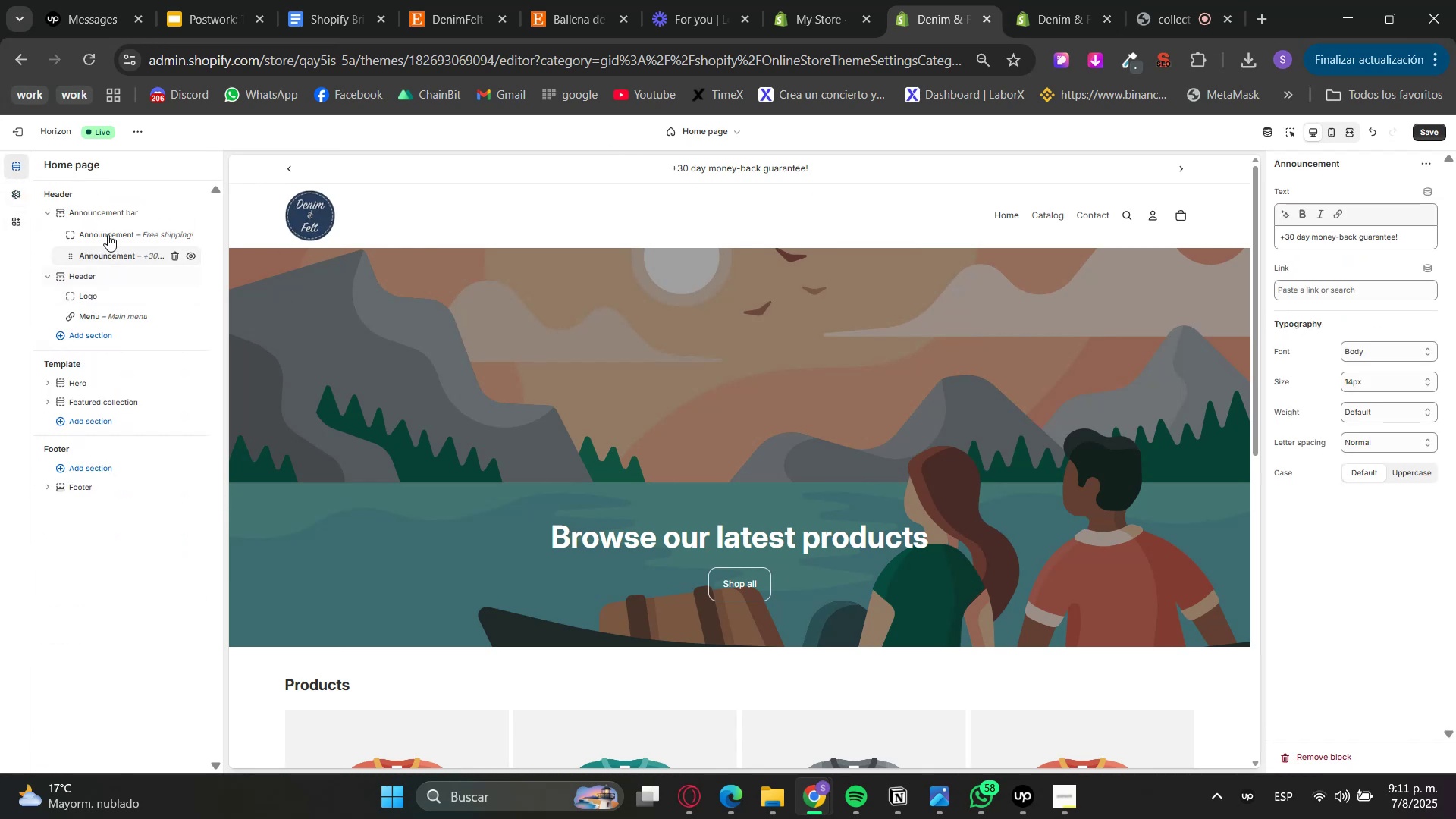 
left_click([92, 203])
 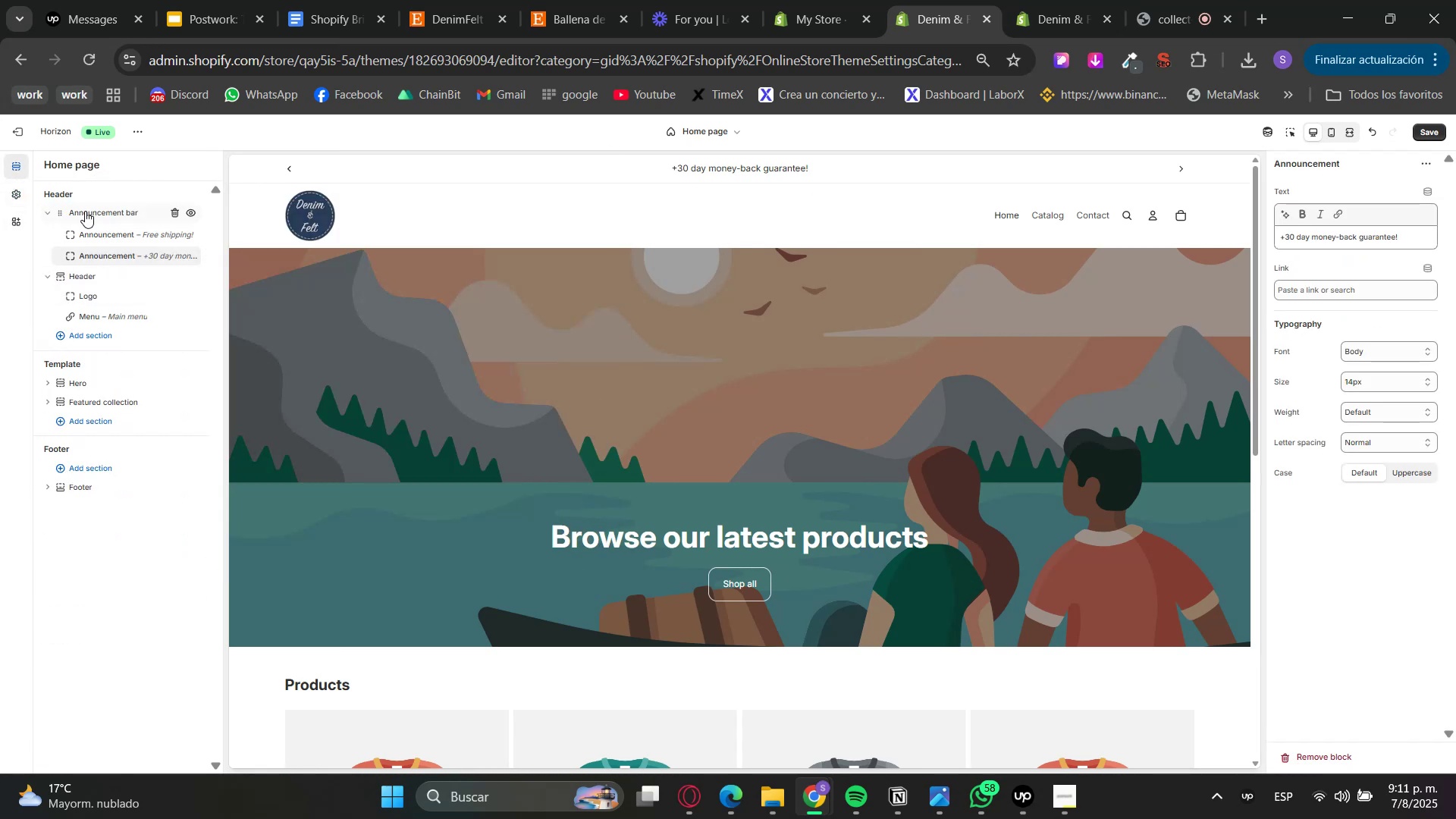 
double_click([85, 211])
 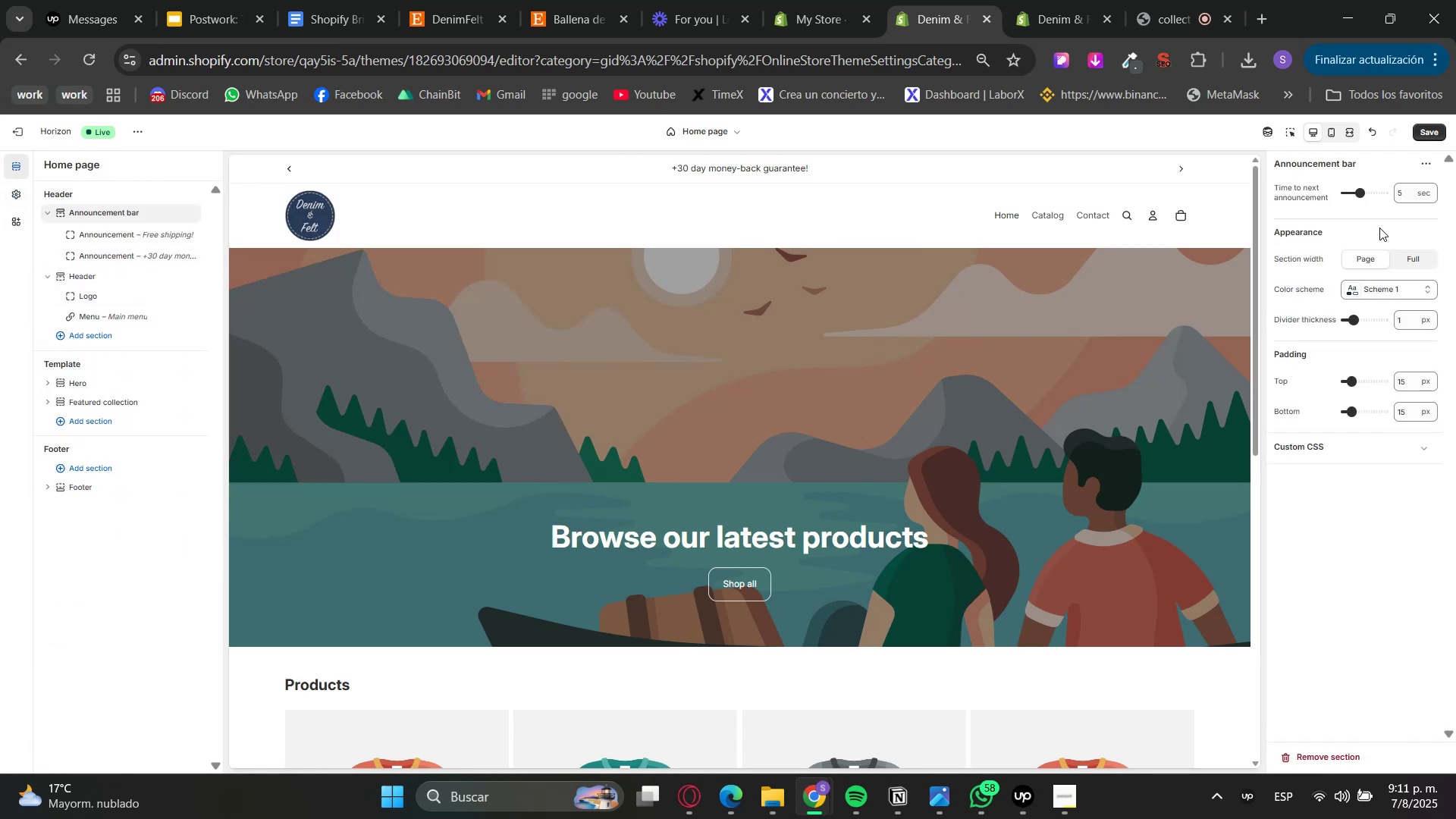 
left_click([1363, 293])
 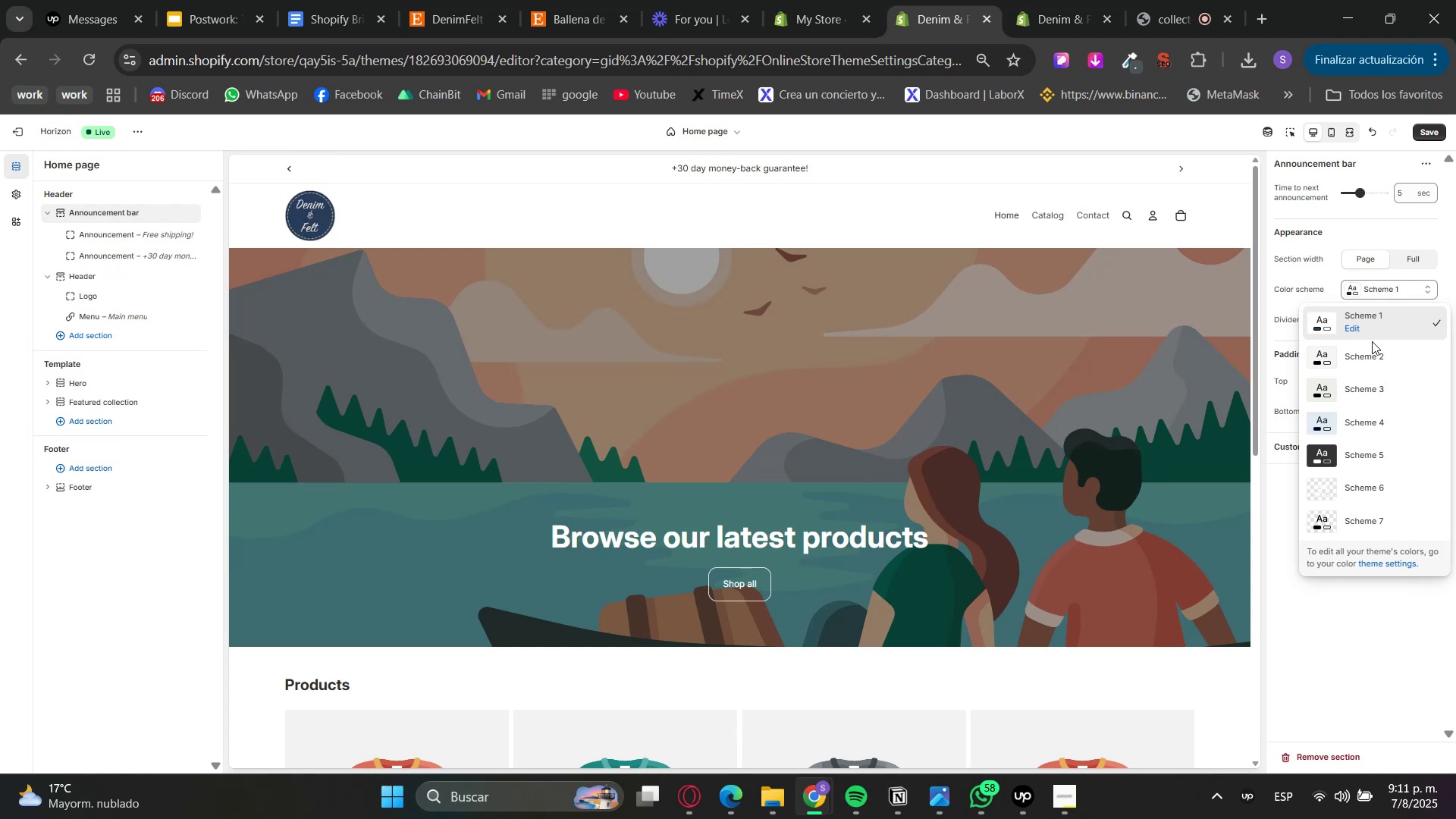 
left_click([1373, 352])
 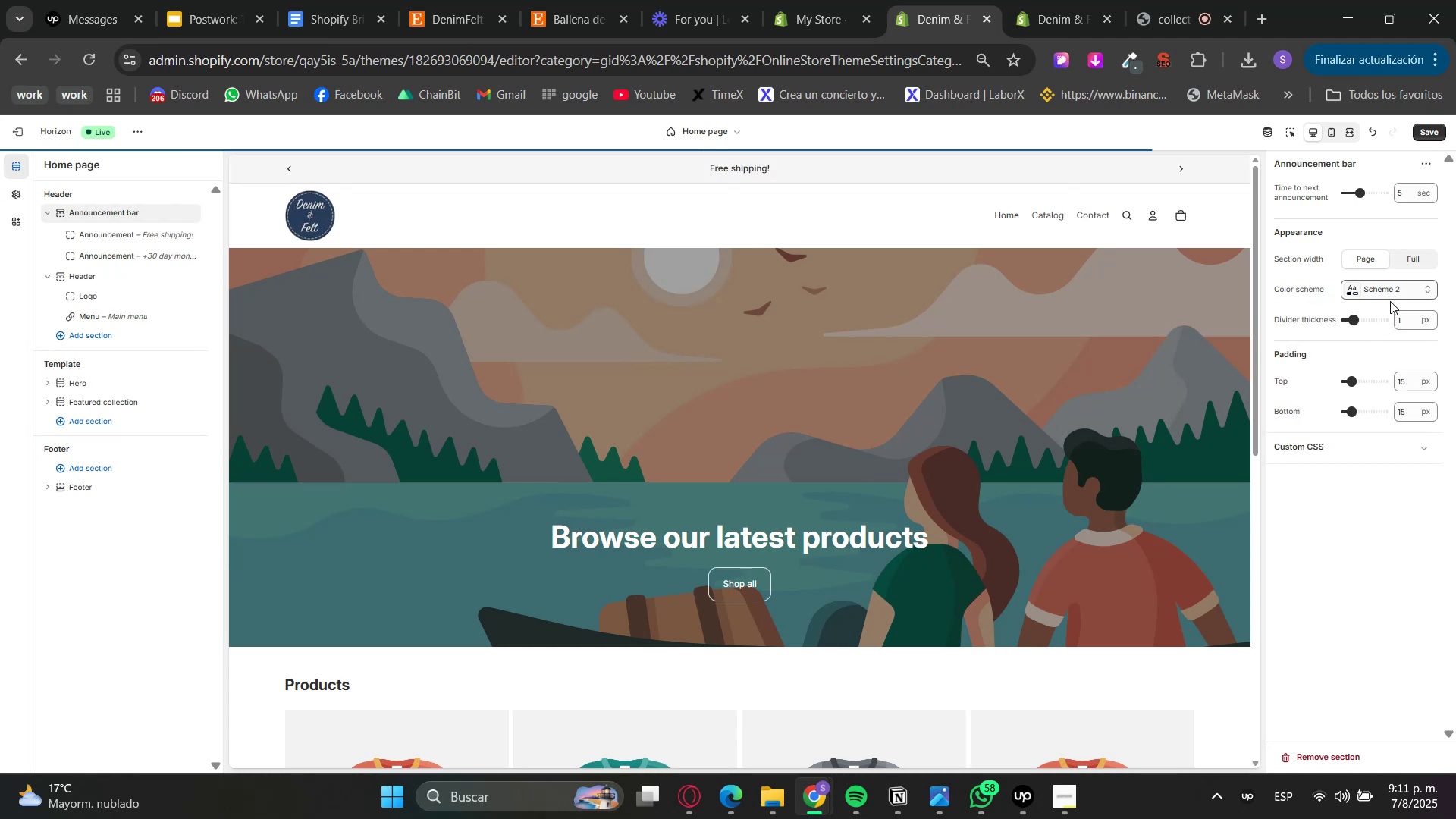 
left_click([1392, 293])
 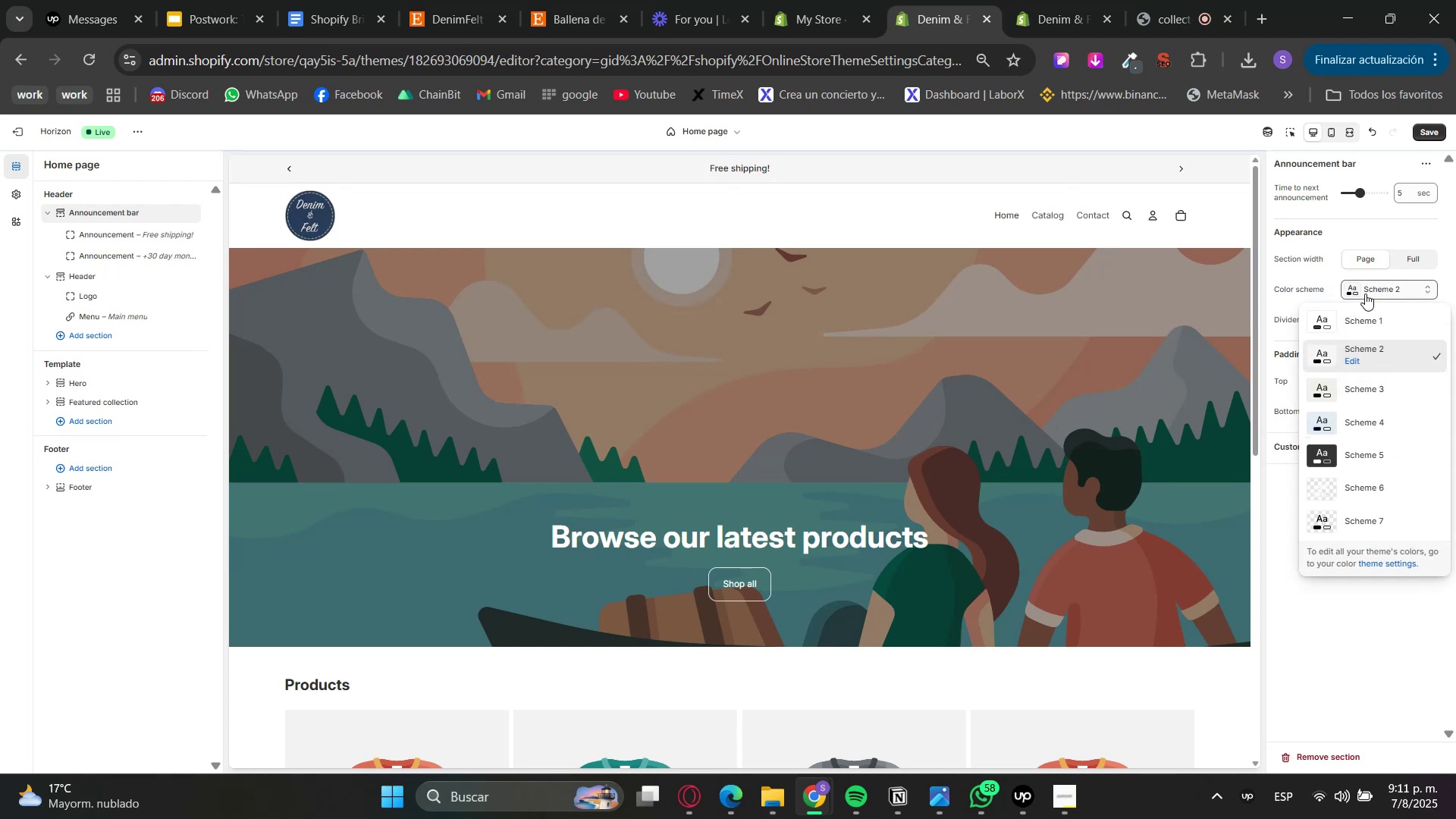 
double_click([1367, 293])
 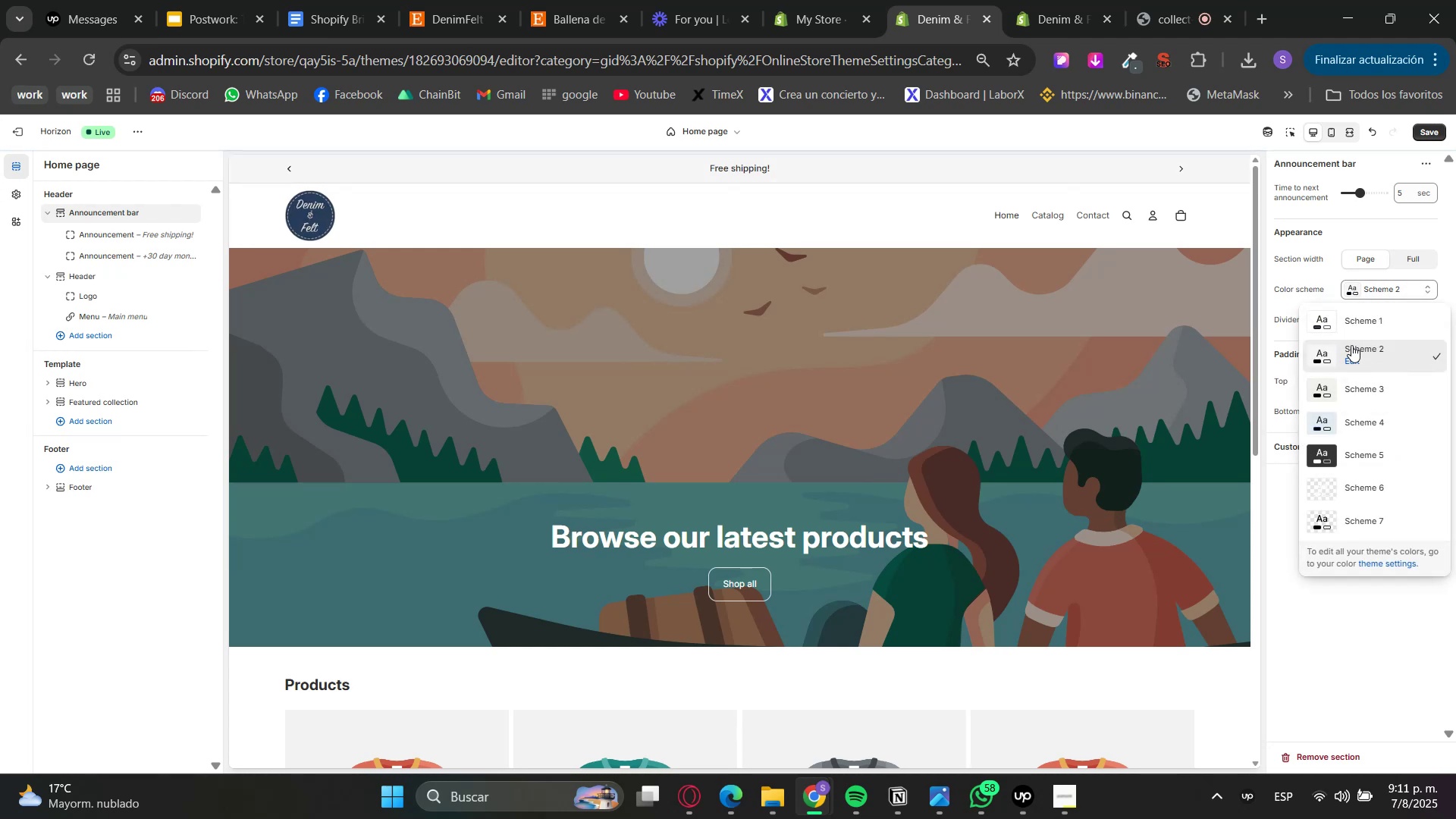 
left_click([1325, 327])
 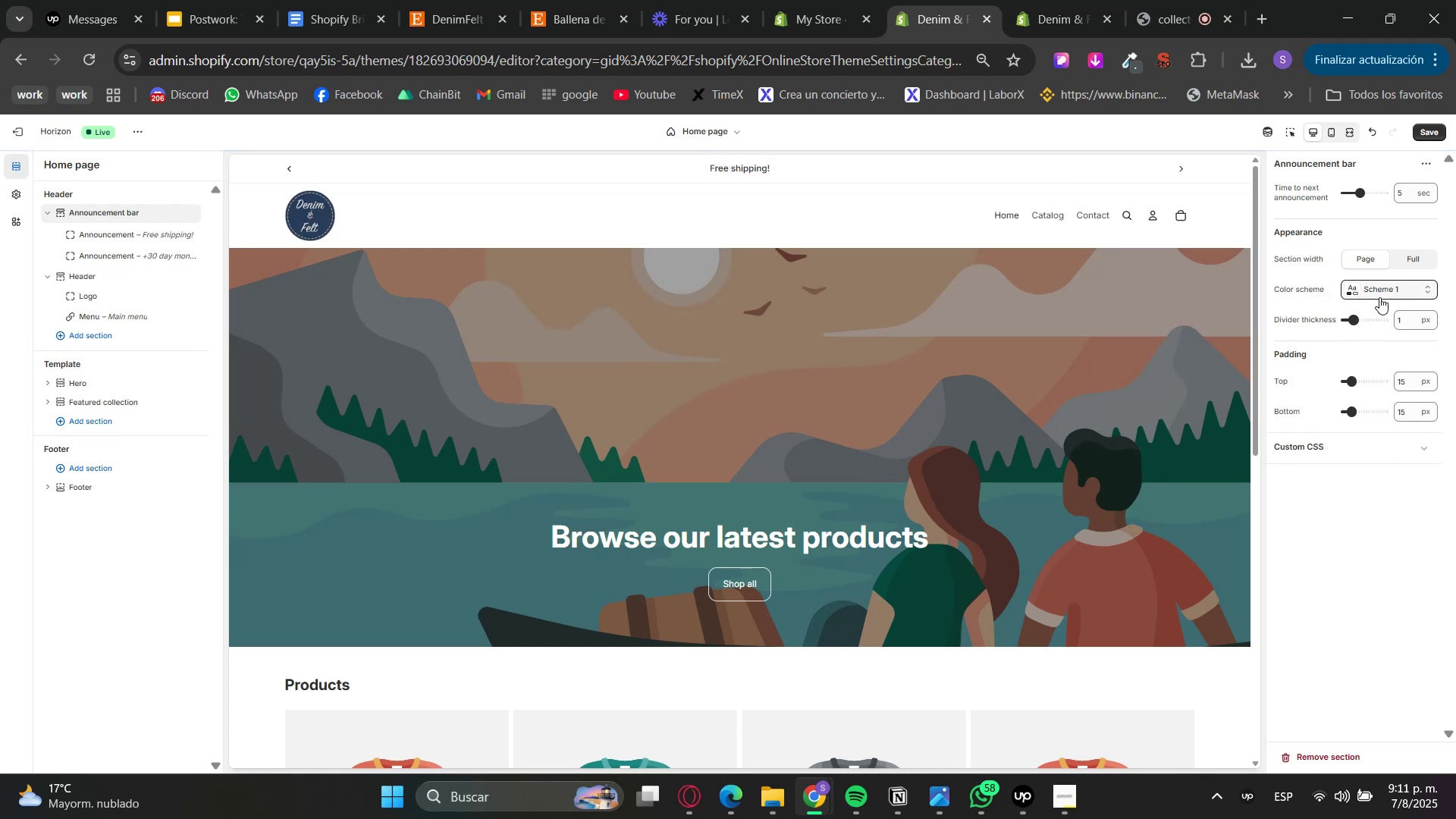 
double_click([1367, 361])
 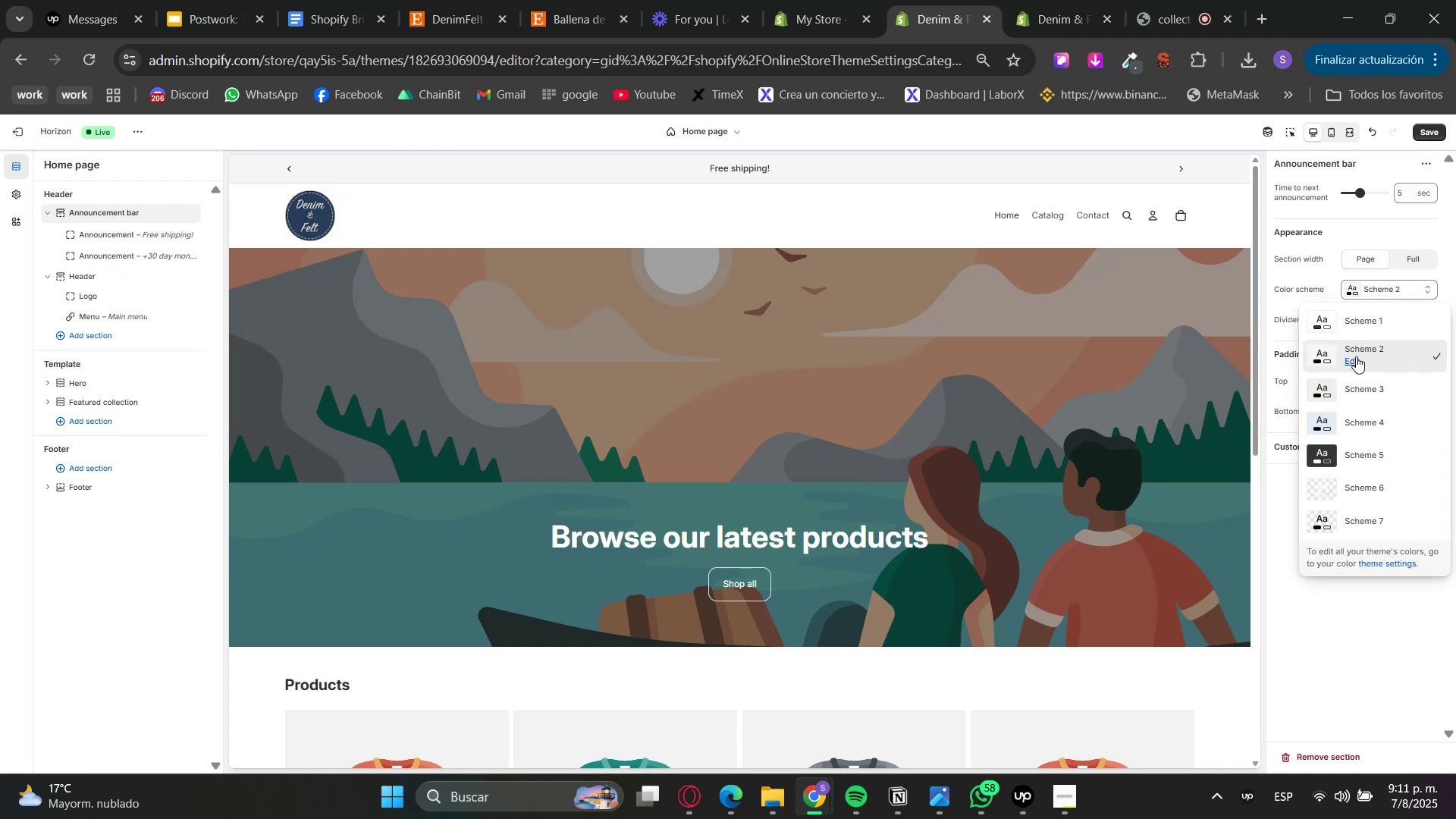 
left_click([1348, 360])
 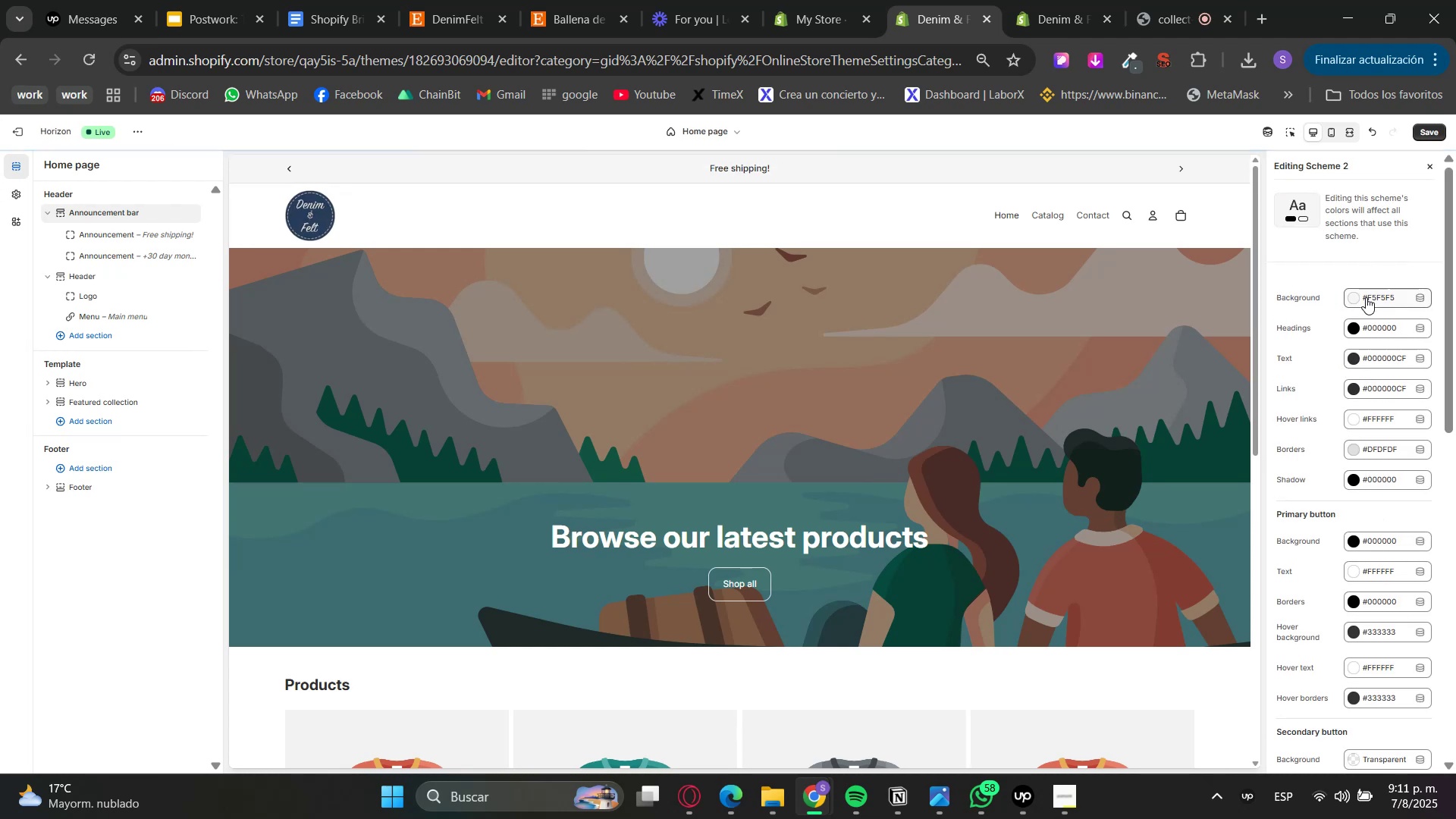 
left_click([1360, 298])
 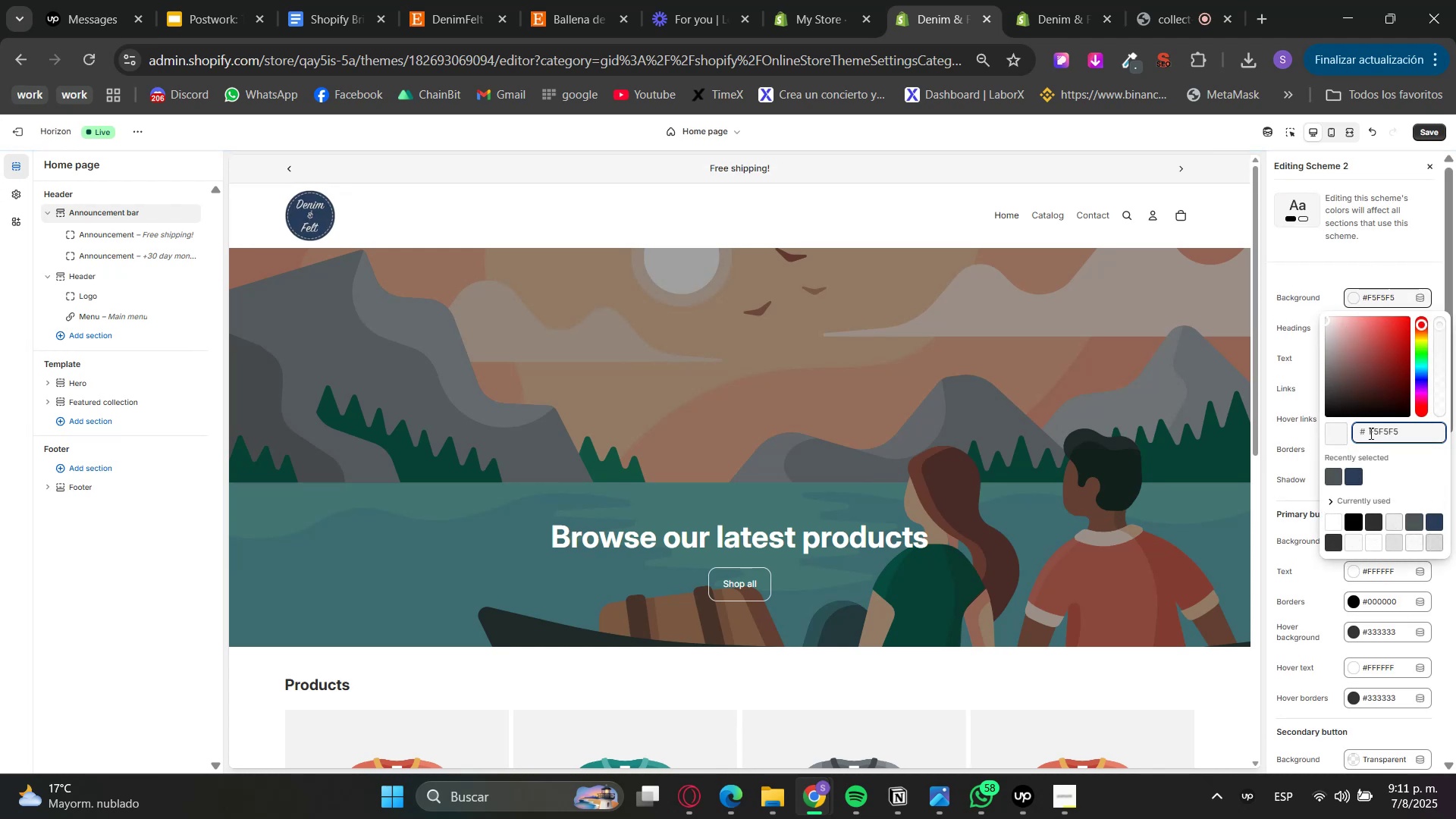 
double_click([1373, 430])
 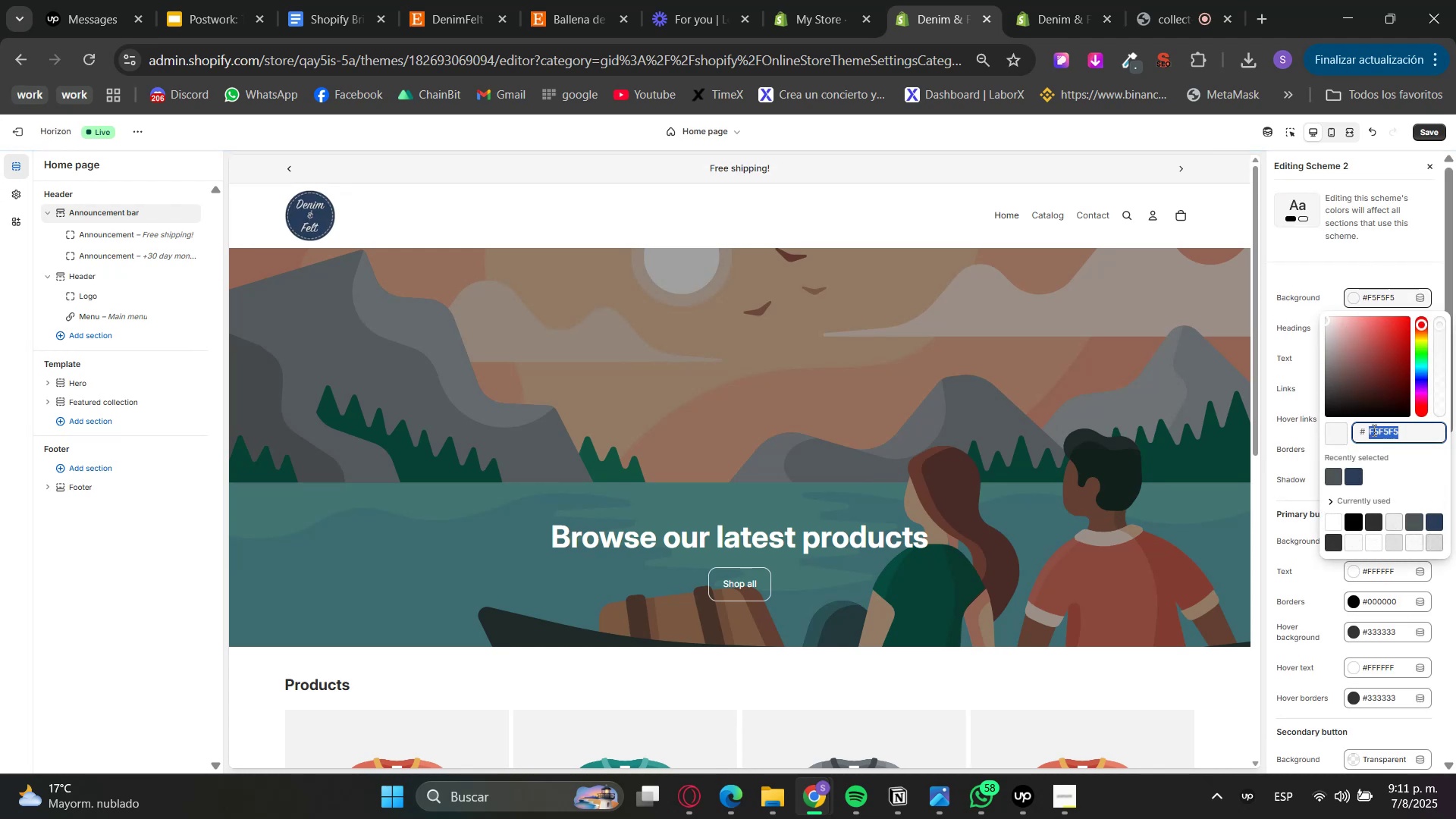 
key(Control+ControlLeft)
 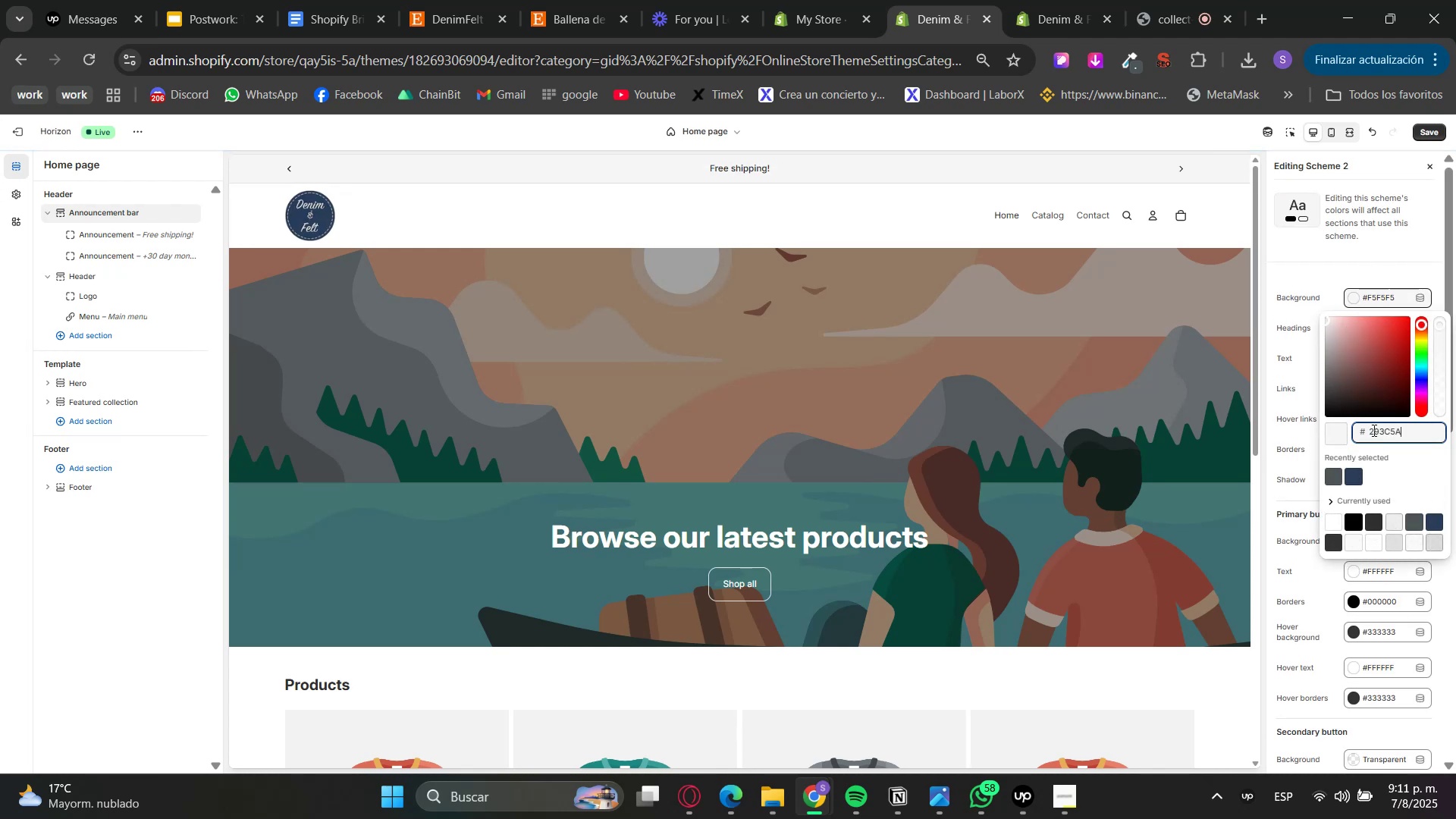 
key(Control+V)
 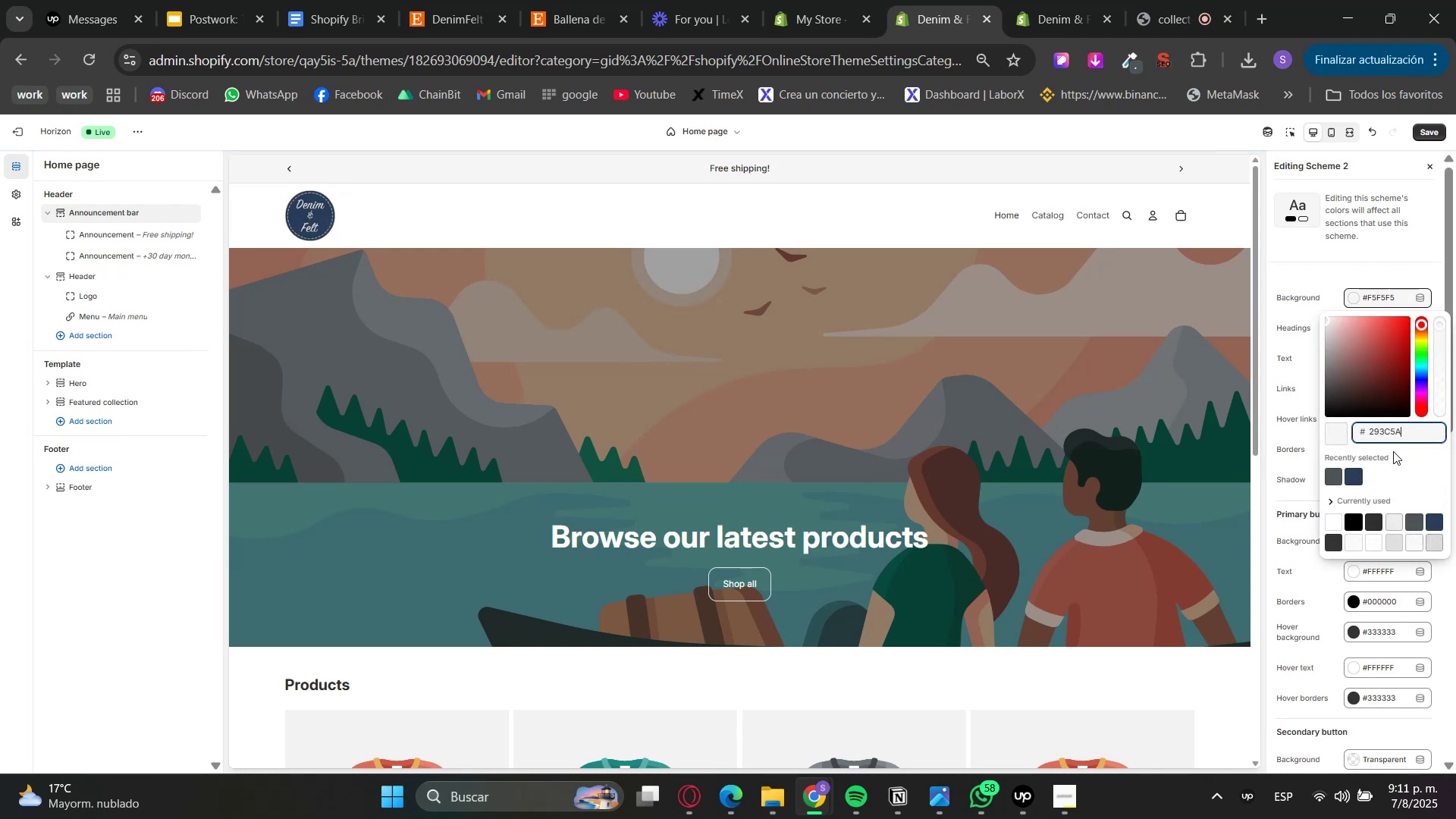 
triple_click([1399, 459])
 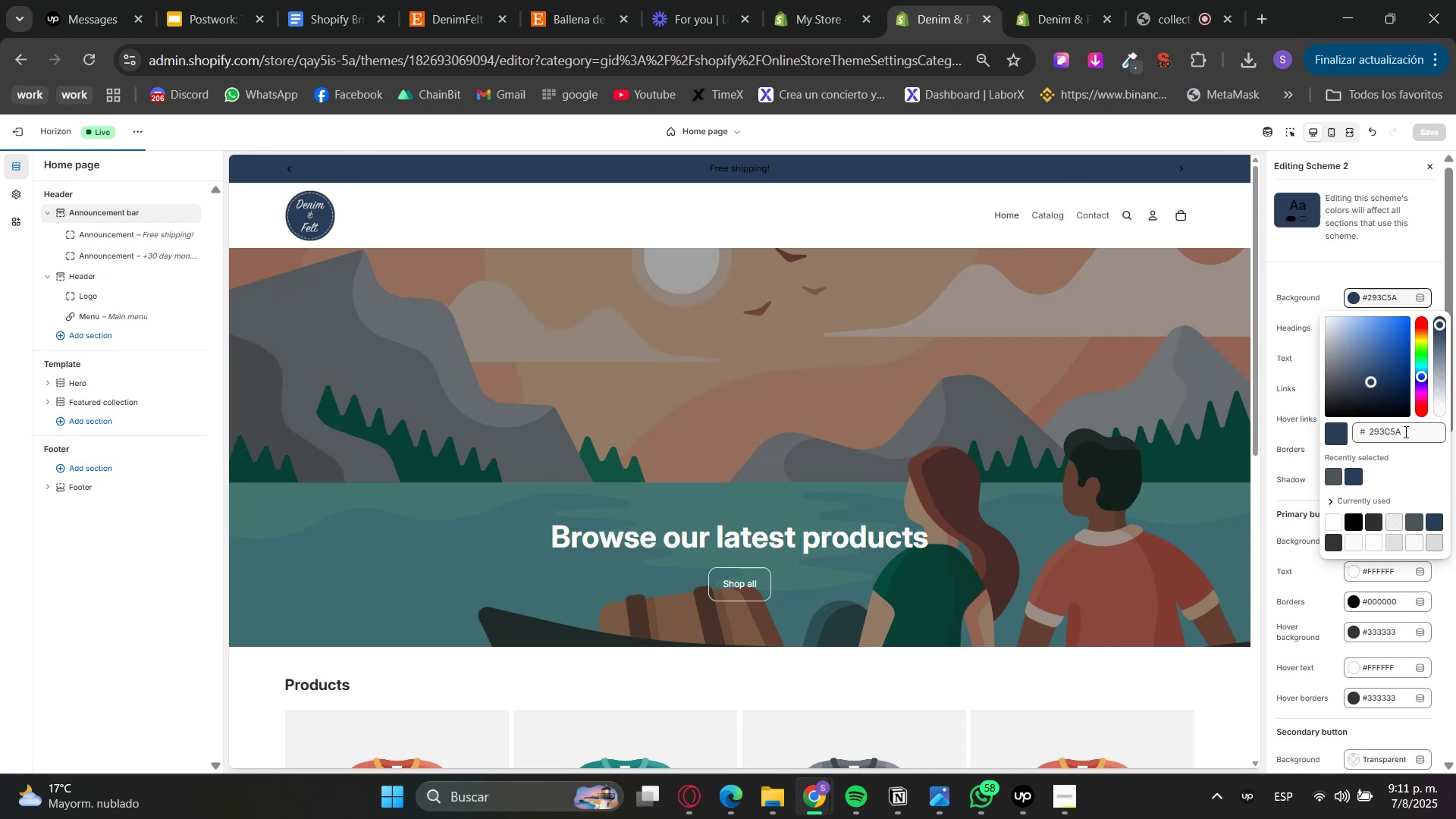 
left_click([1341, 234])
 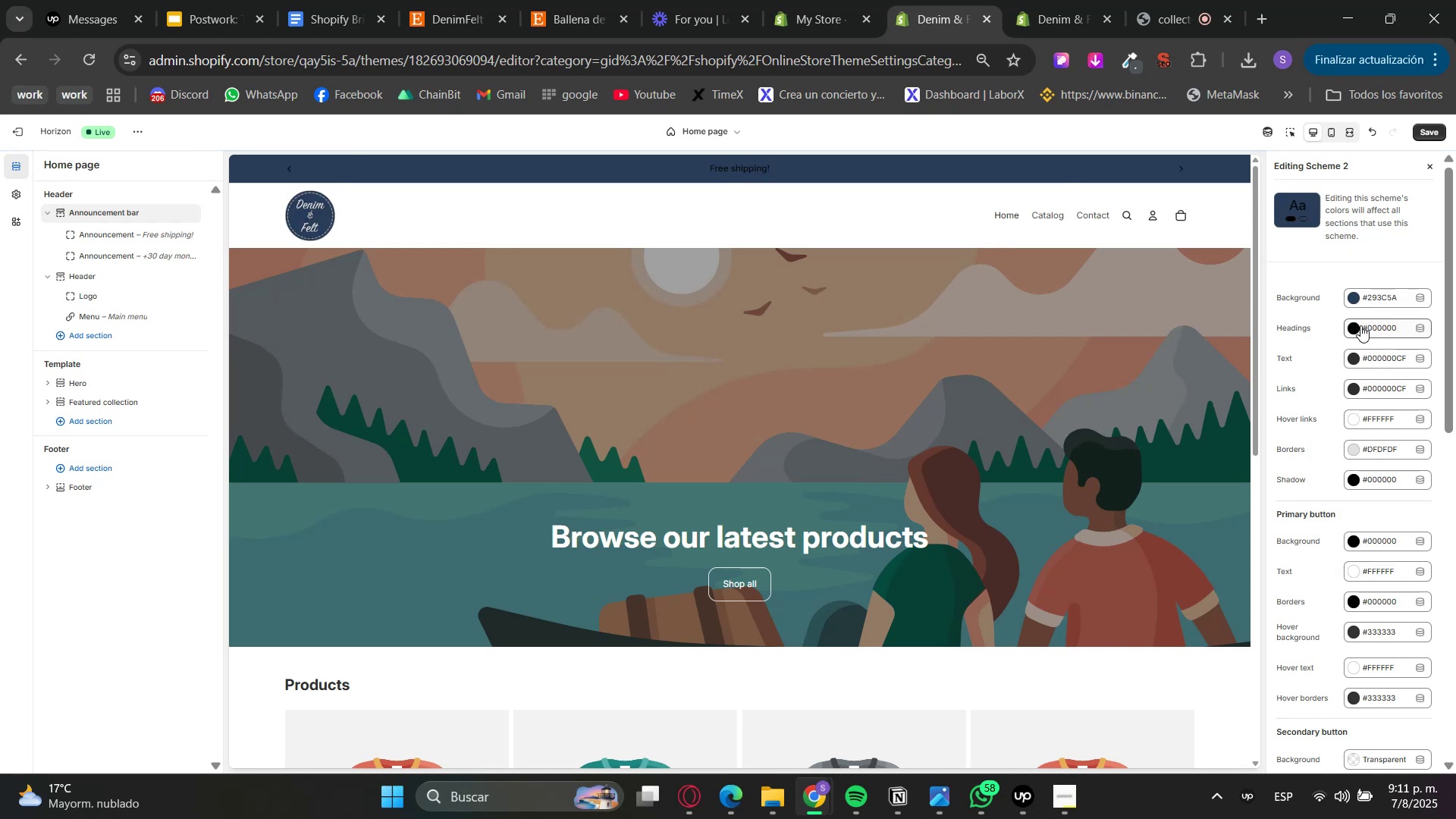 
left_click([1348, 362])
 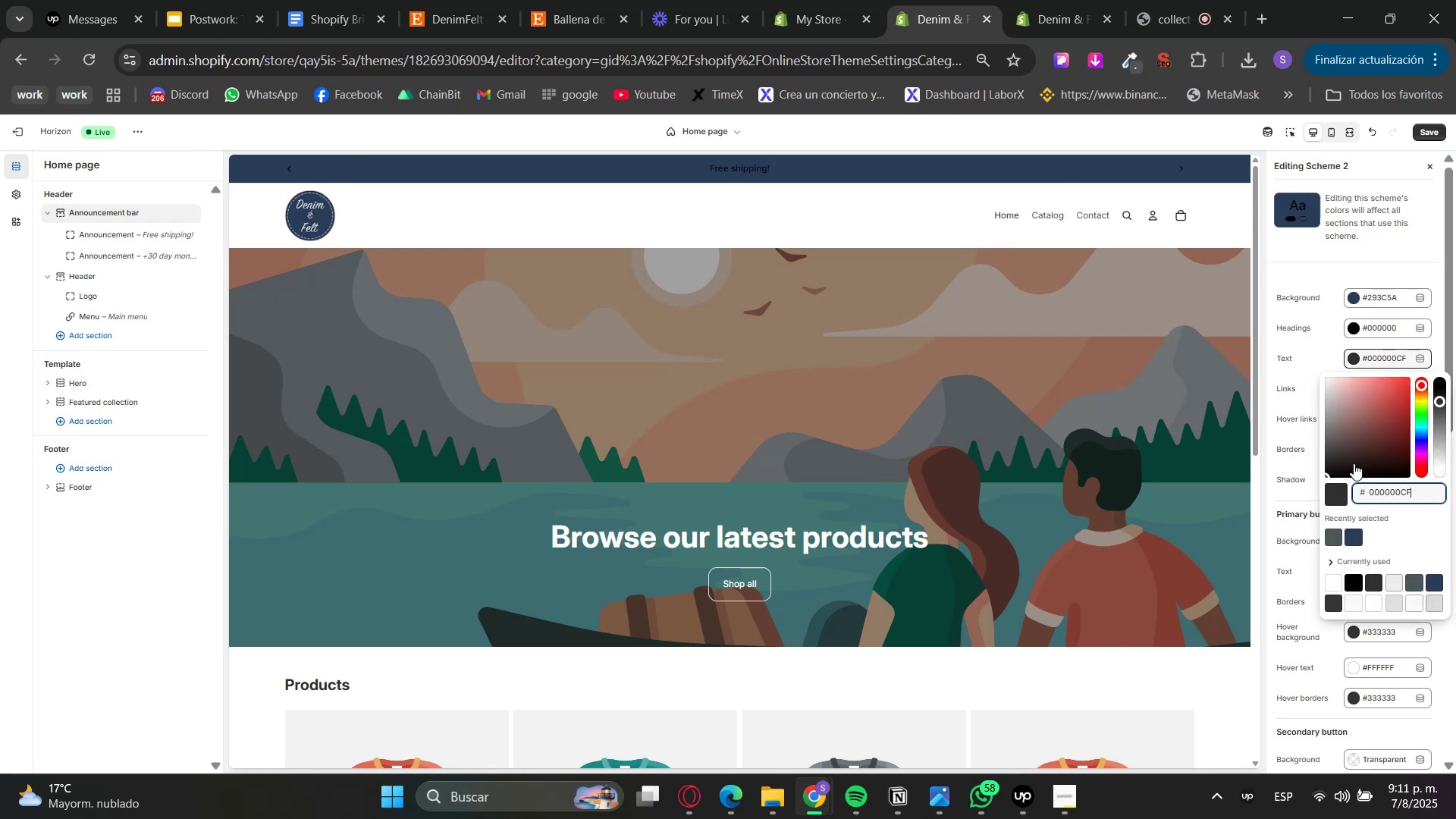 
left_click_drag(start_coordinate=[1338, 447], to_coordinate=[1320, 359])
 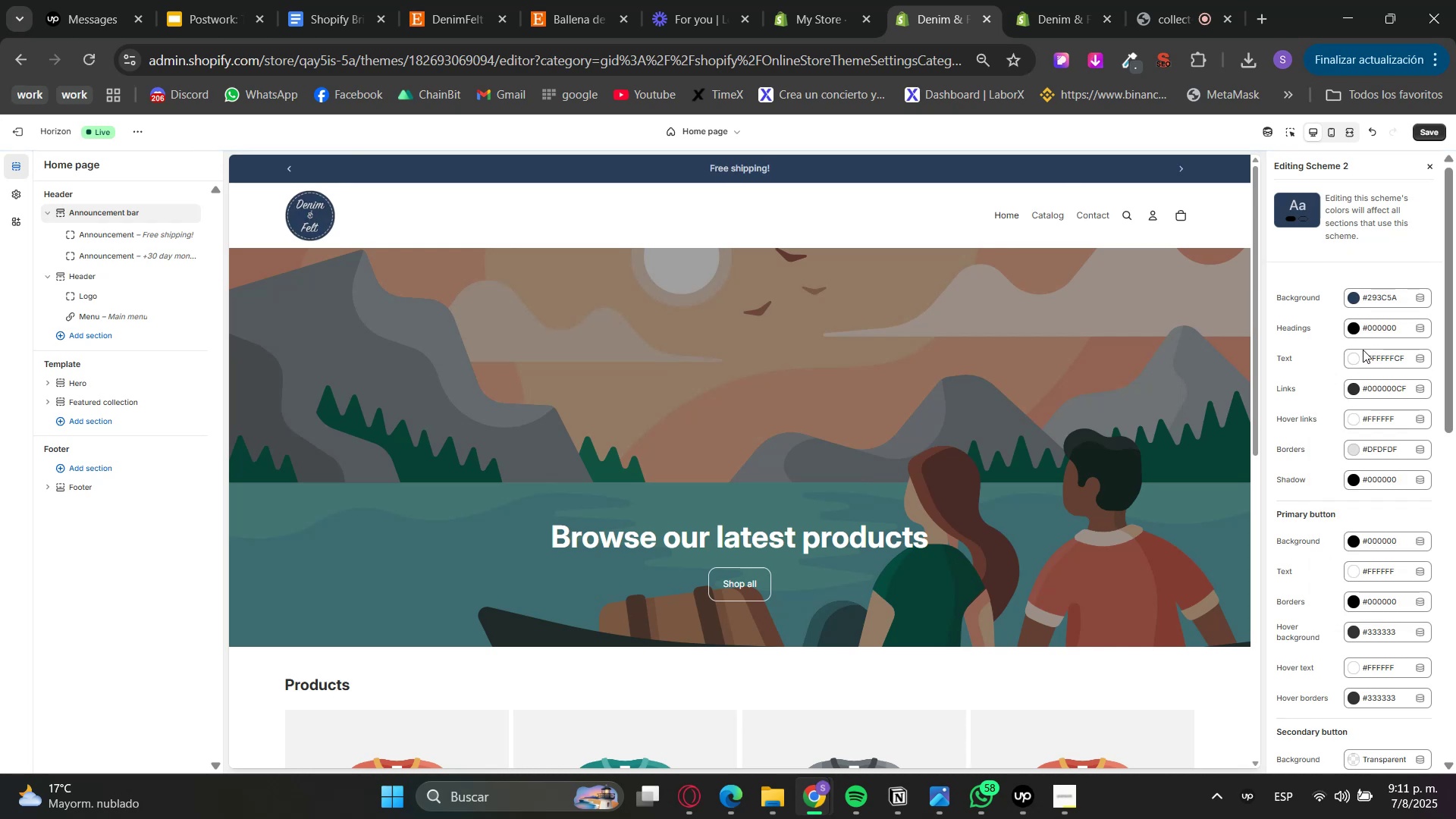 
left_click([1359, 334])
 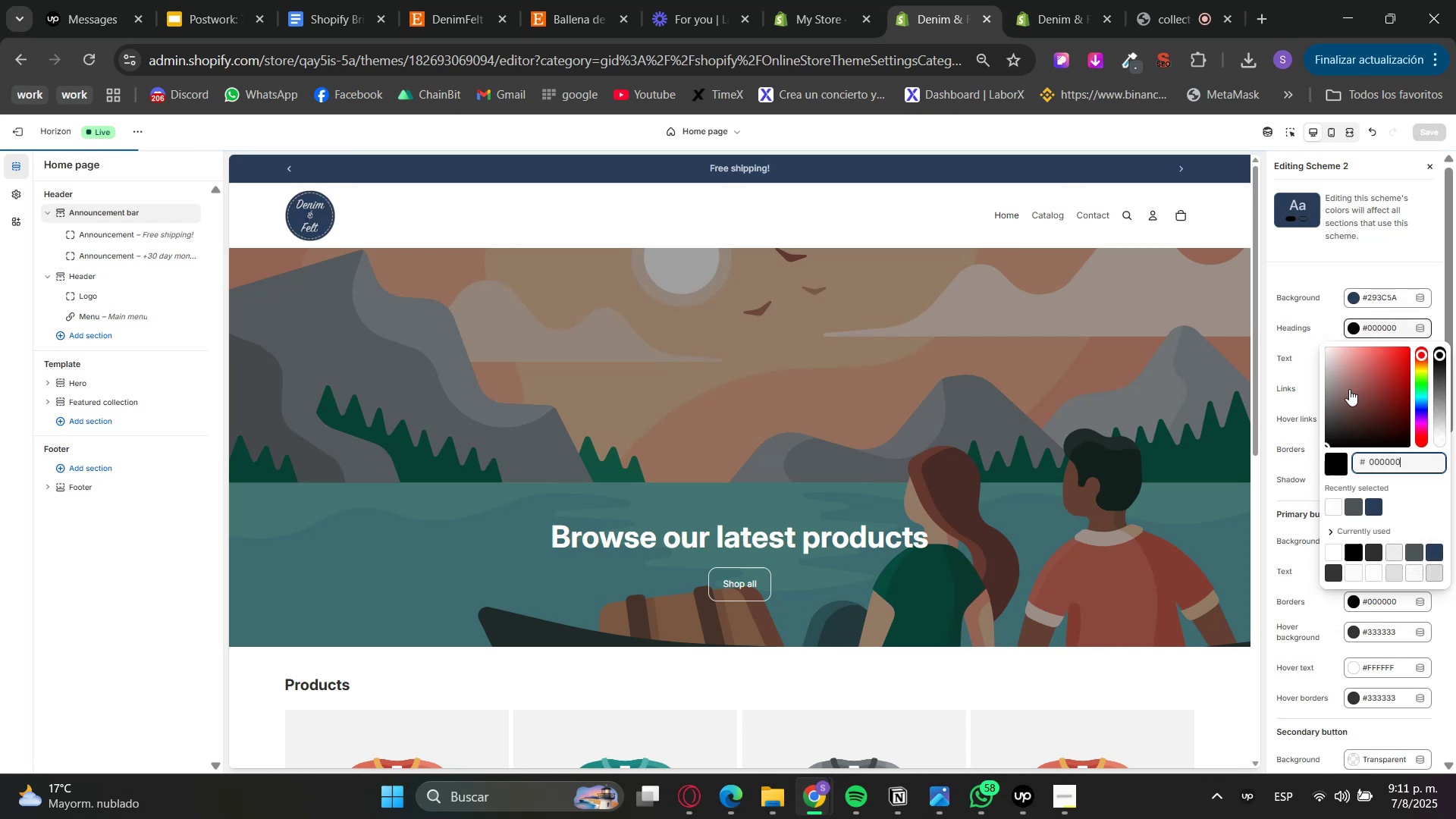 
left_click_drag(start_coordinate=[1338, 384], to_coordinate=[1320, 330])
 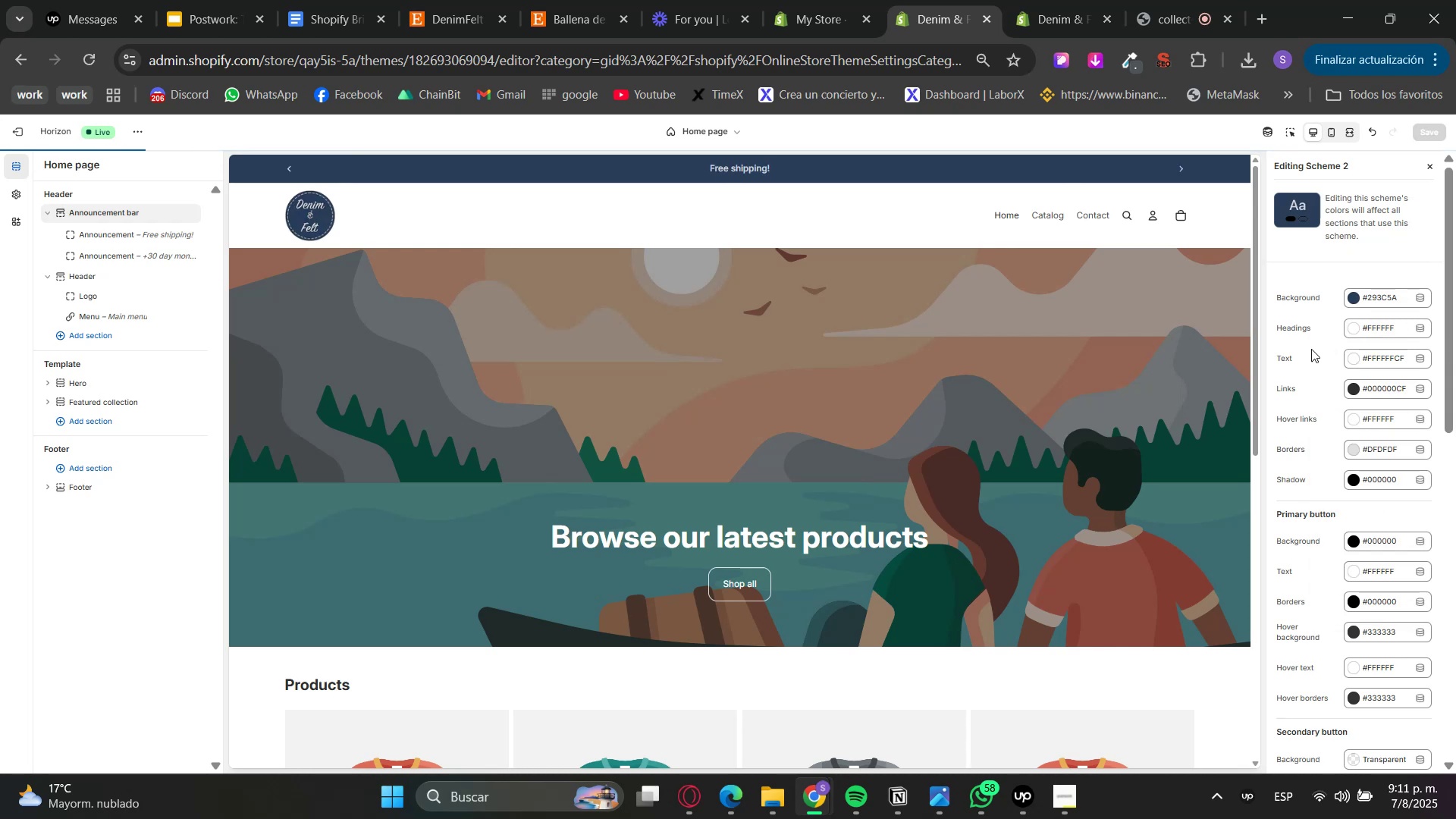 
triple_click([1316, 328])
 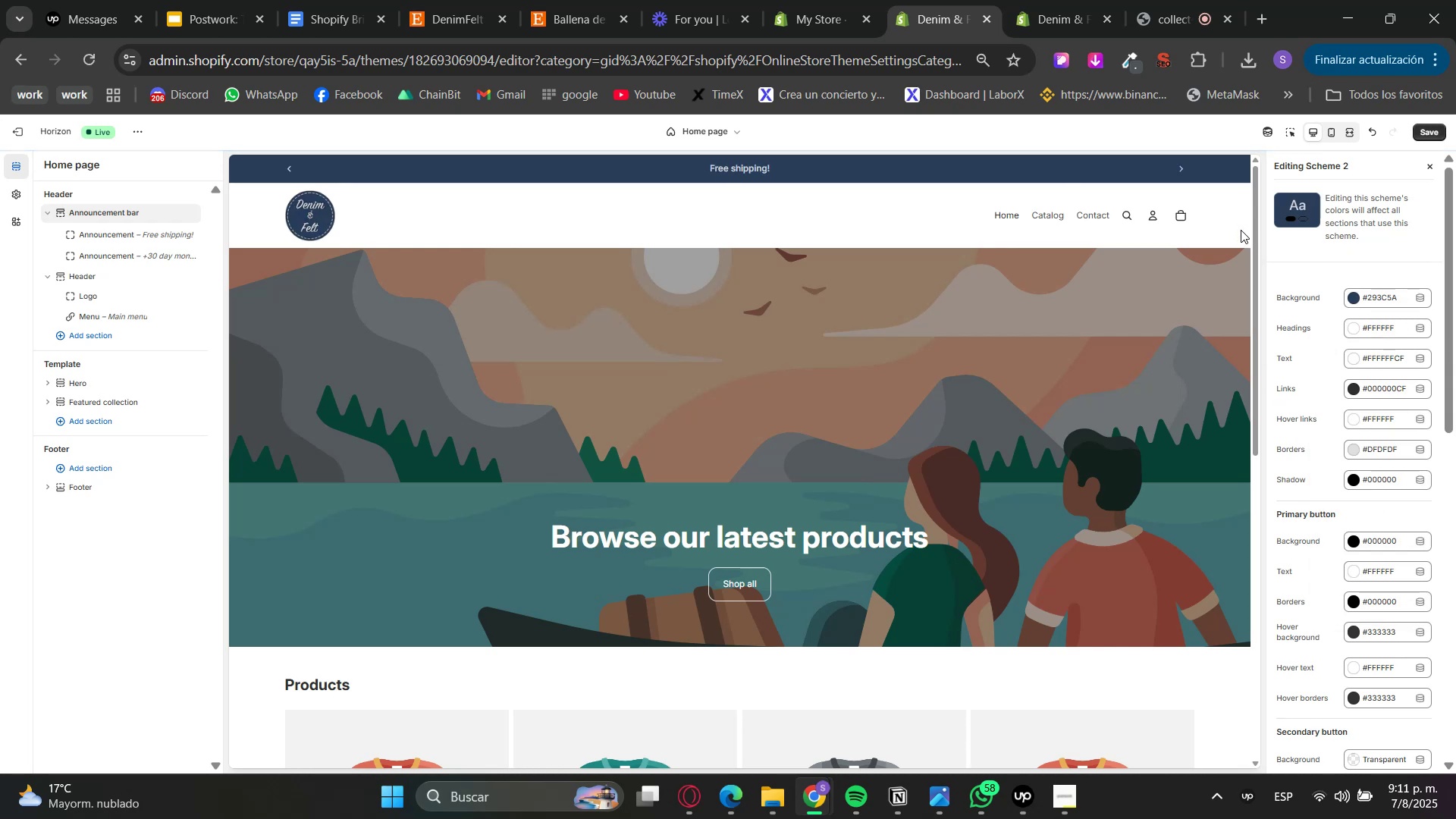 
left_click([1178, 173])
 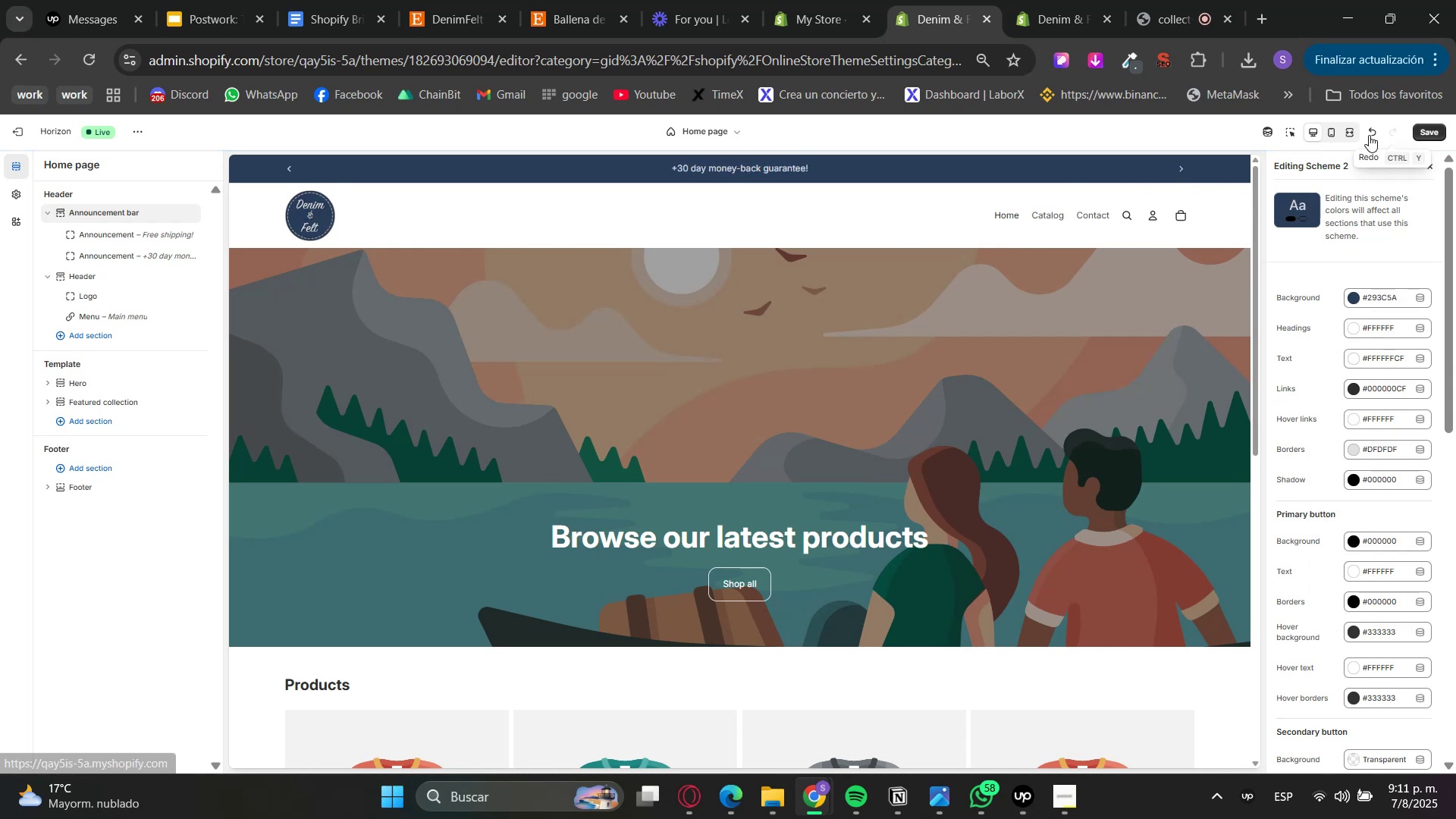 
left_click([1289, 131])
 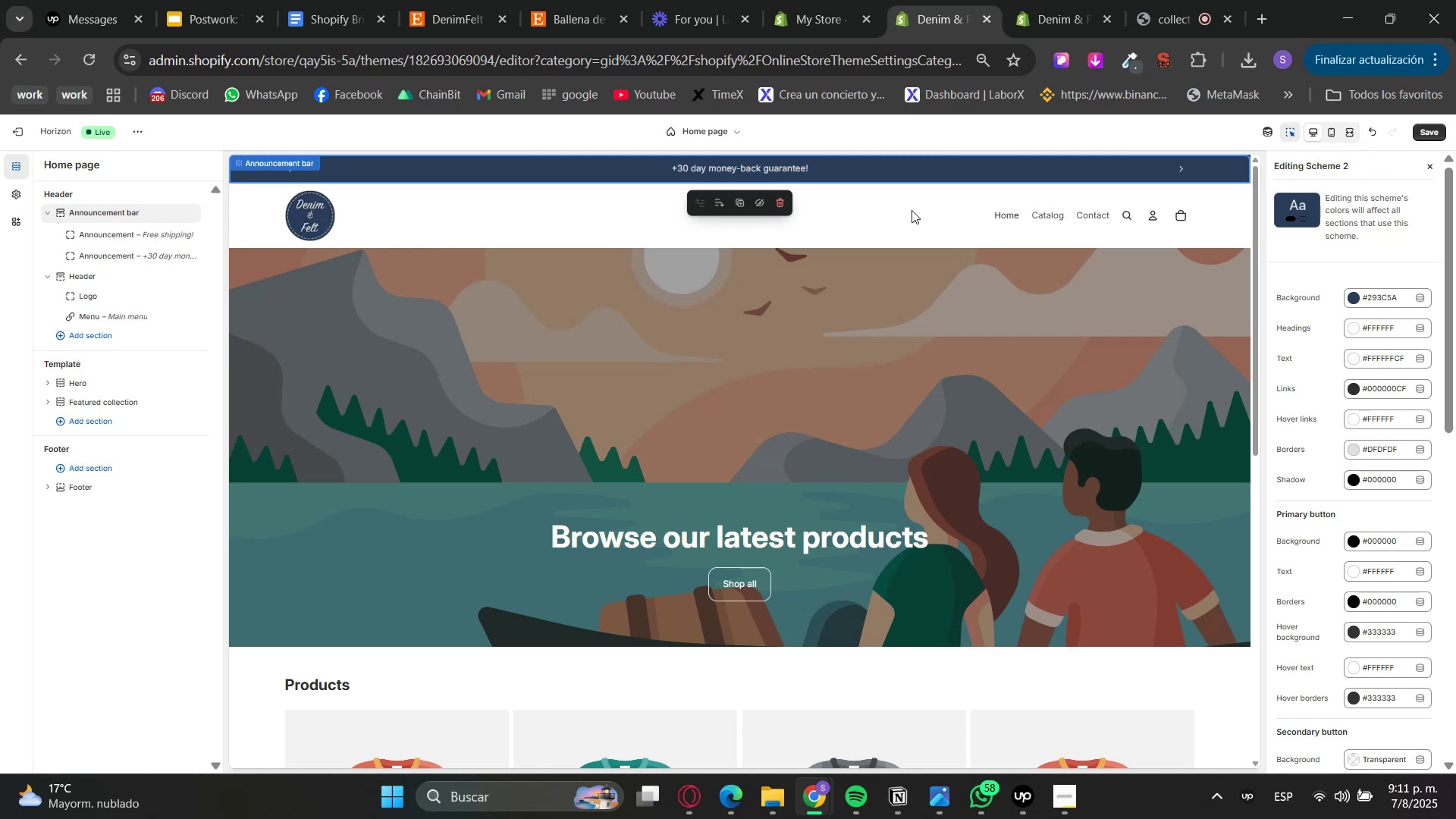 
left_click([897, 219])
 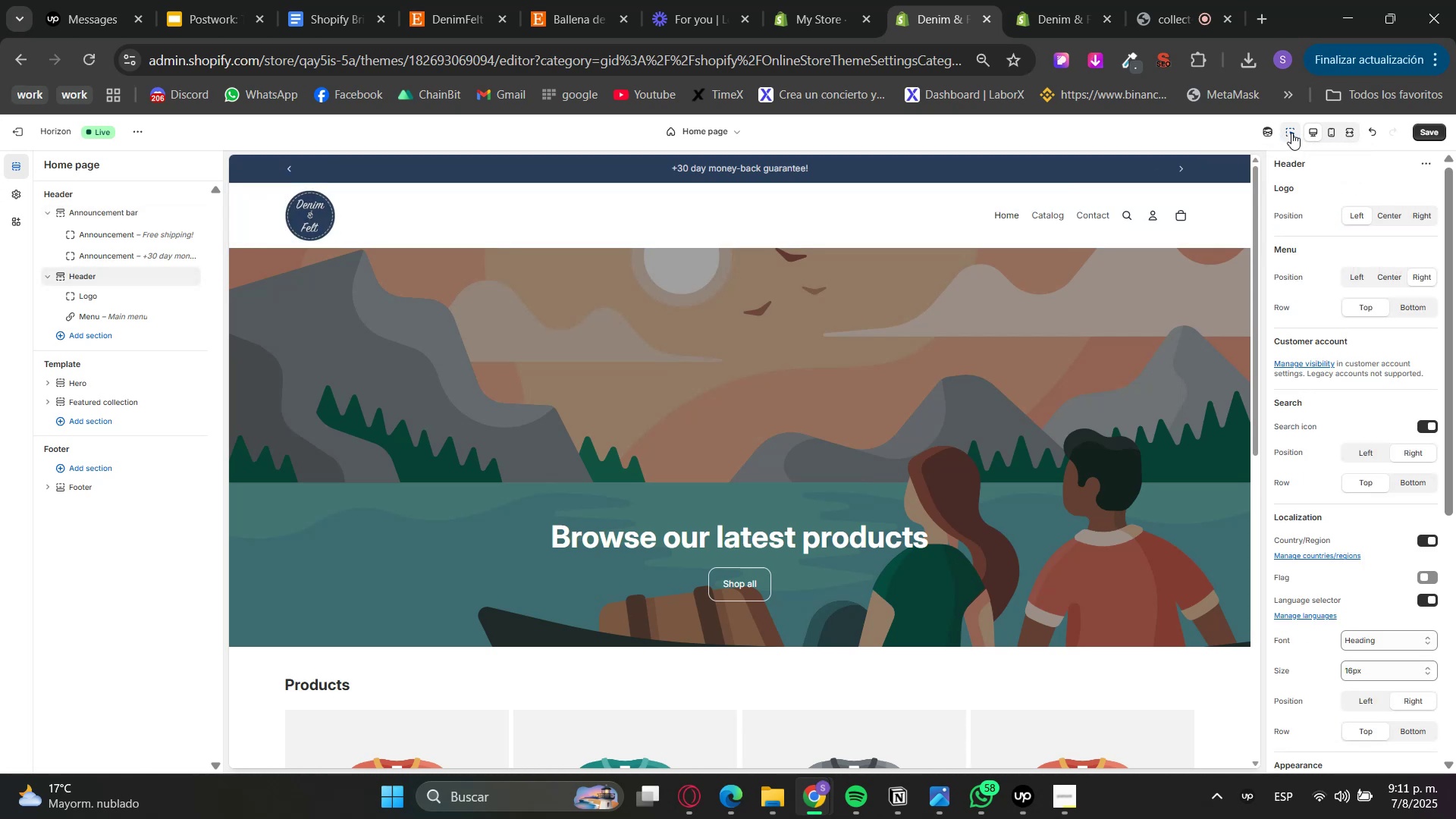 
left_click([1429, 124])
 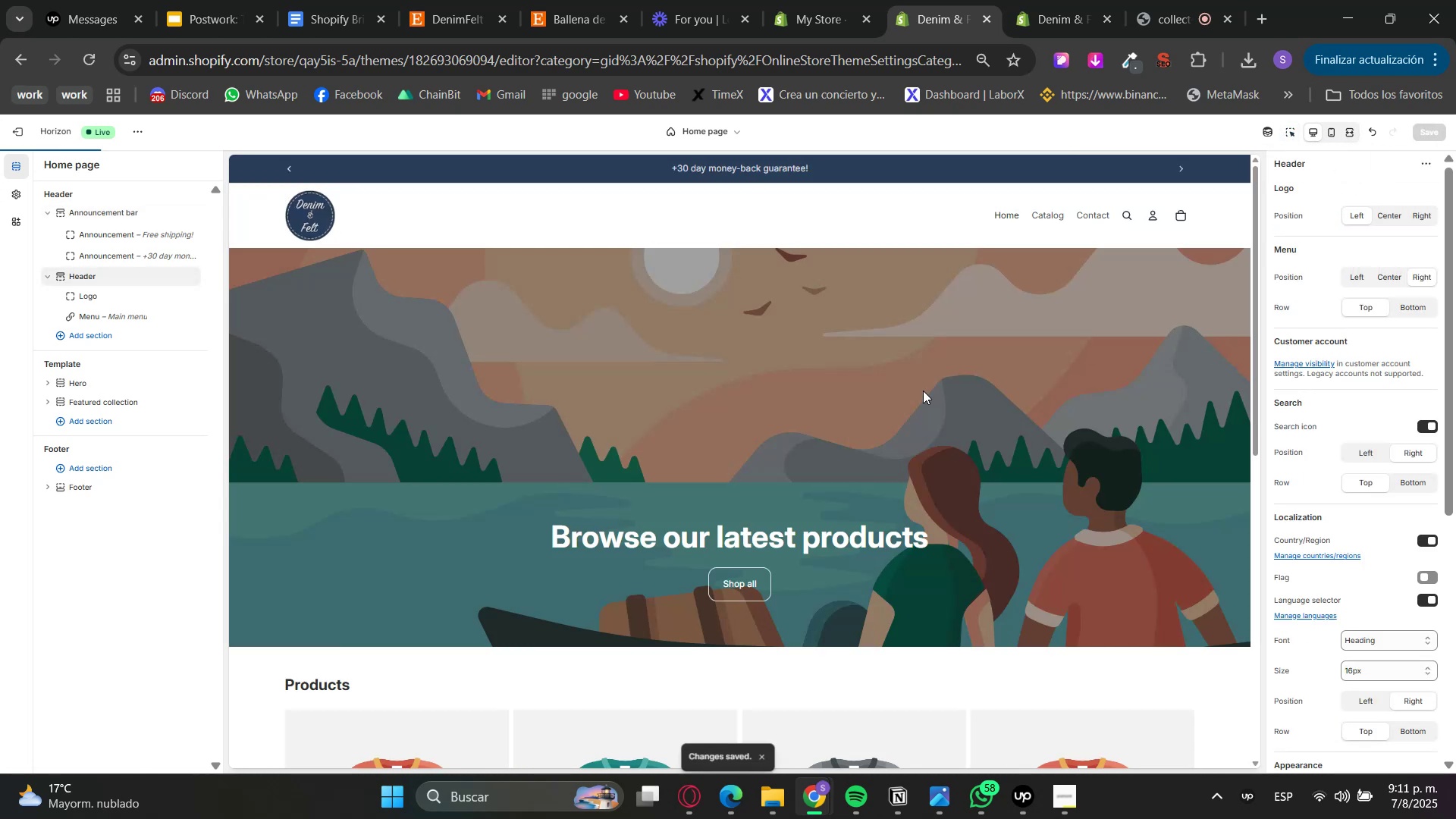 
scroll: coordinate [842, 404], scroll_direction: up, amount: 5.0
 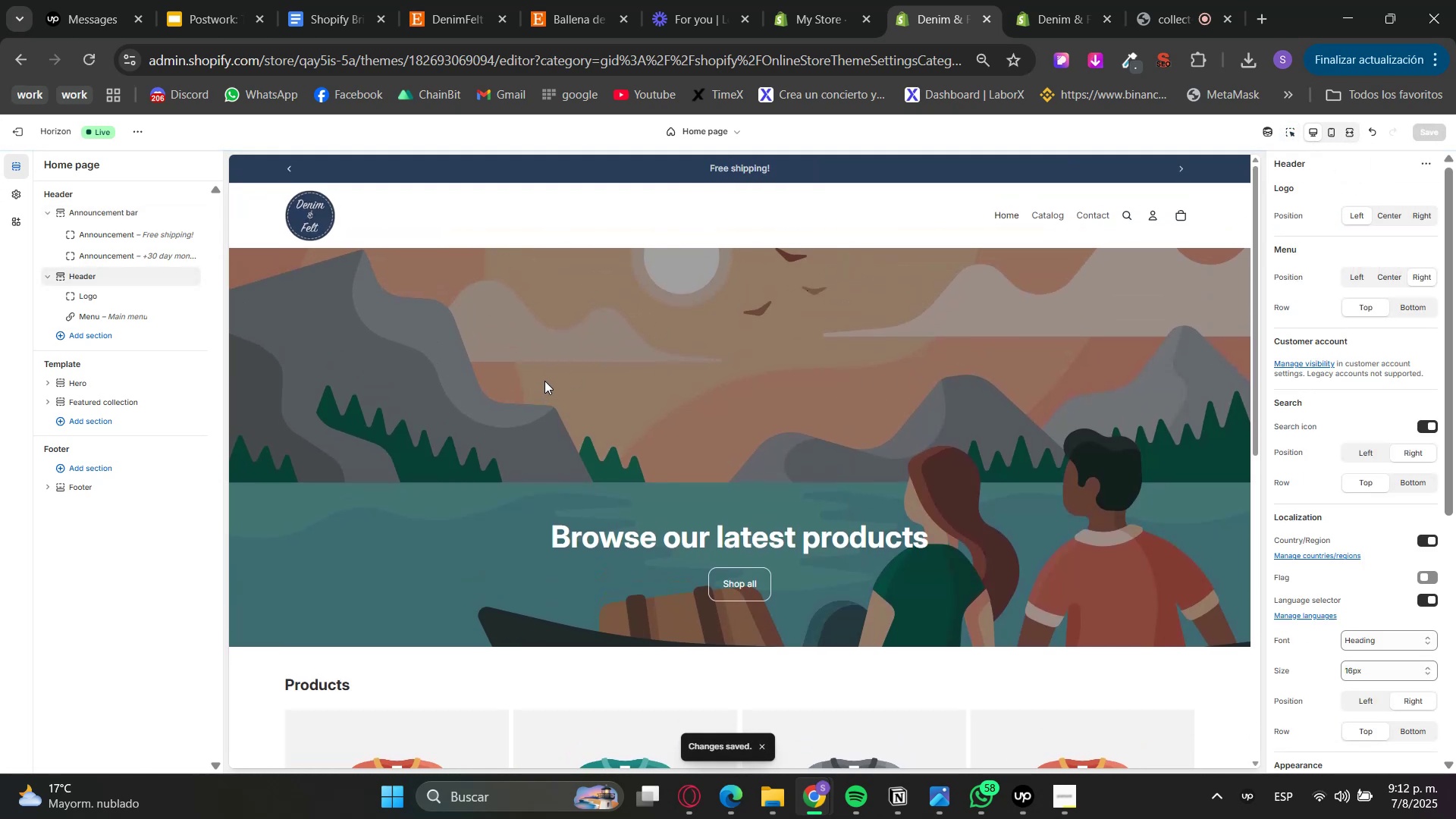 
left_click([1382, 284])
 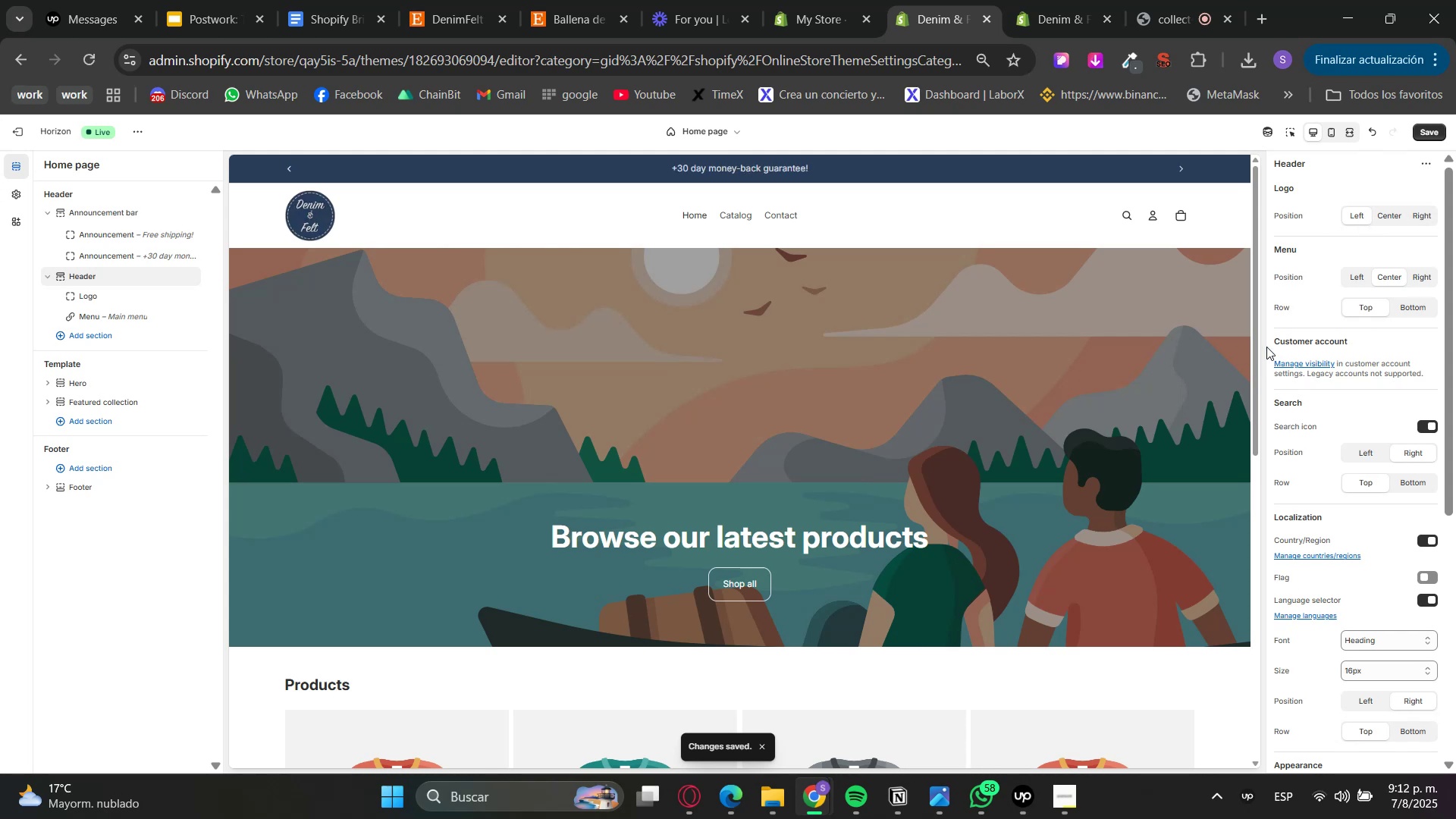 
scroll: coordinate [1291, 422], scroll_direction: down, amount: 1.0
 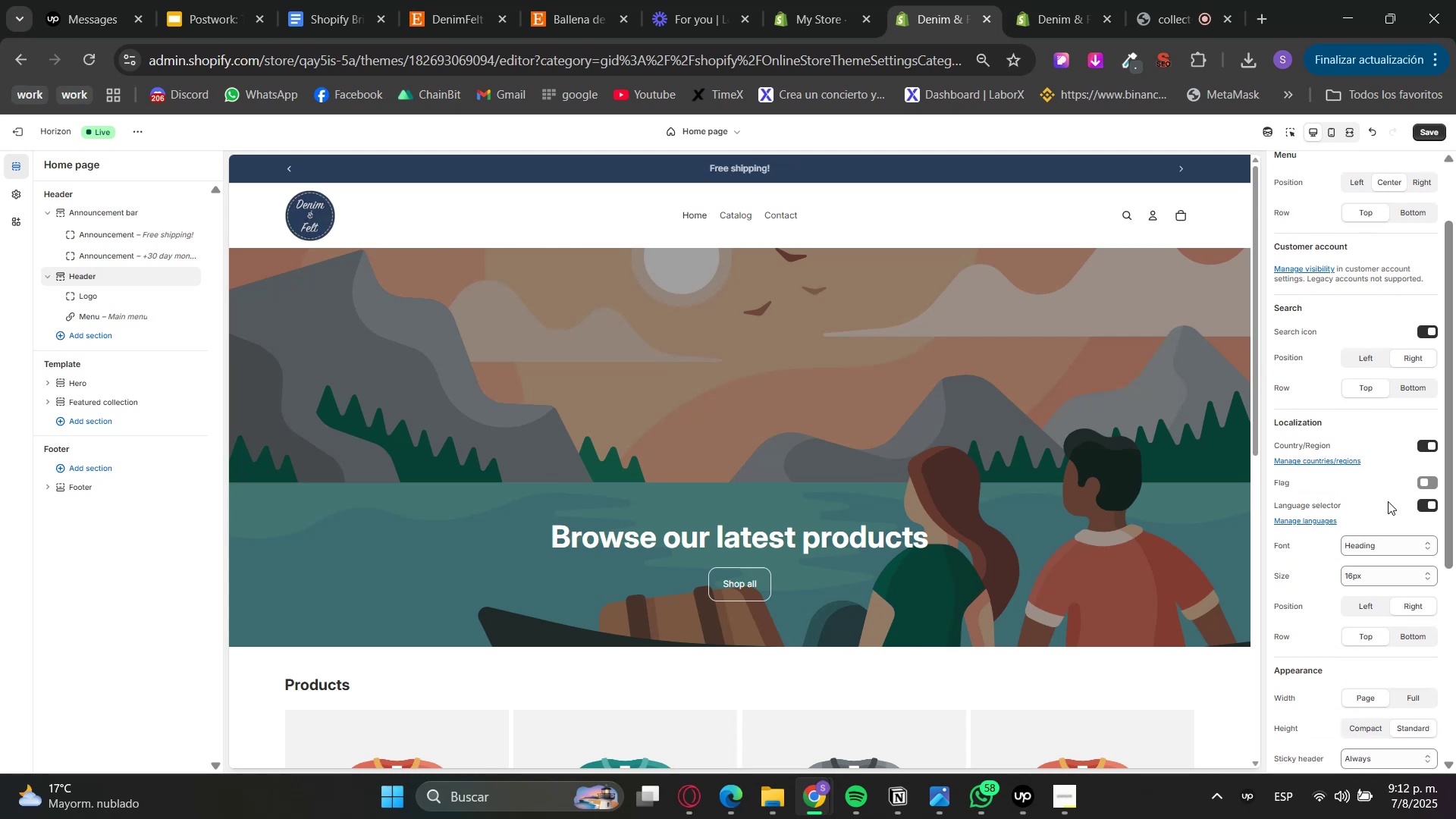 
left_click([1430, 488])
 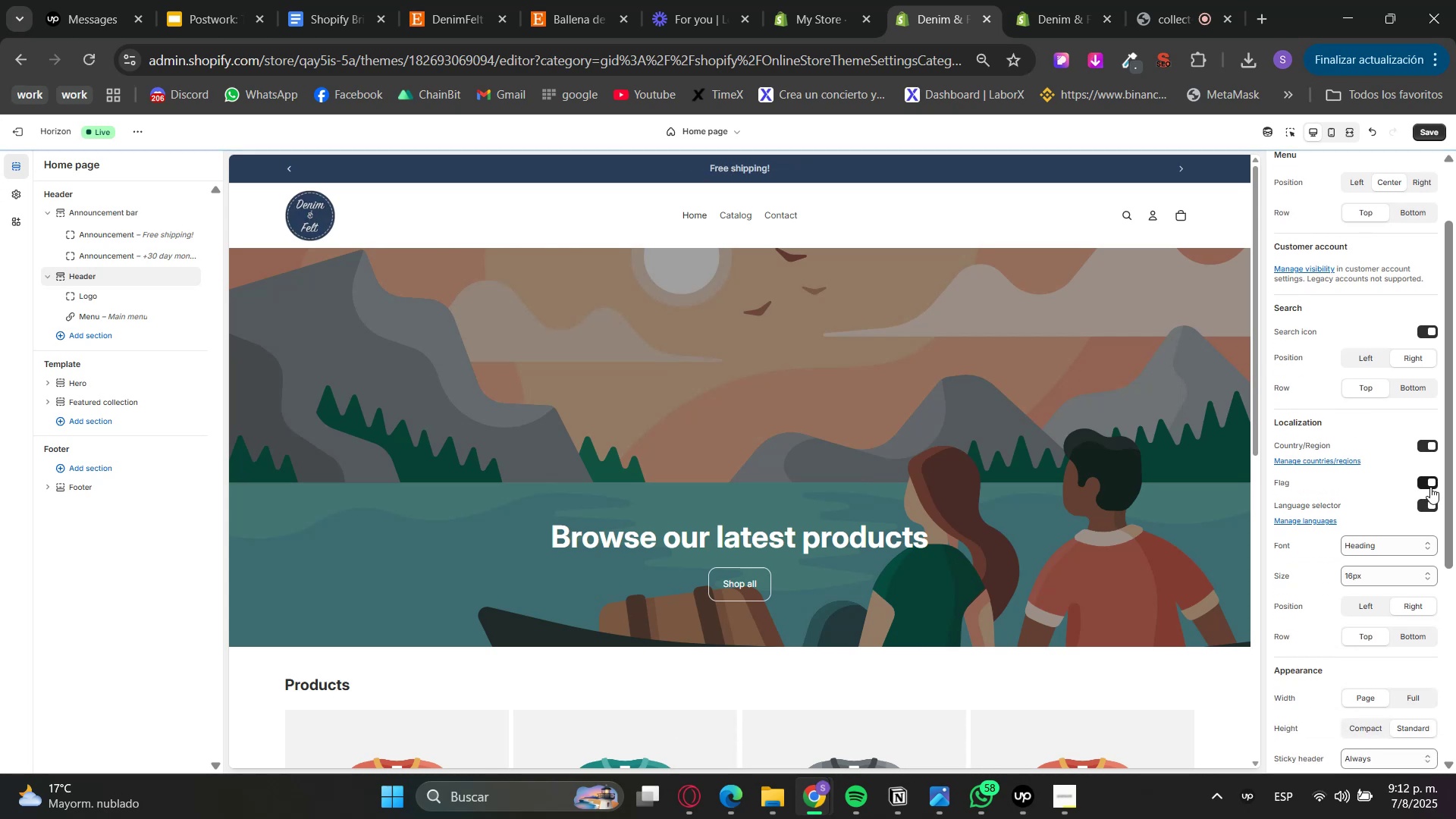 
left_click([1430, 487])
 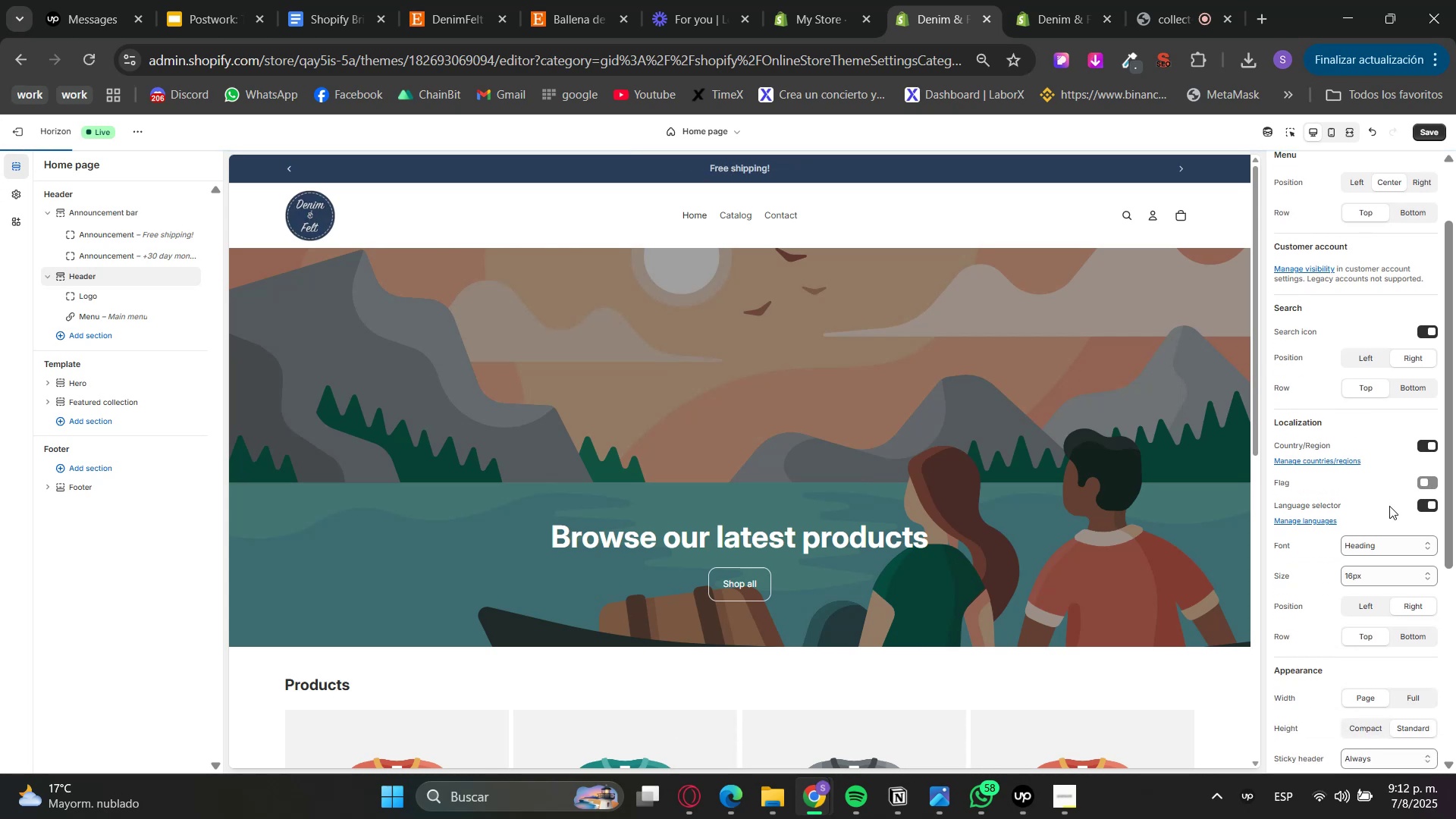 
scroll: coordinate [1373, 538], scroll_direction: down, amount: 4.0
 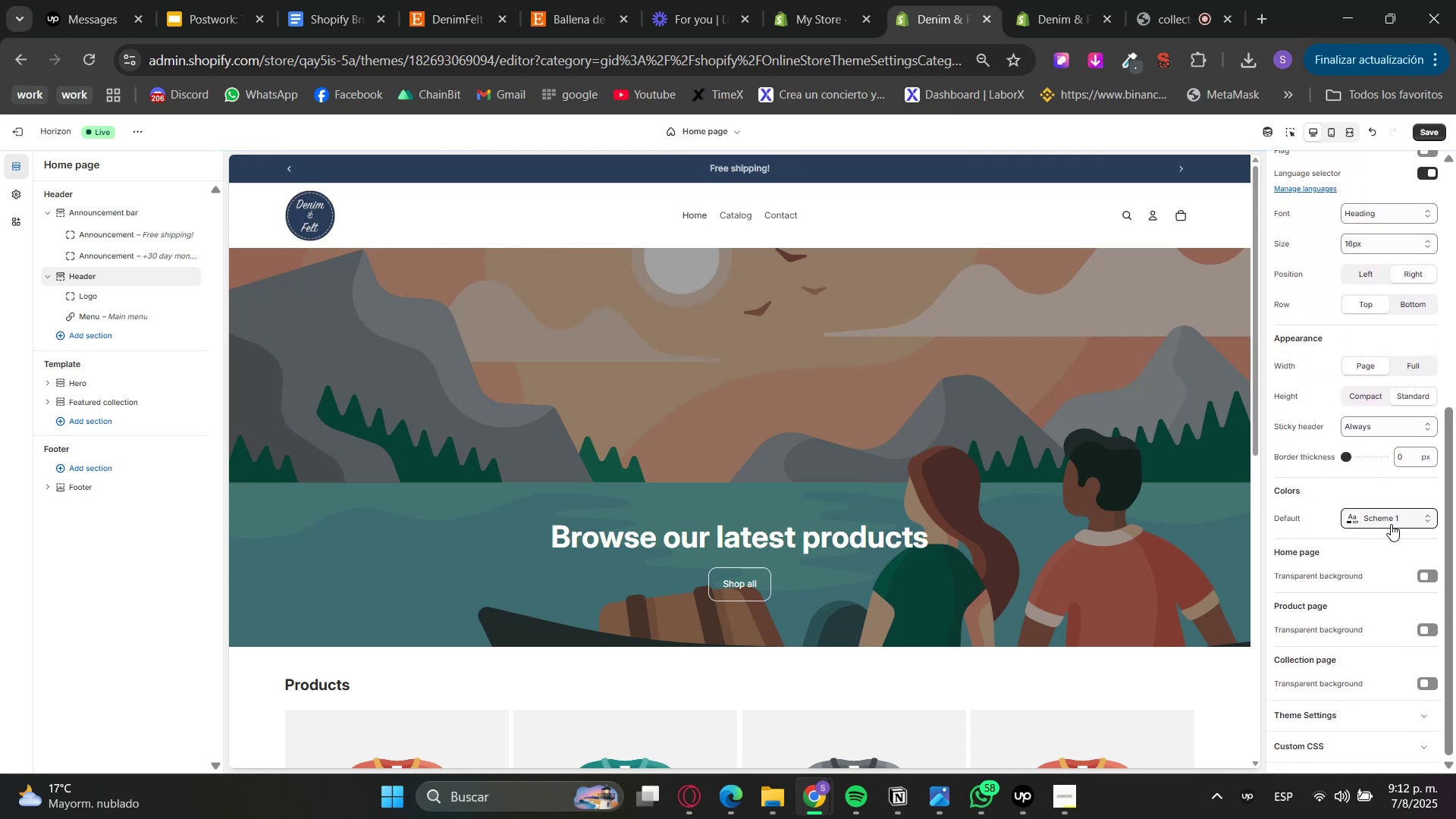 
double_click([1391, 524])
 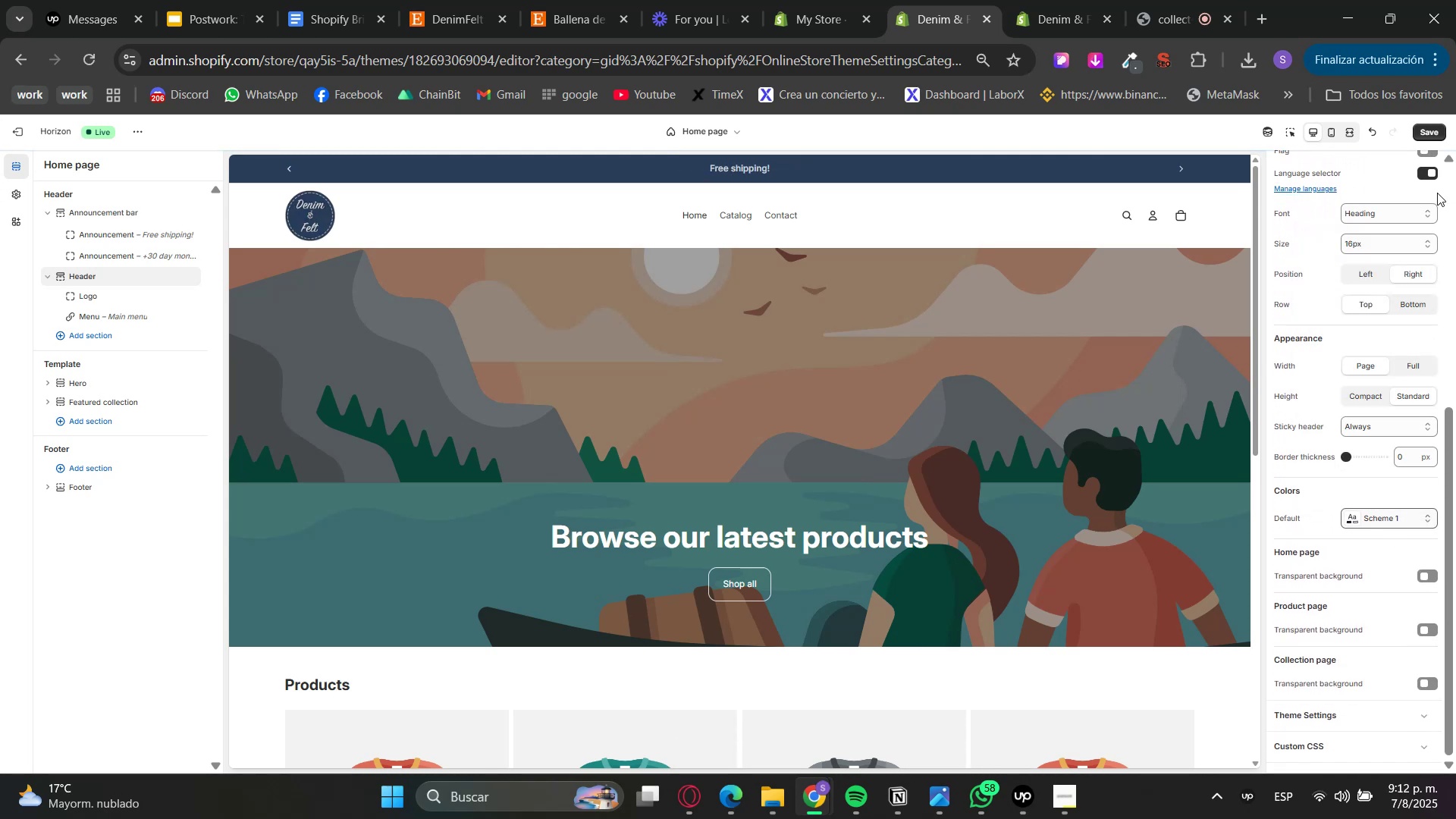 
left_click([1444, 140])
 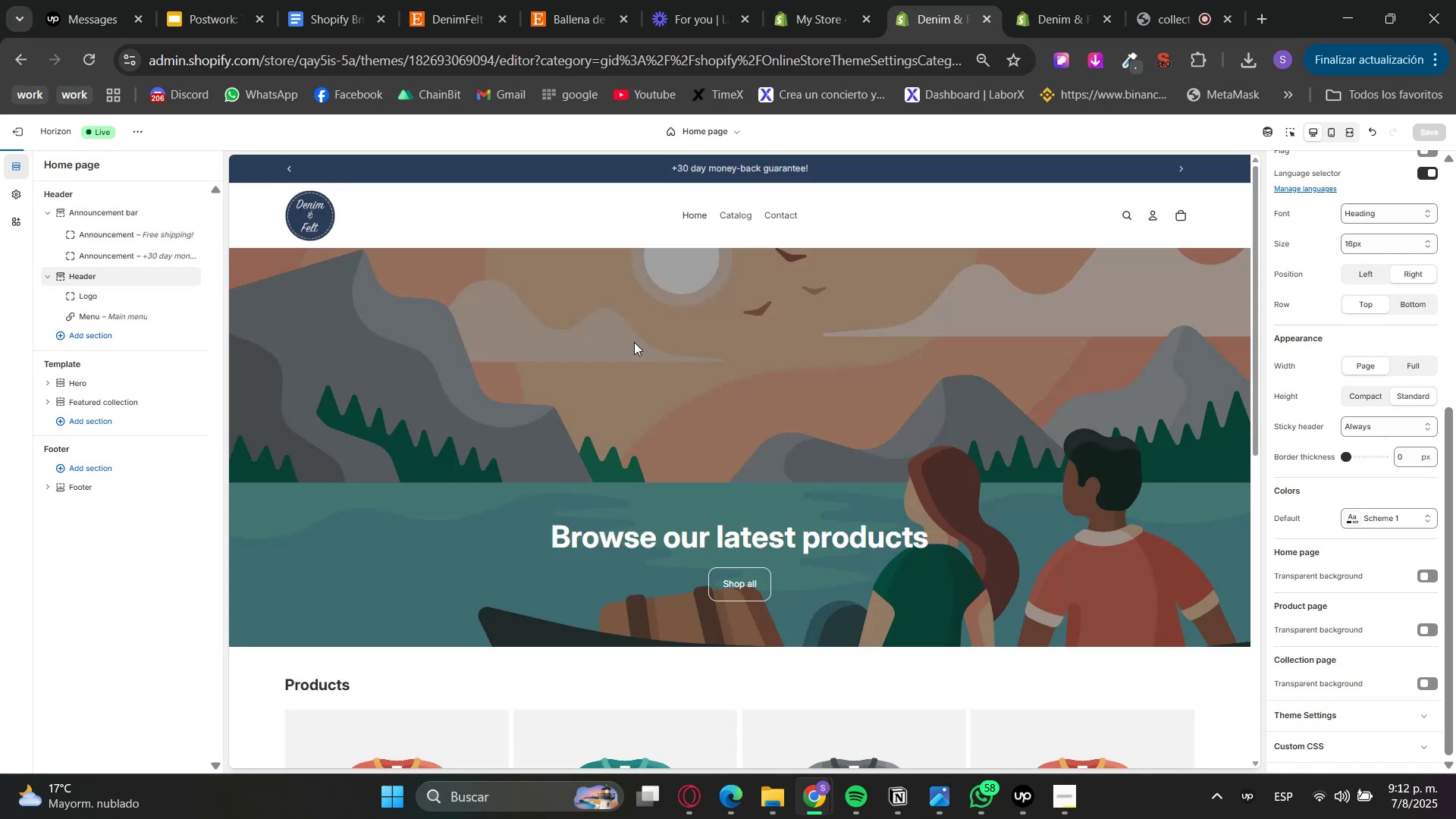 
scroll: coordinate [559, 361], scroll_direction: down, amount: 10.0
 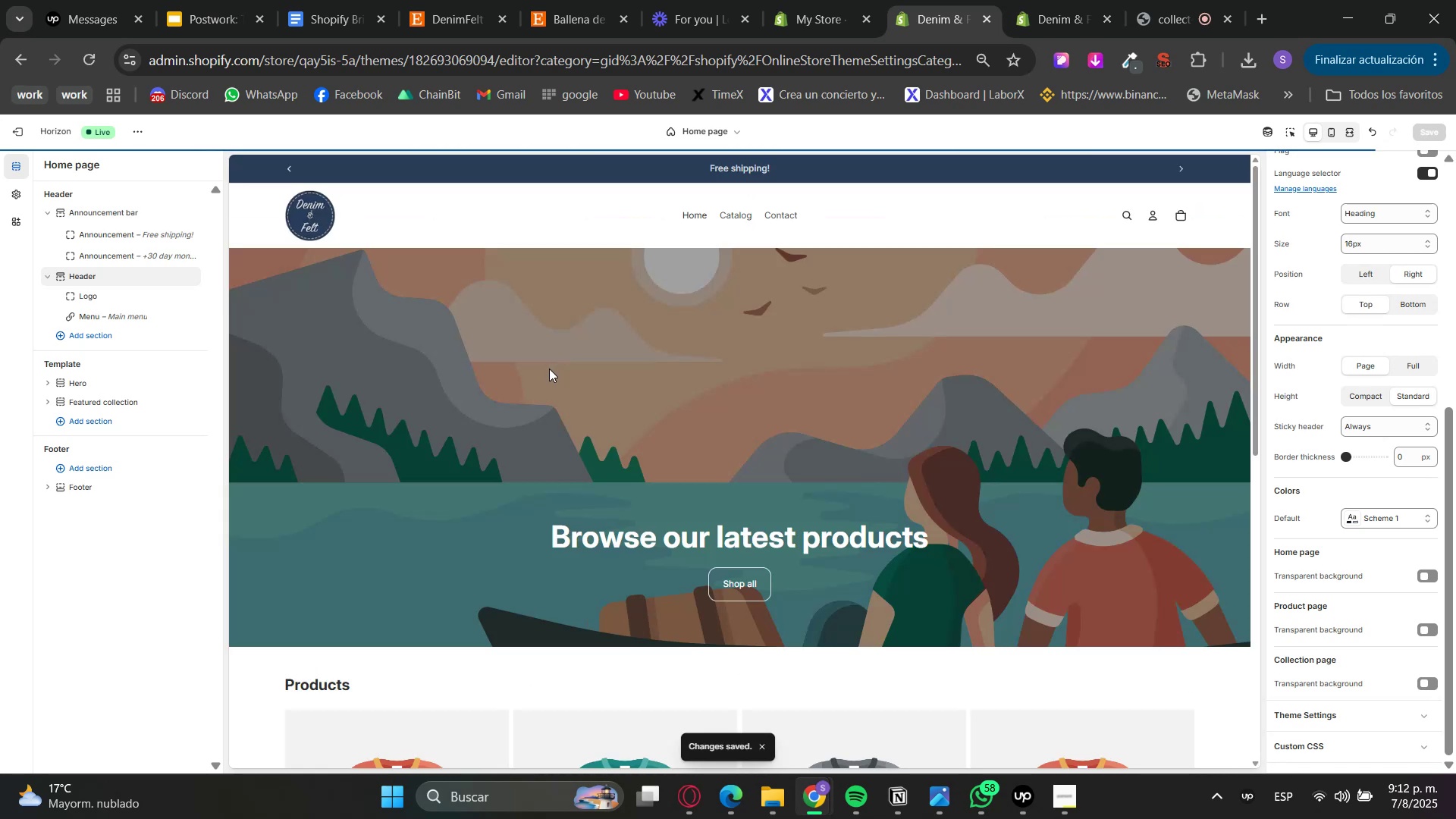 
scroll: coordinate [551, 386], scroll_direction: up, amount: 1.0
 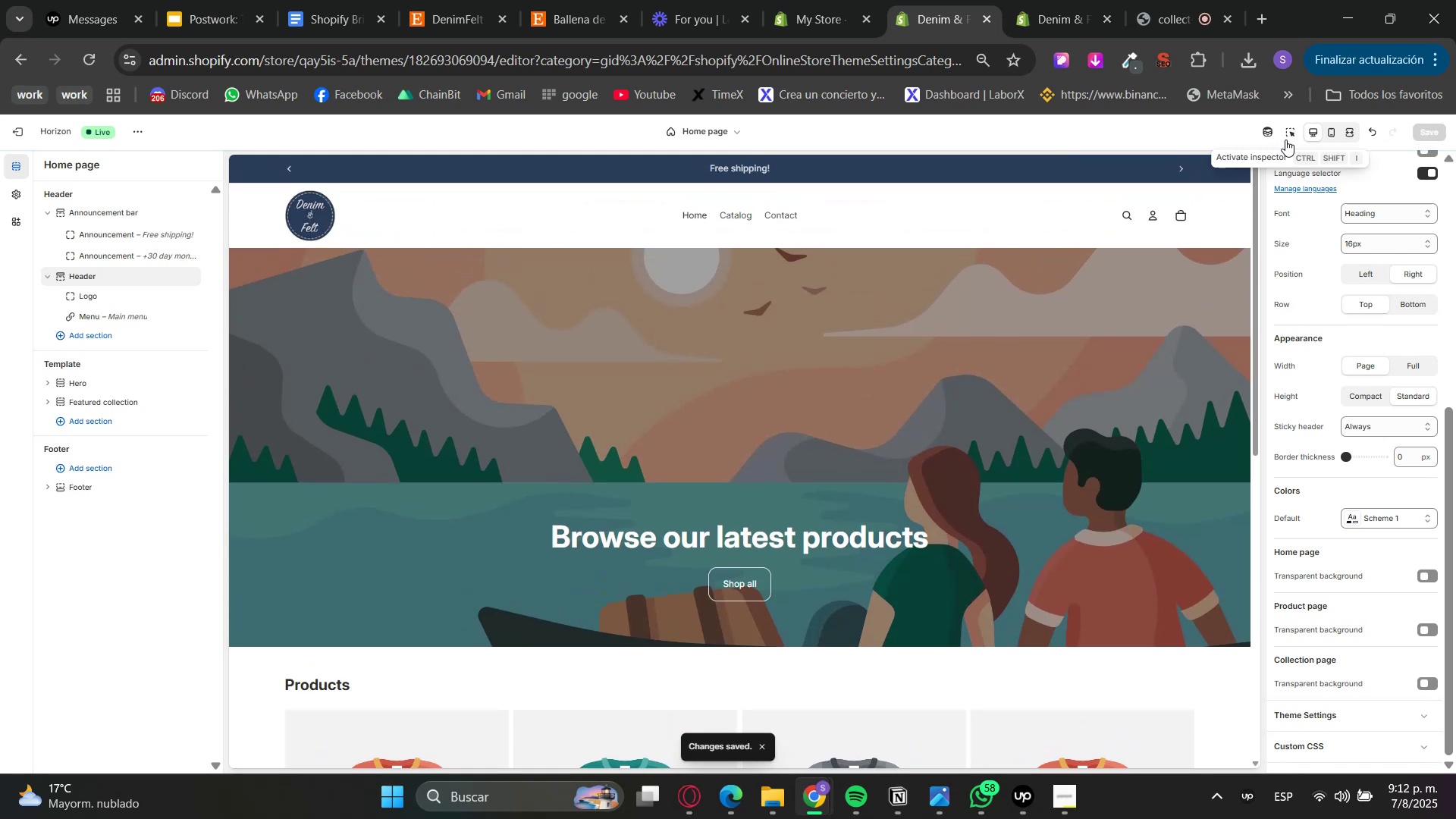 
left_click([1291, 134])
 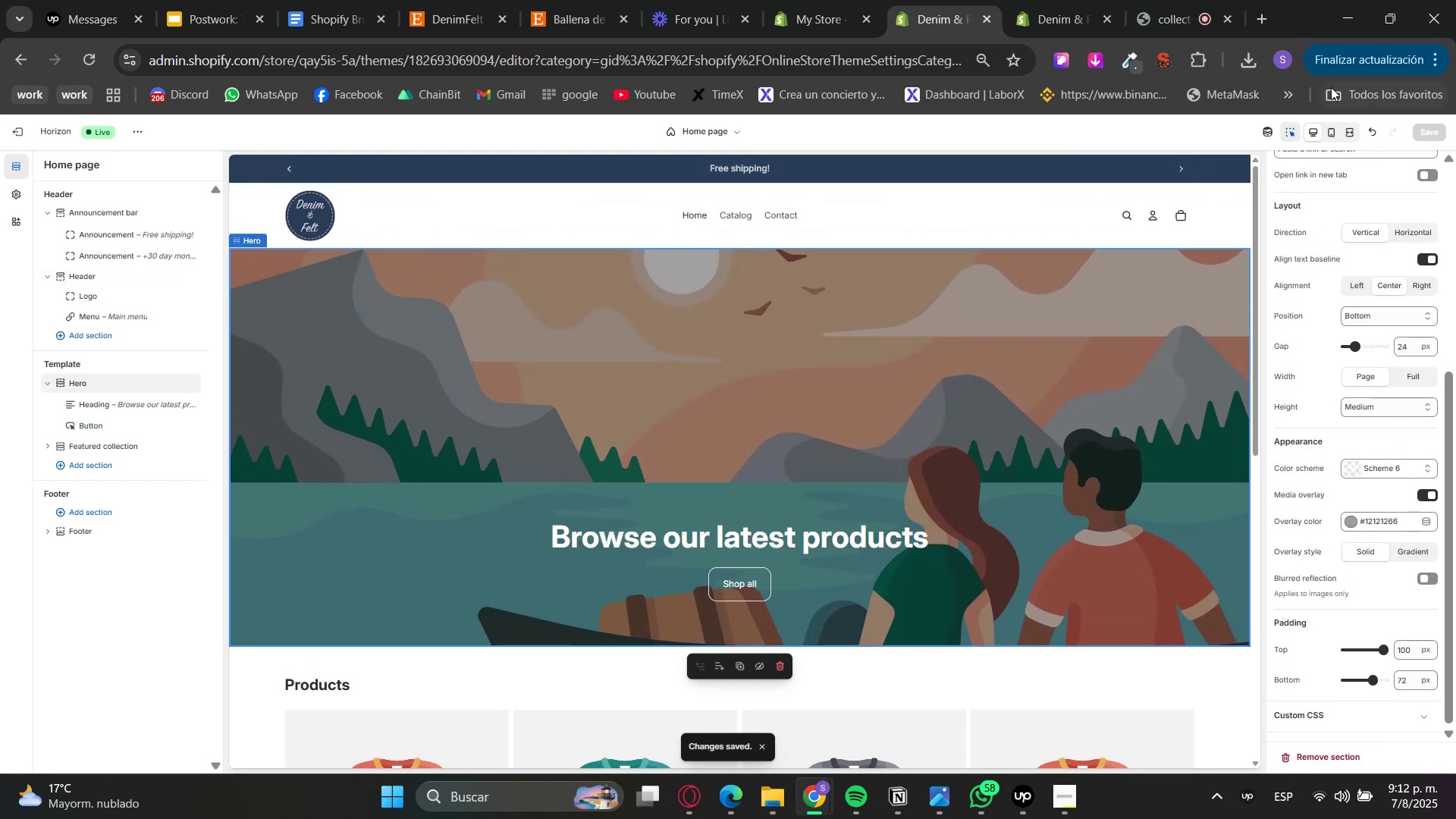 
left_click([1288, 122])
 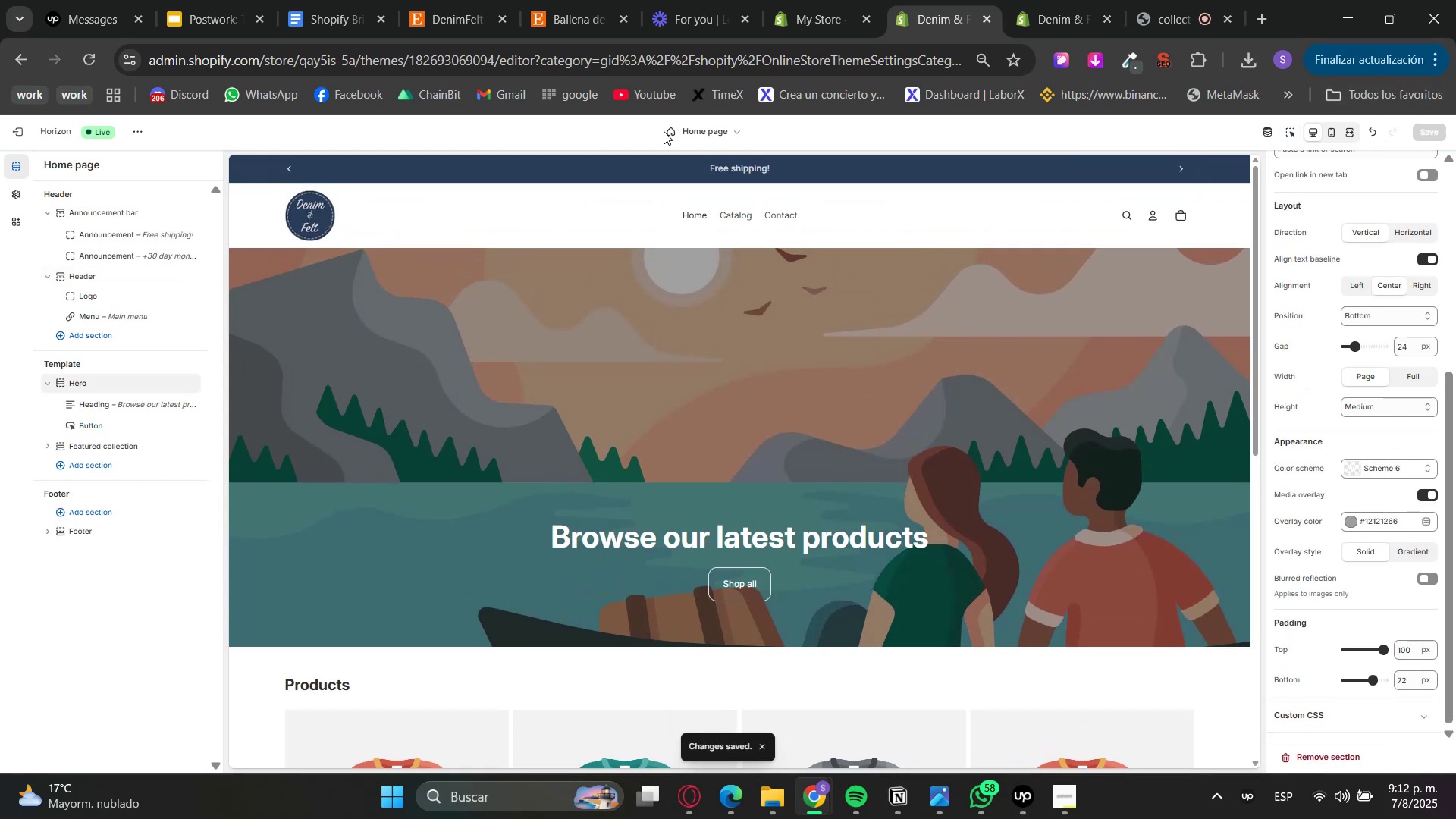 
left_click([480, 0])
 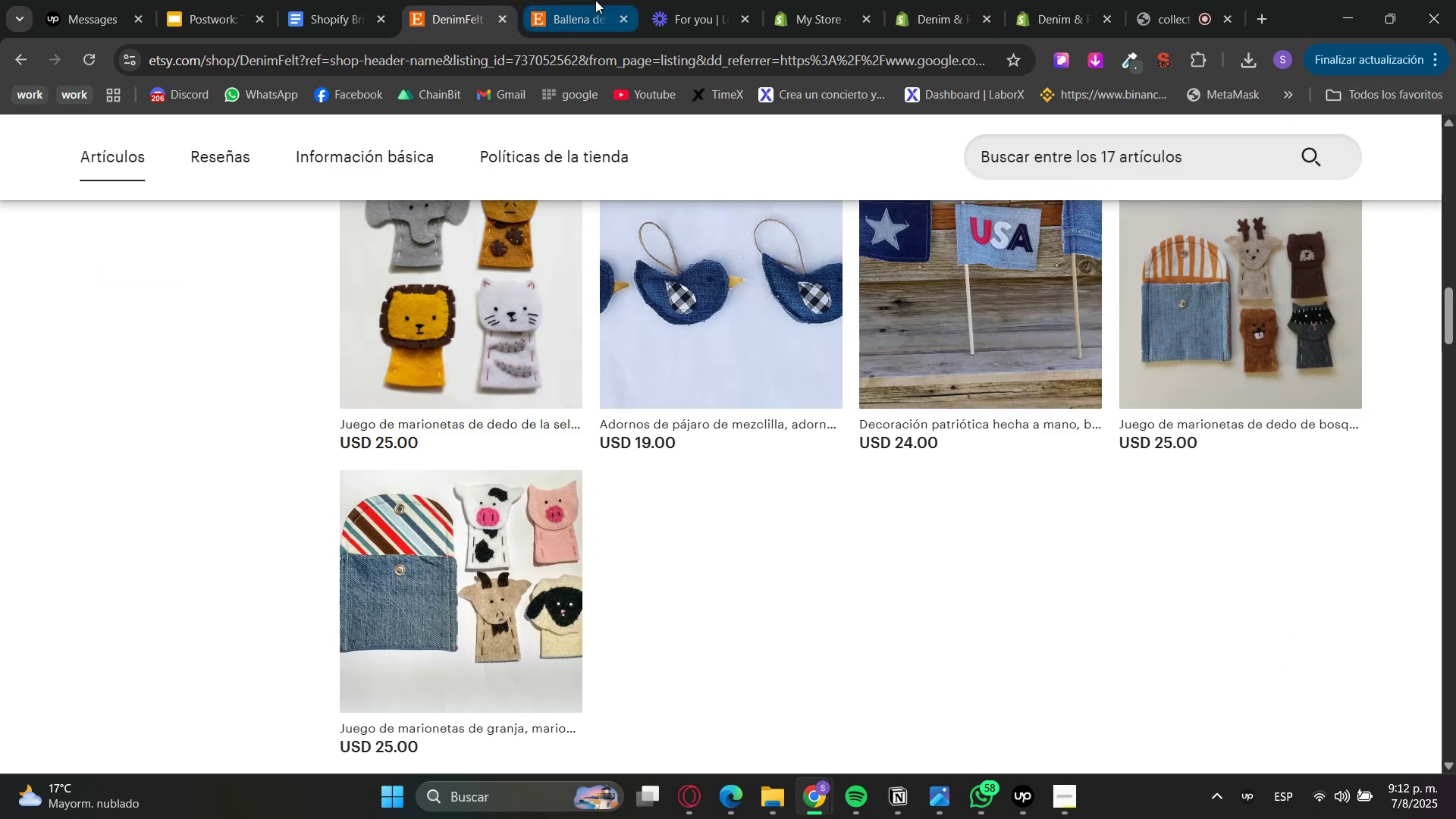 
scroll: coordinate [556, 505], scroll_direction: up, amount: 9.0
 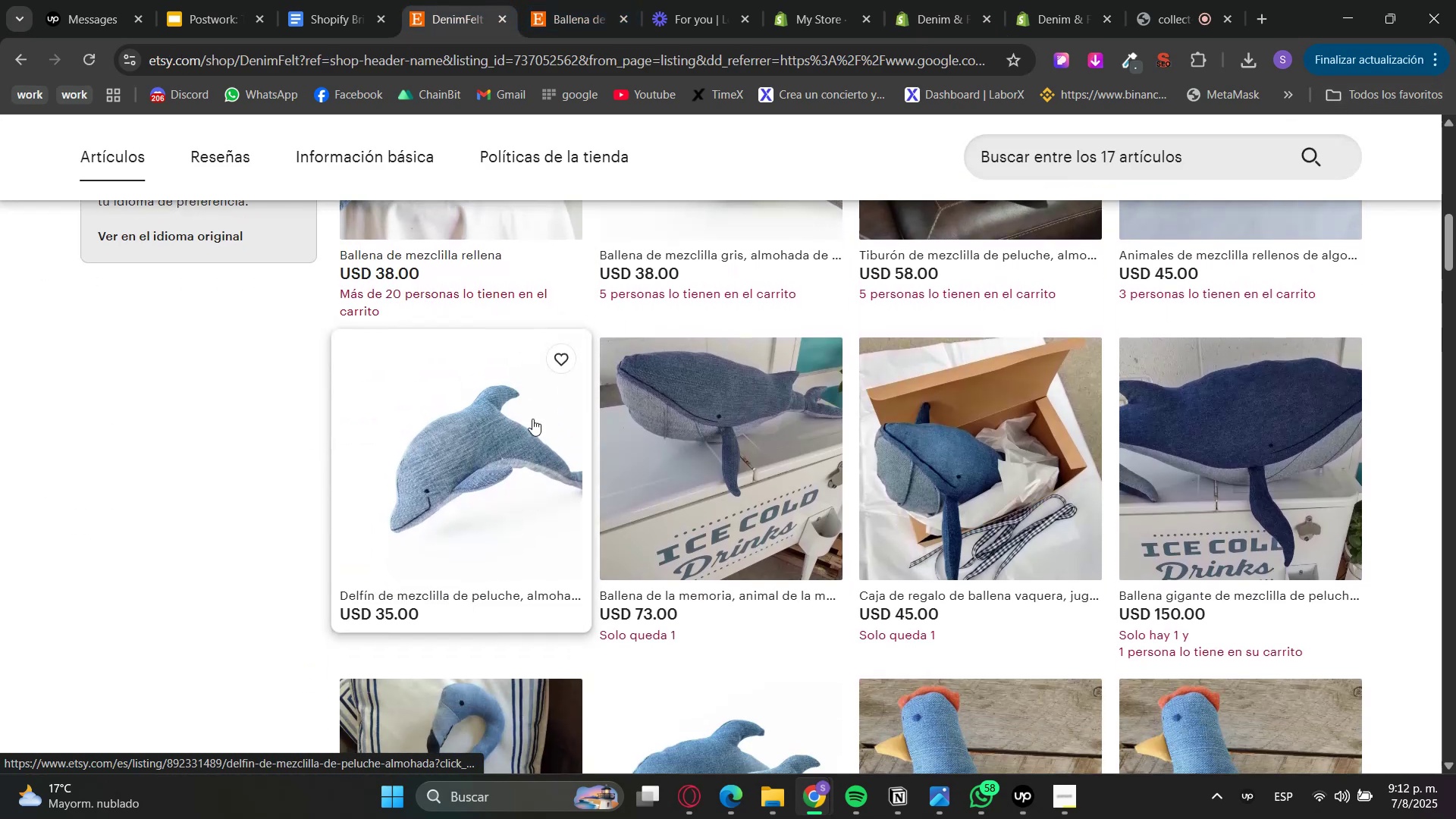 
mouse_move([511, 507])
 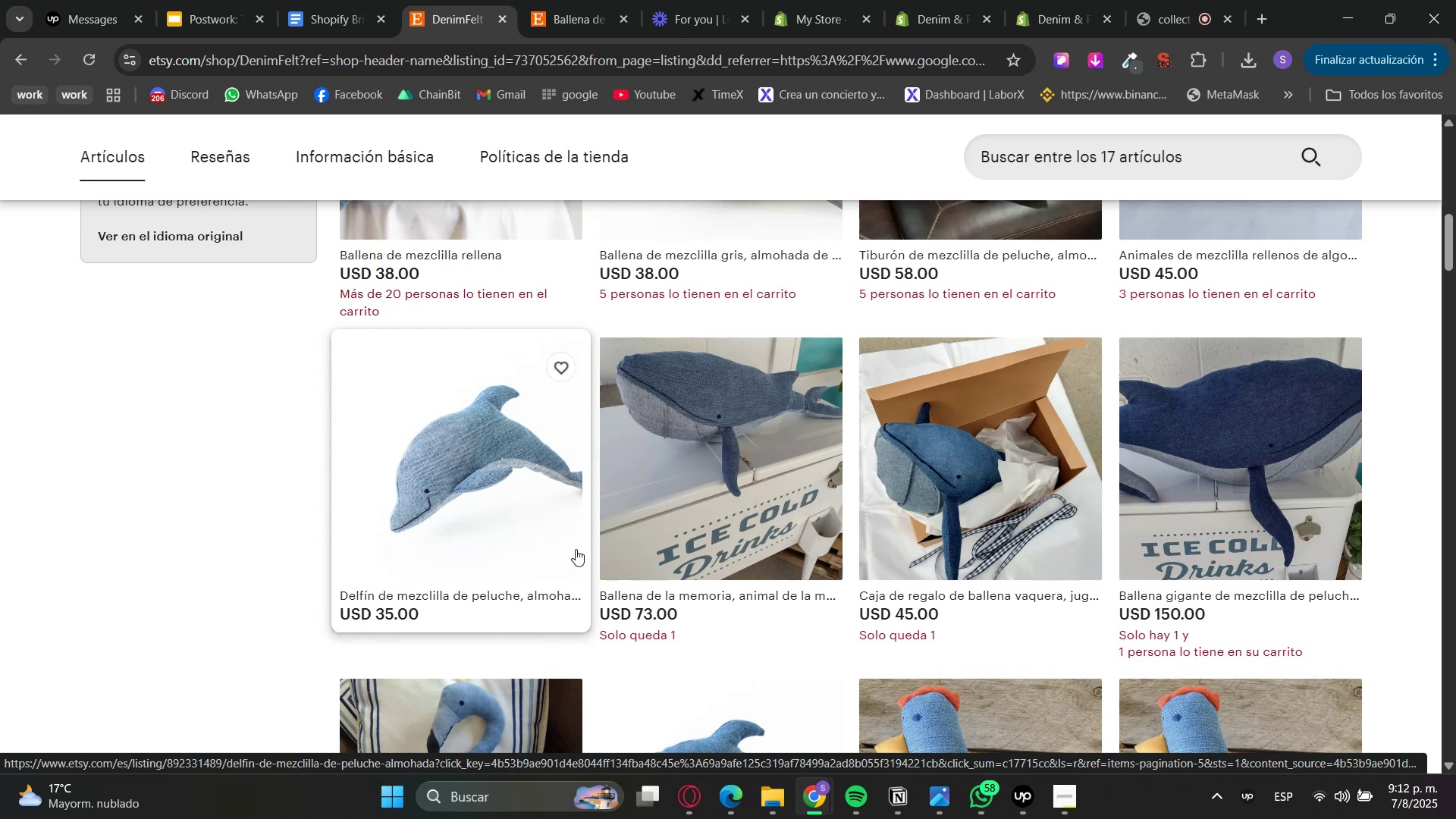 
scroll: coordinate [913, 478], scroll_direction: up, amount: 10.0
 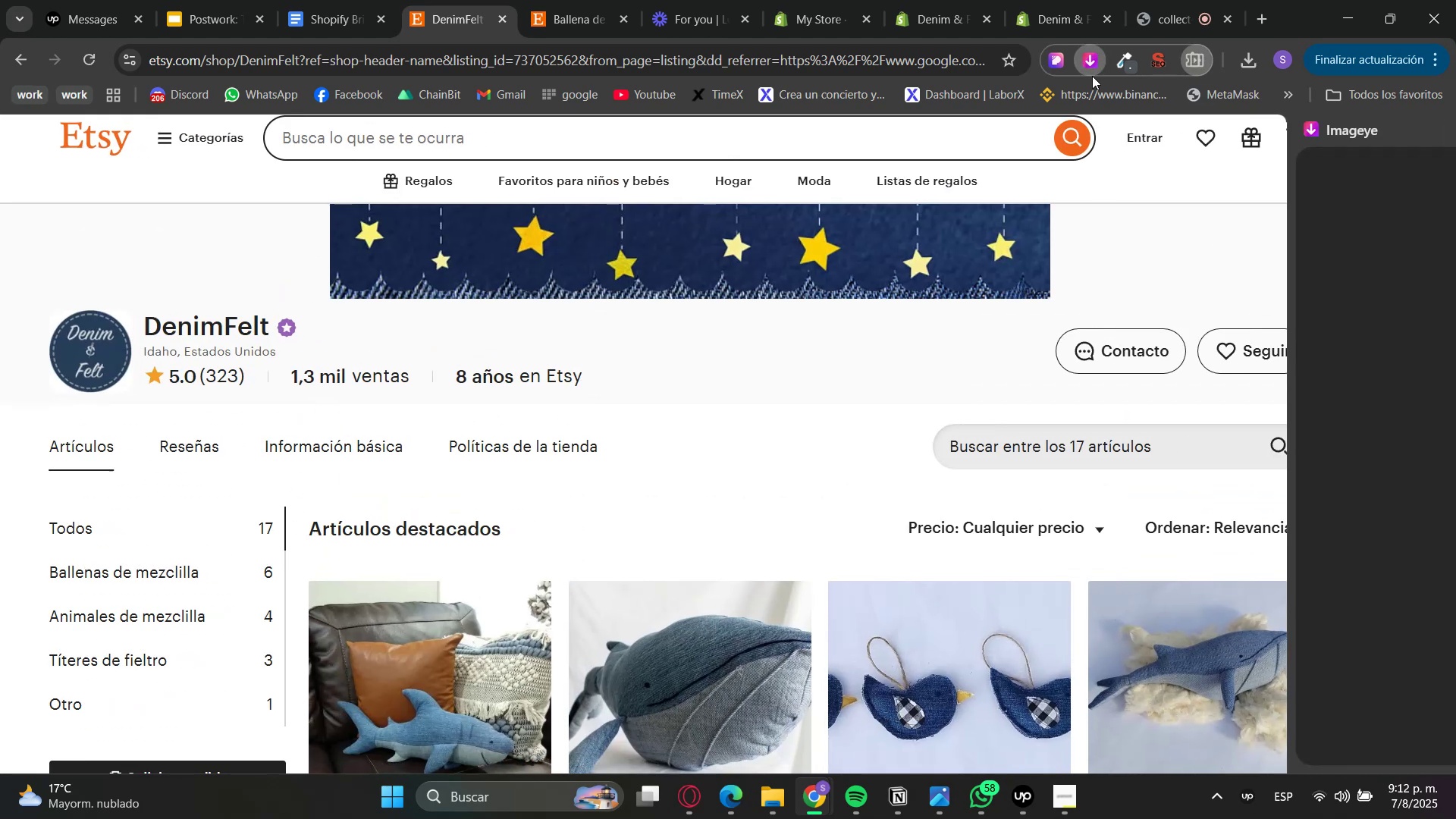 
scroll: coordinate [893, 532], scroll_direction: down, amount: 3.0
 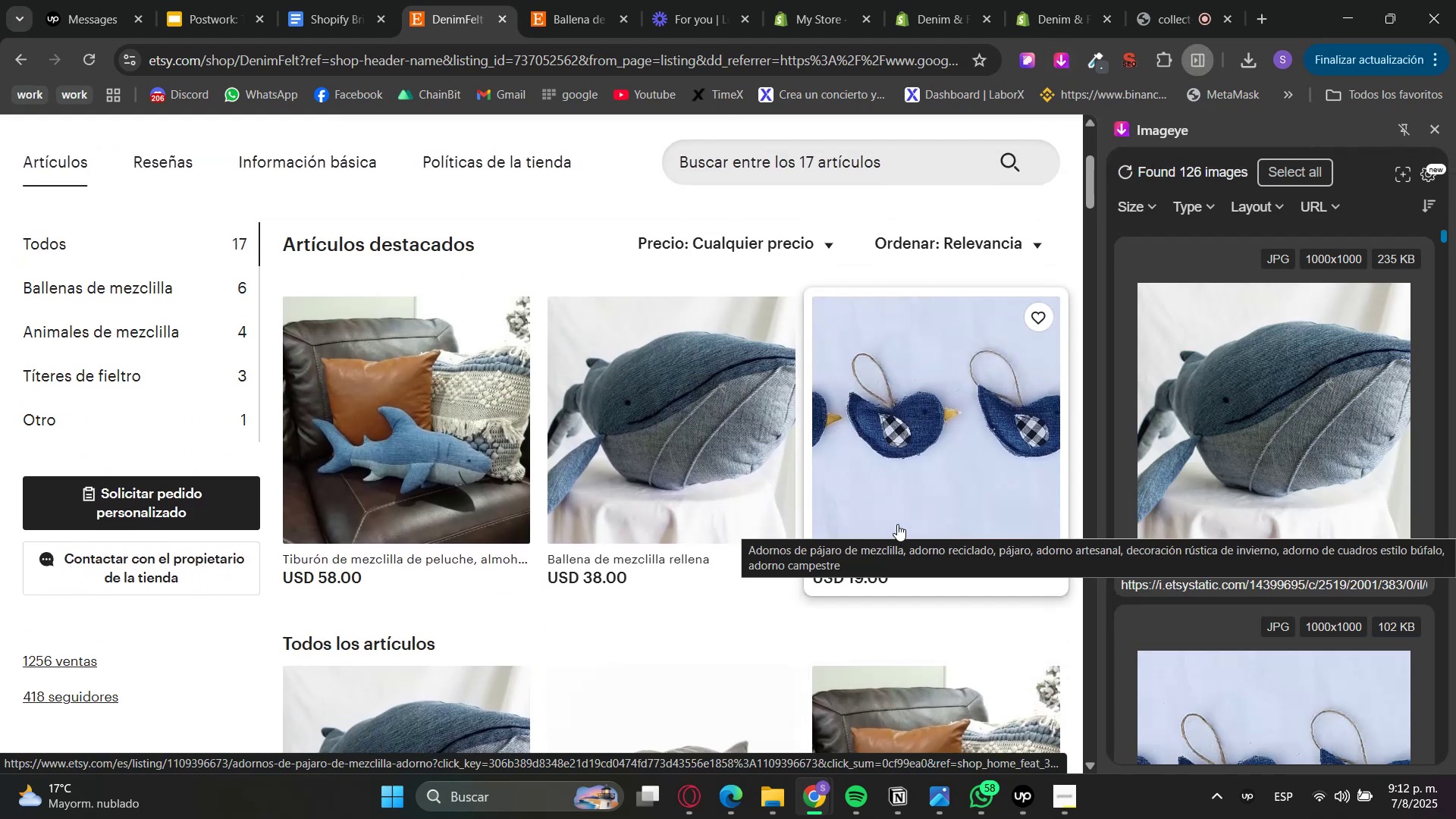 
left_click([1023, 802])
 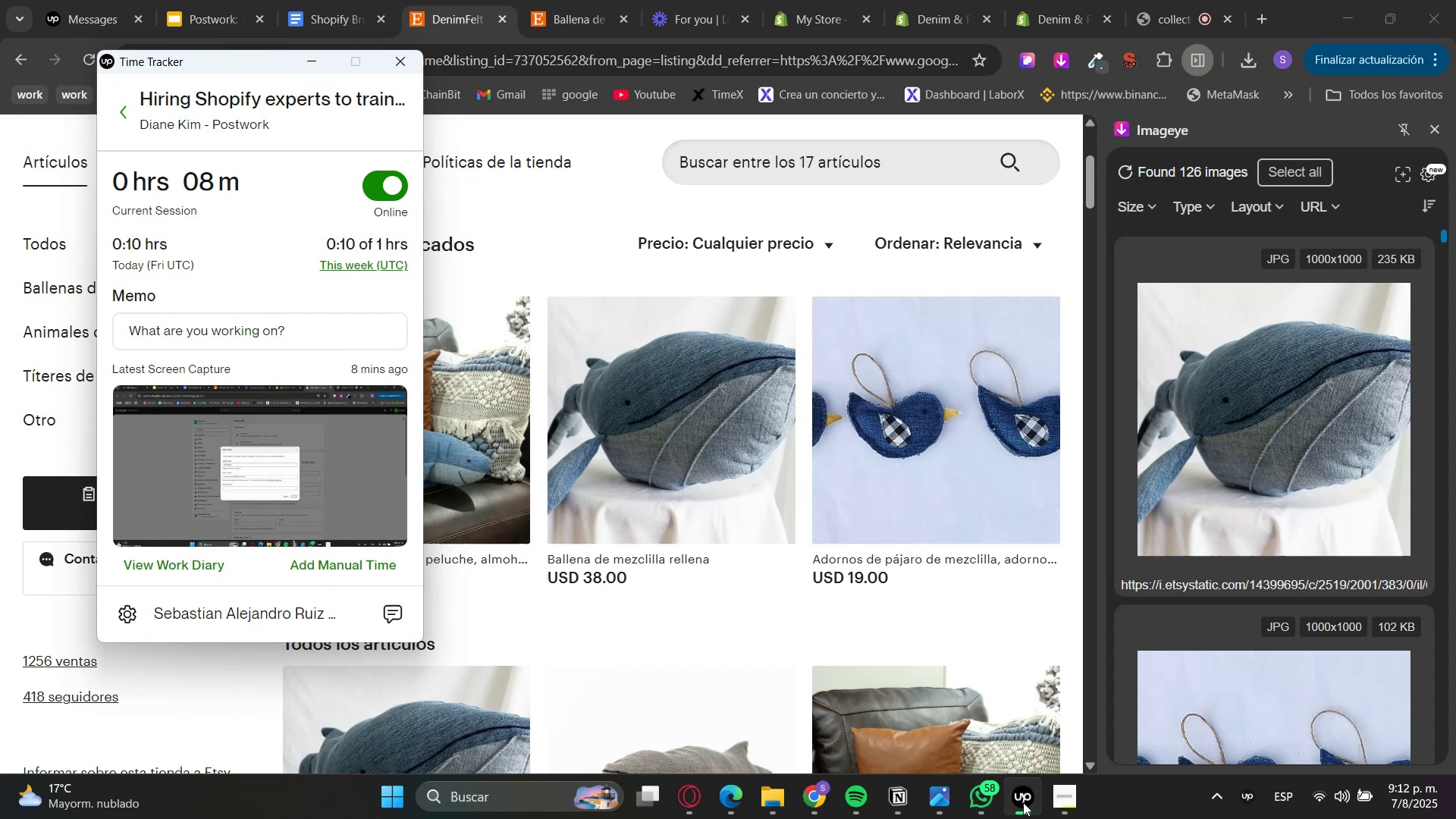 
left_click([1023, 802])
 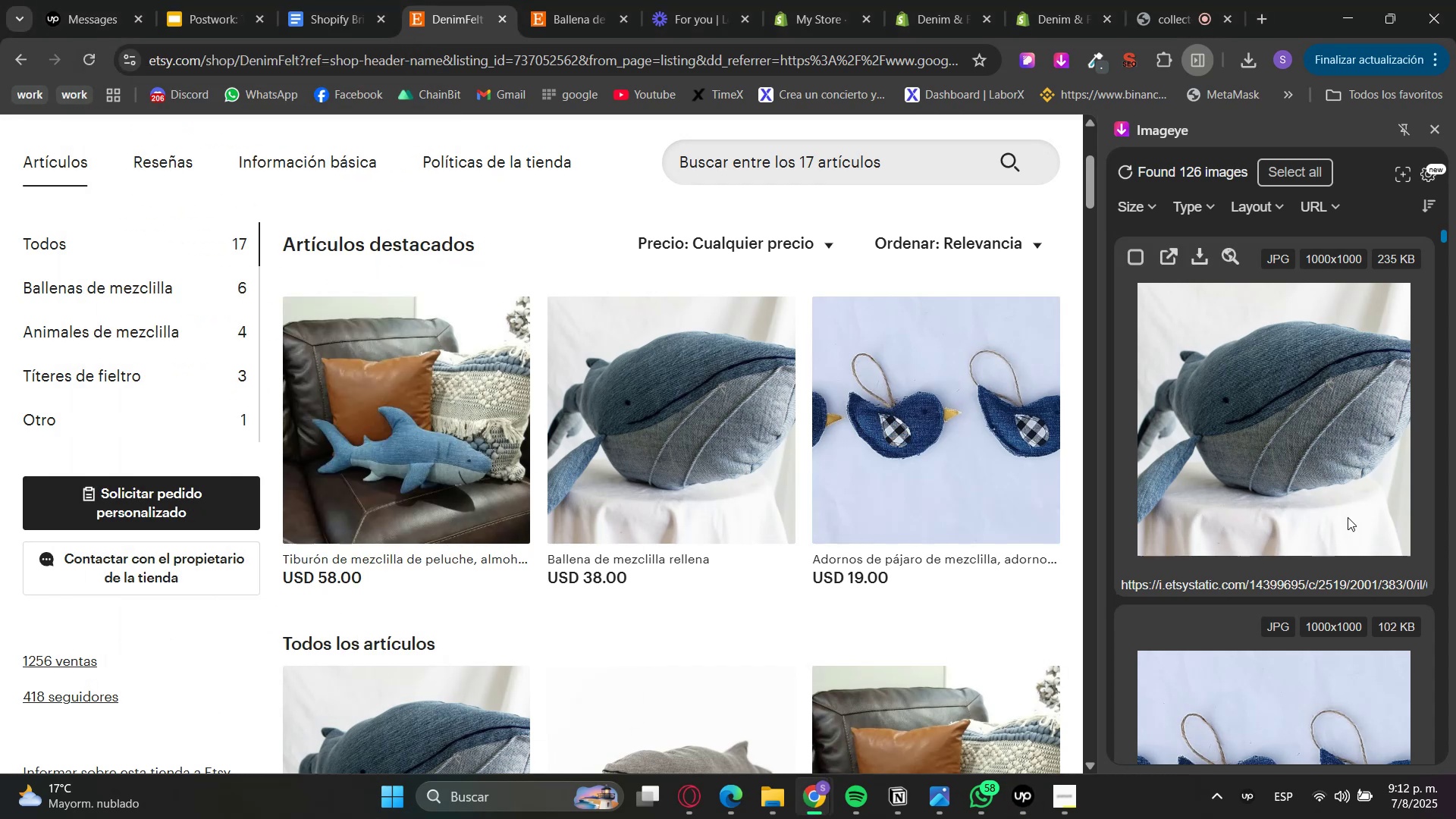 
left_click([1337, 452])
 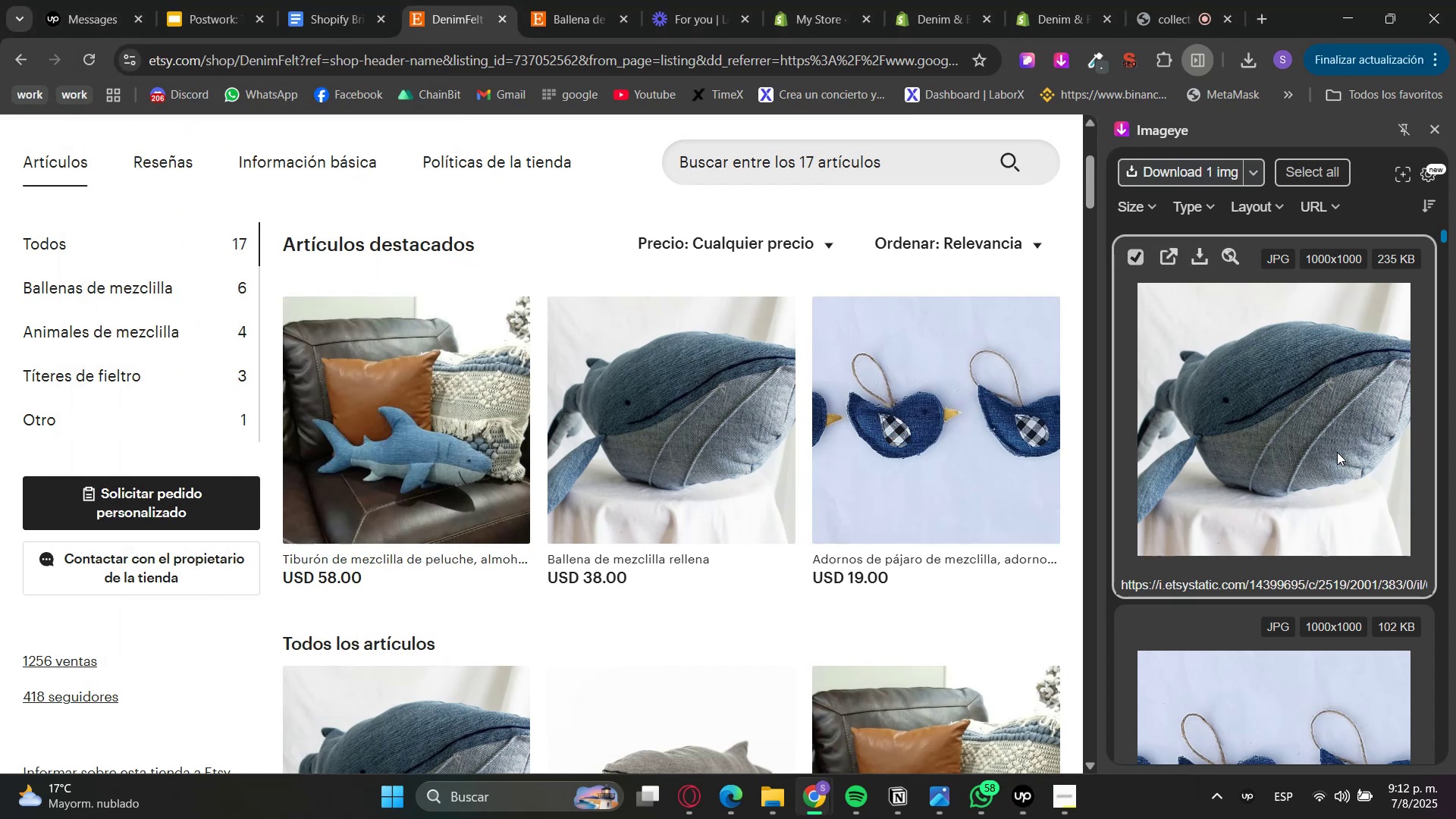 
scroll: coordinate [1337, 452], scroll_direction: down, amount: 5.0
 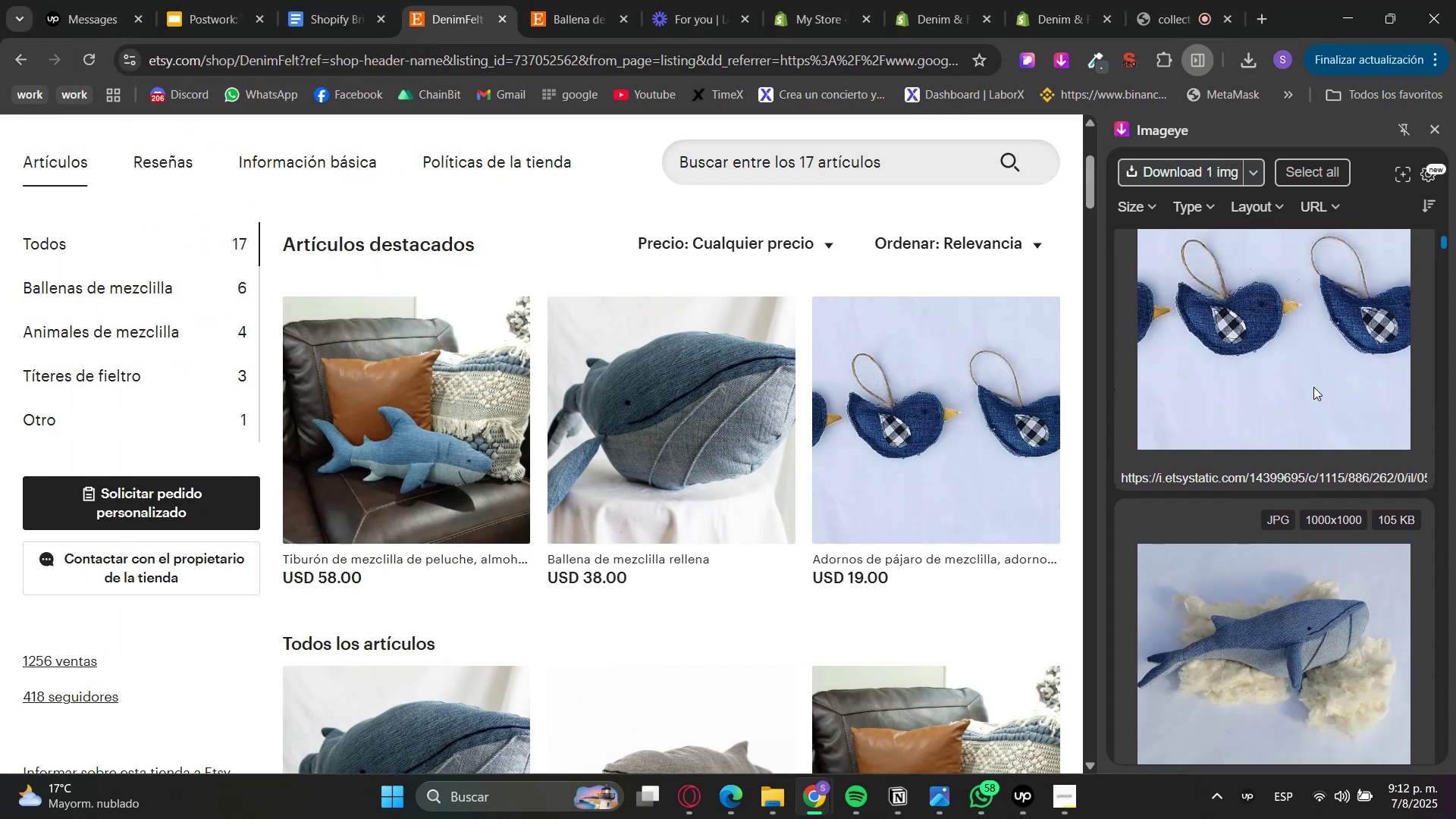 
left_click([1312, 378])
 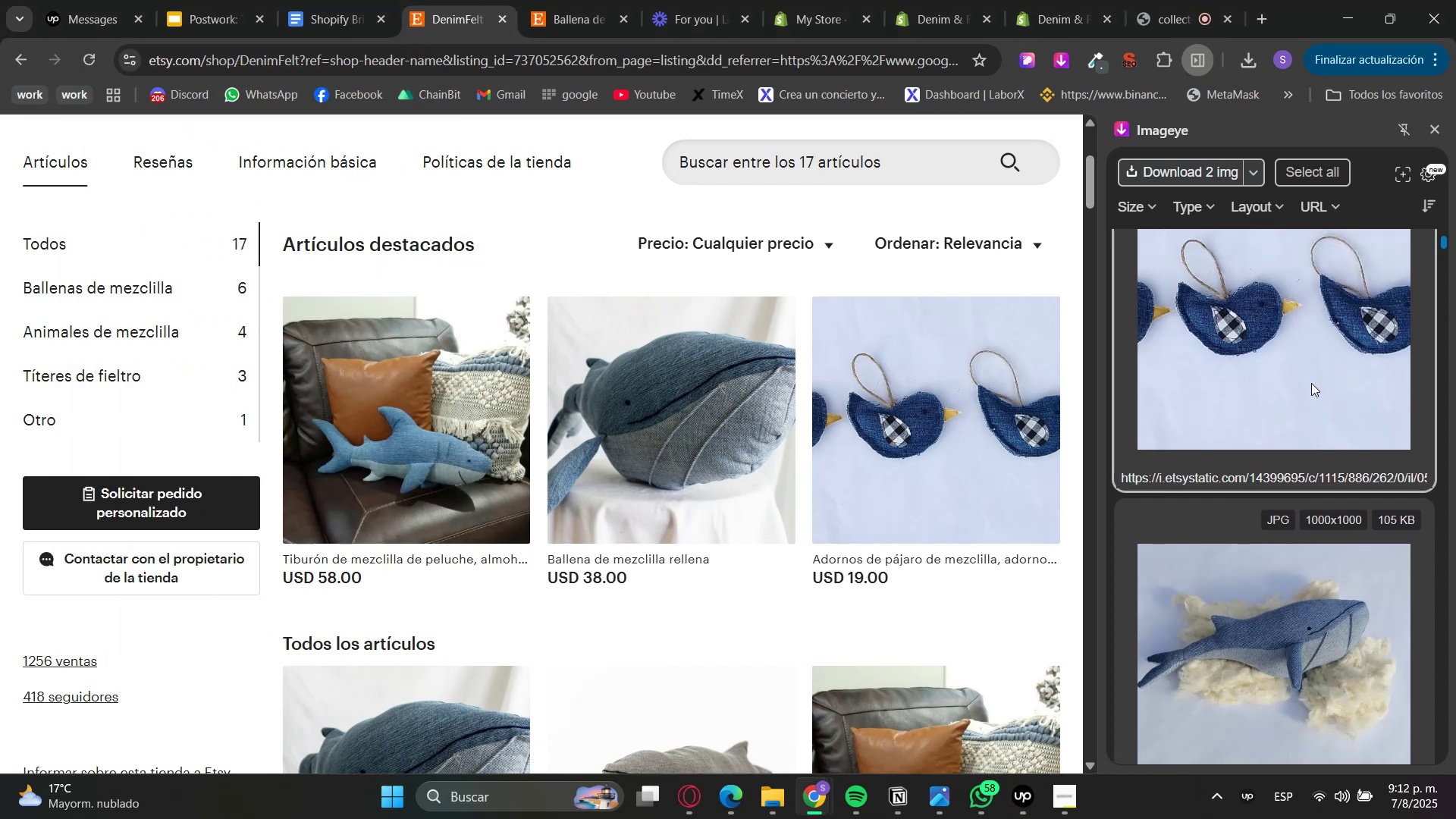 
scroll: coordinate [1305, 467], scroll_direction: down, amount: 4.0
 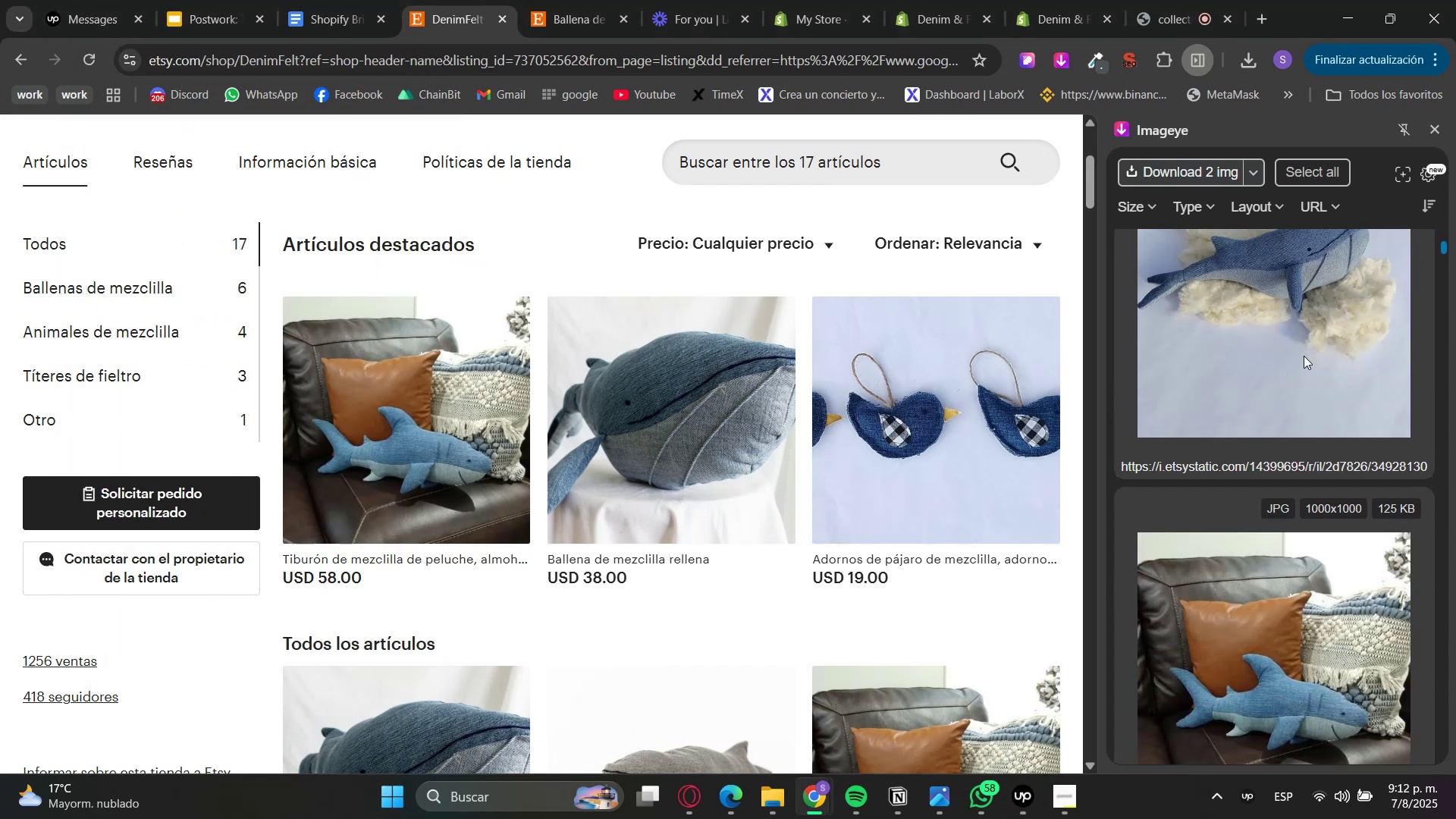 
left_click([1306, 352])
 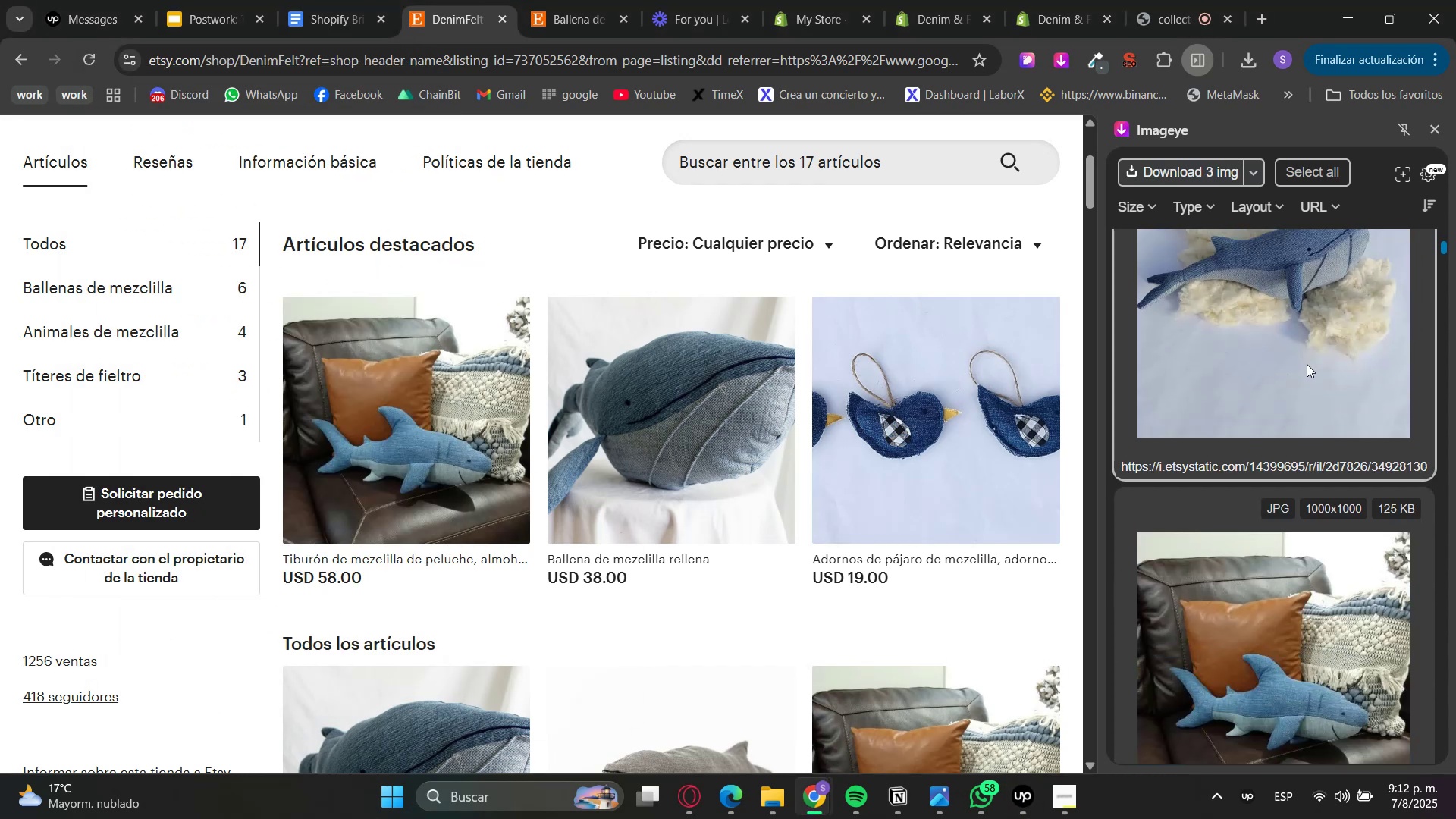 
scroll: coordinate [1307, 485], scroll_direction: down, amount: 6.0
 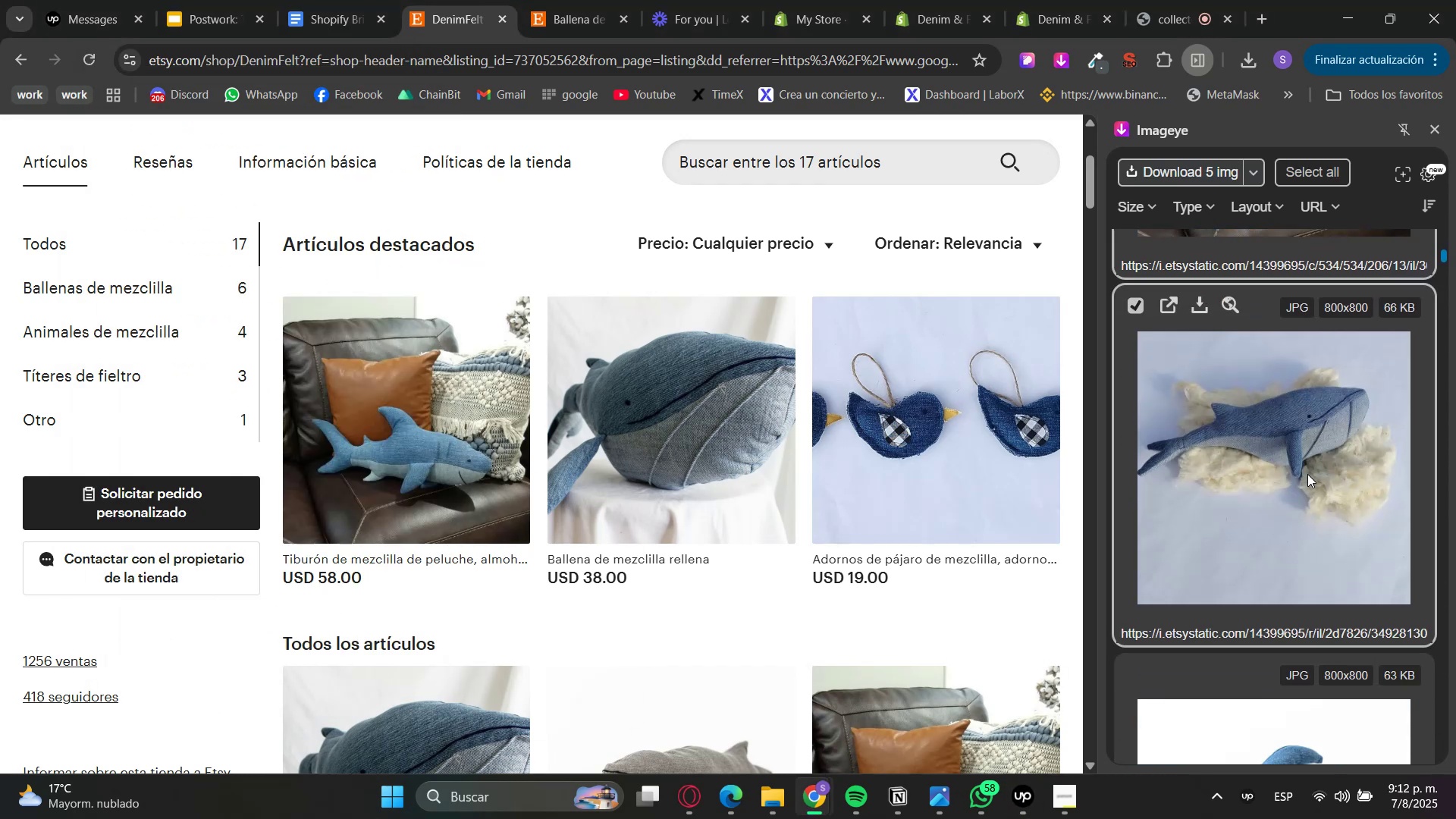 
left_click([1313, 366])
 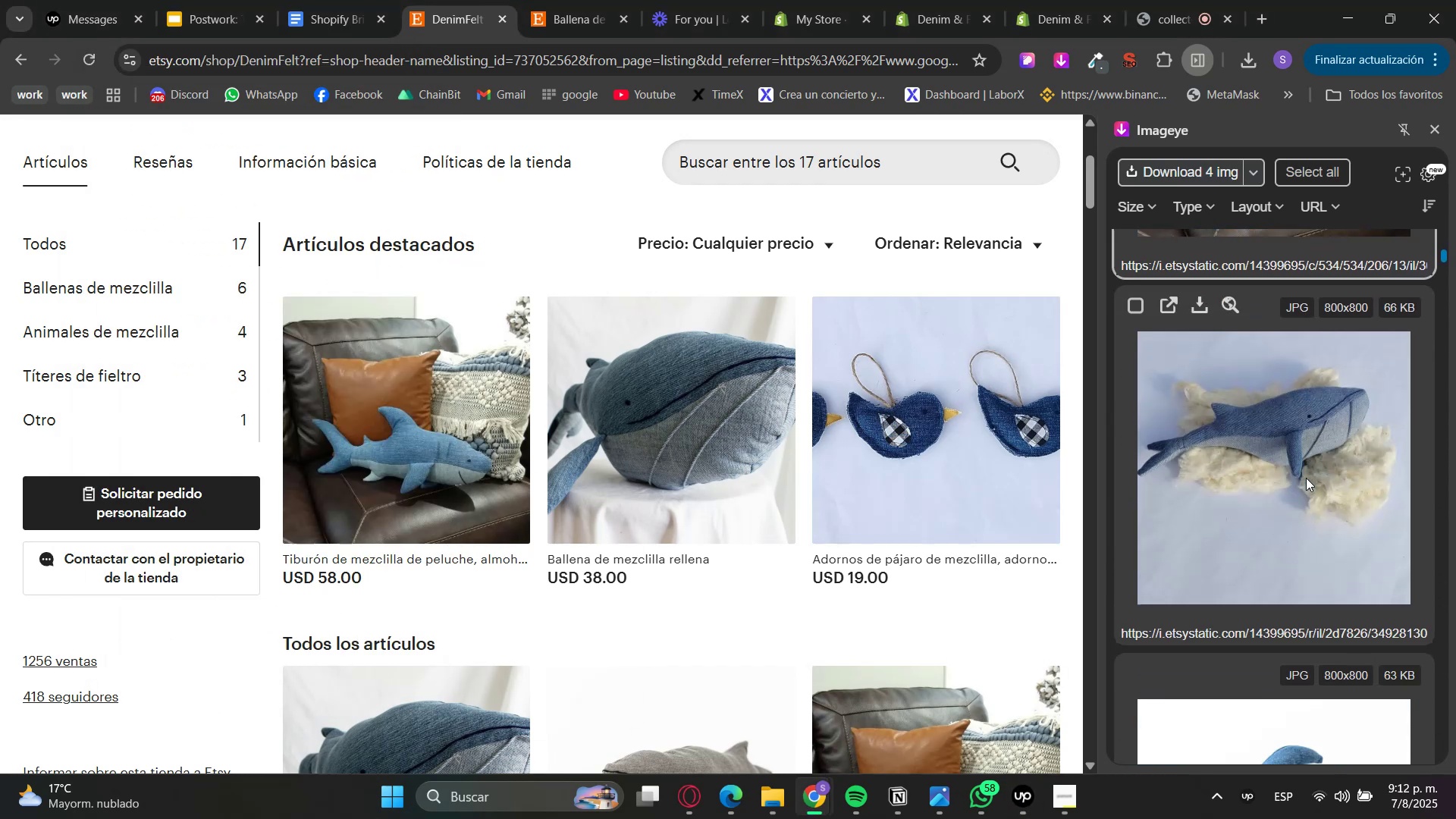 
left_click([1307, 462])
 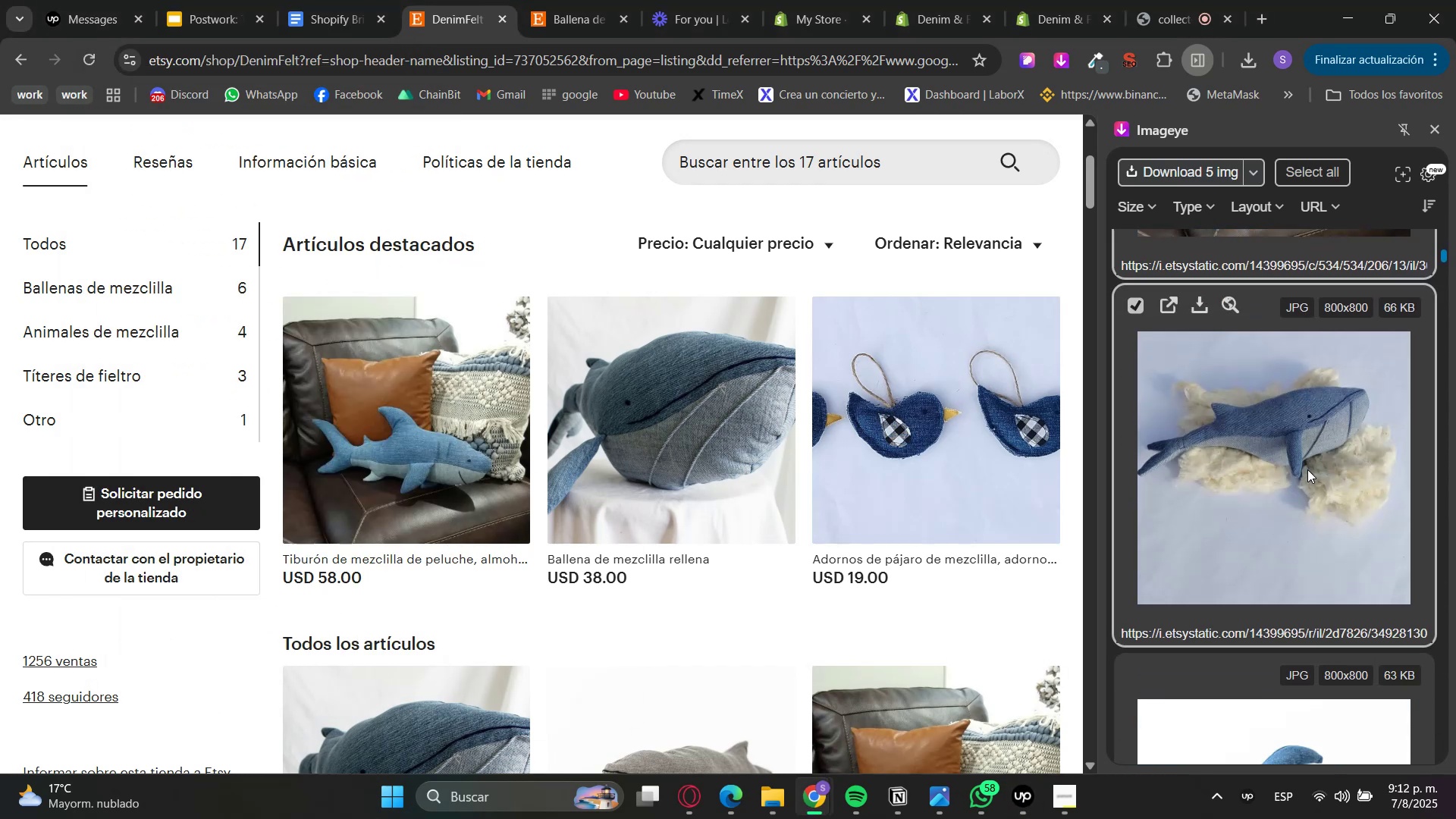 
scroll: coordinate [1304, 497], scroll_direction: down, amount: 3.0
 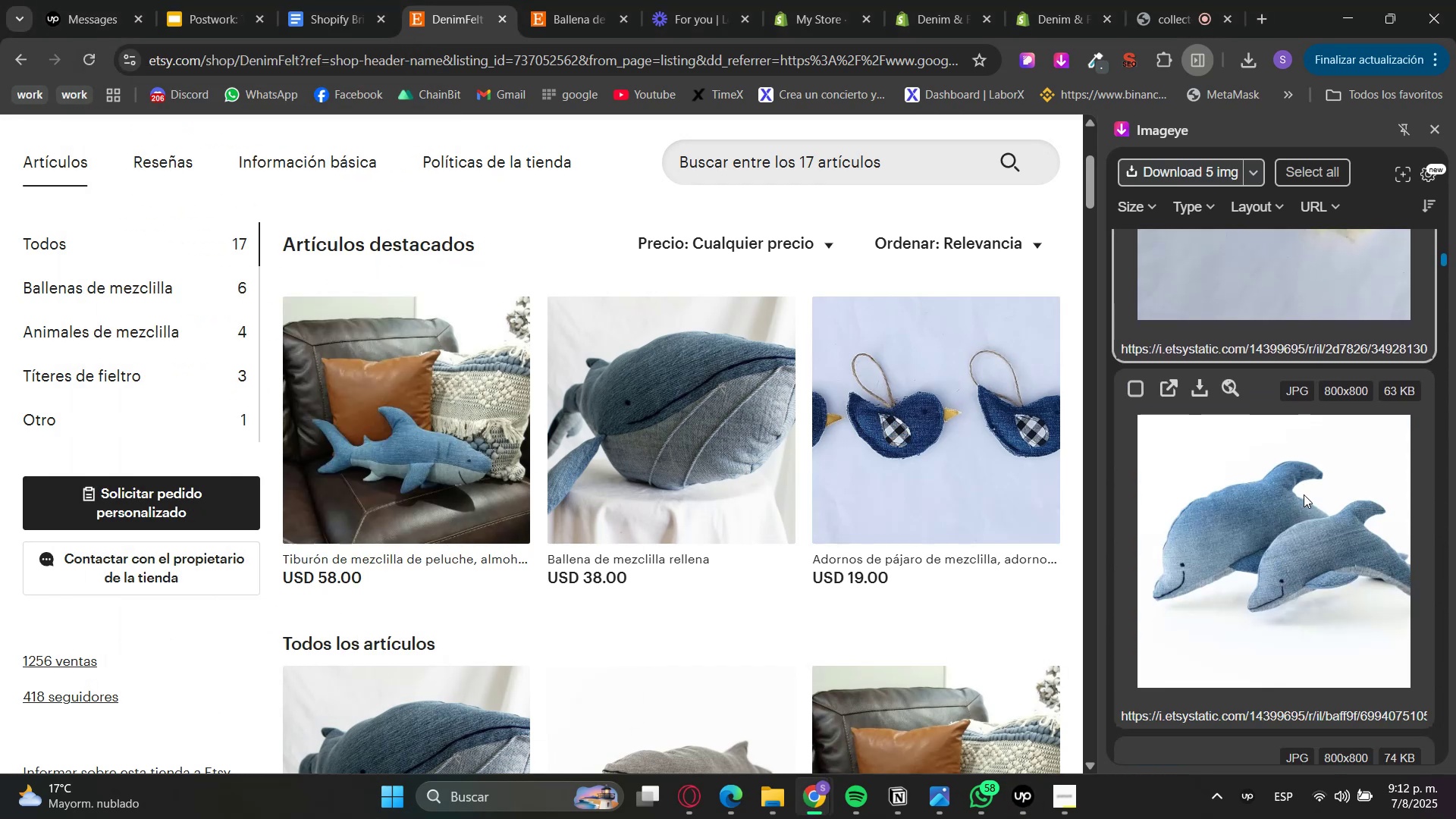 
left_click([1304, 494])
 